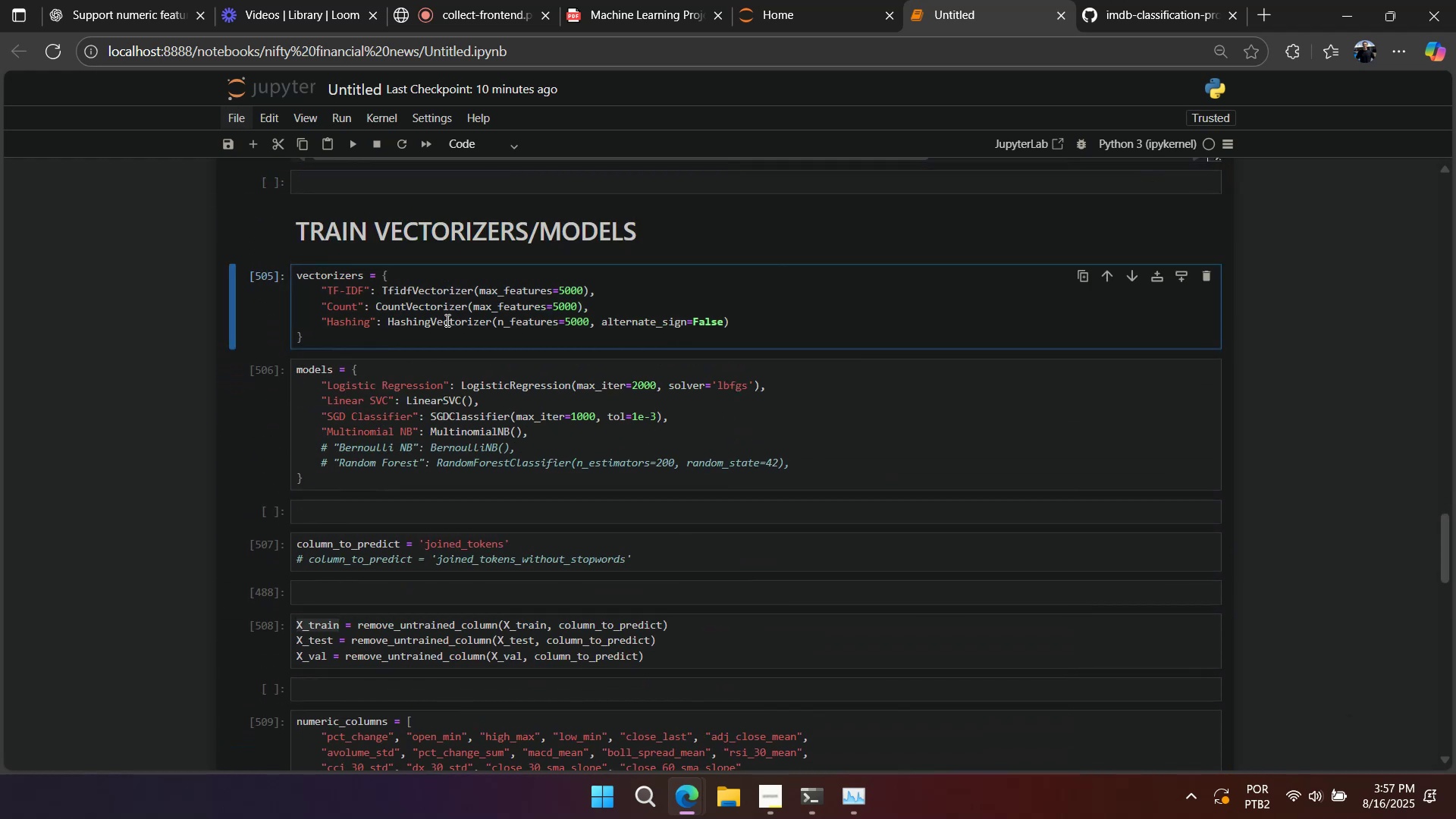 
key(Shift+Enter)
 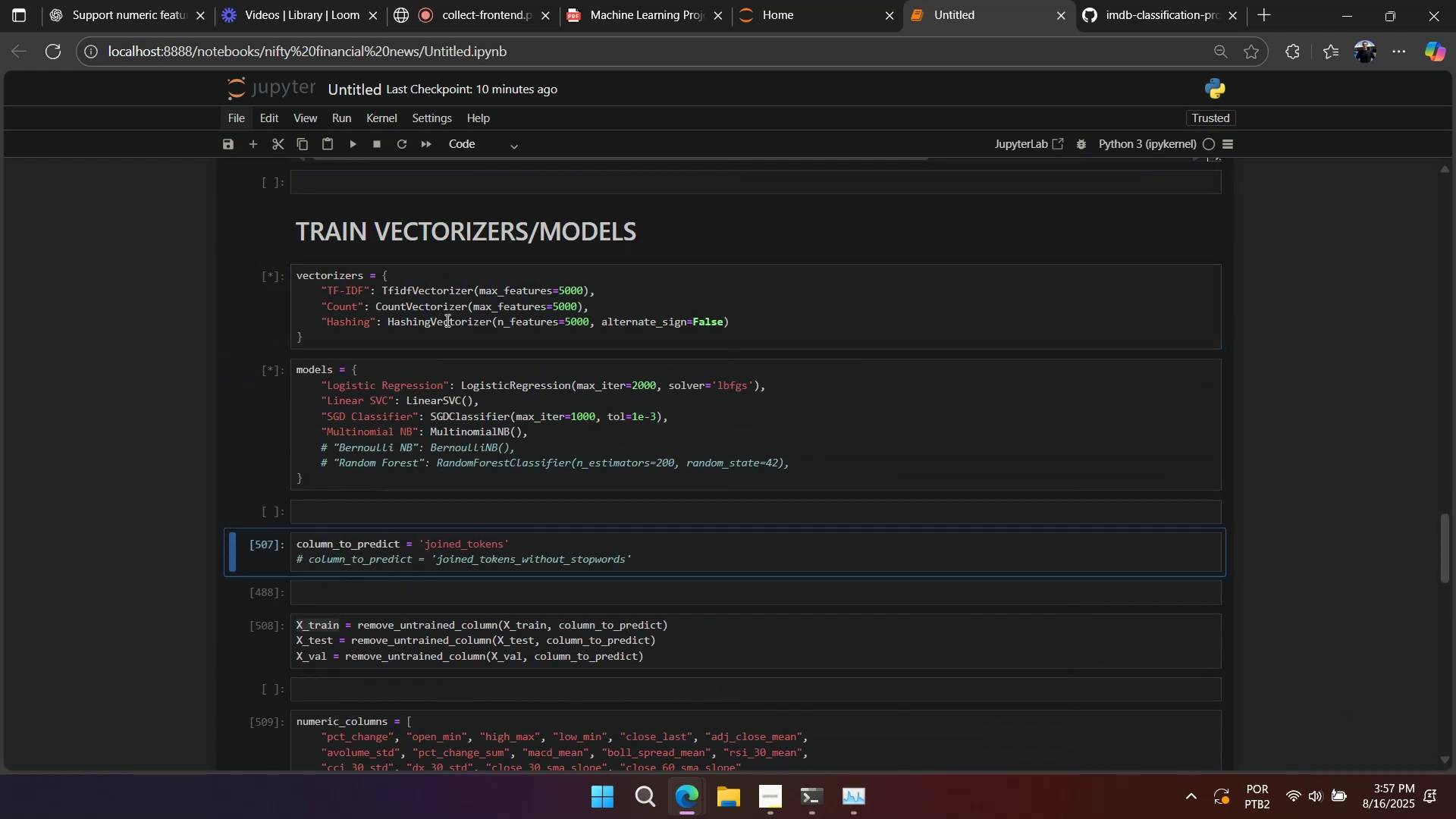 
key(Shift+Enter)
 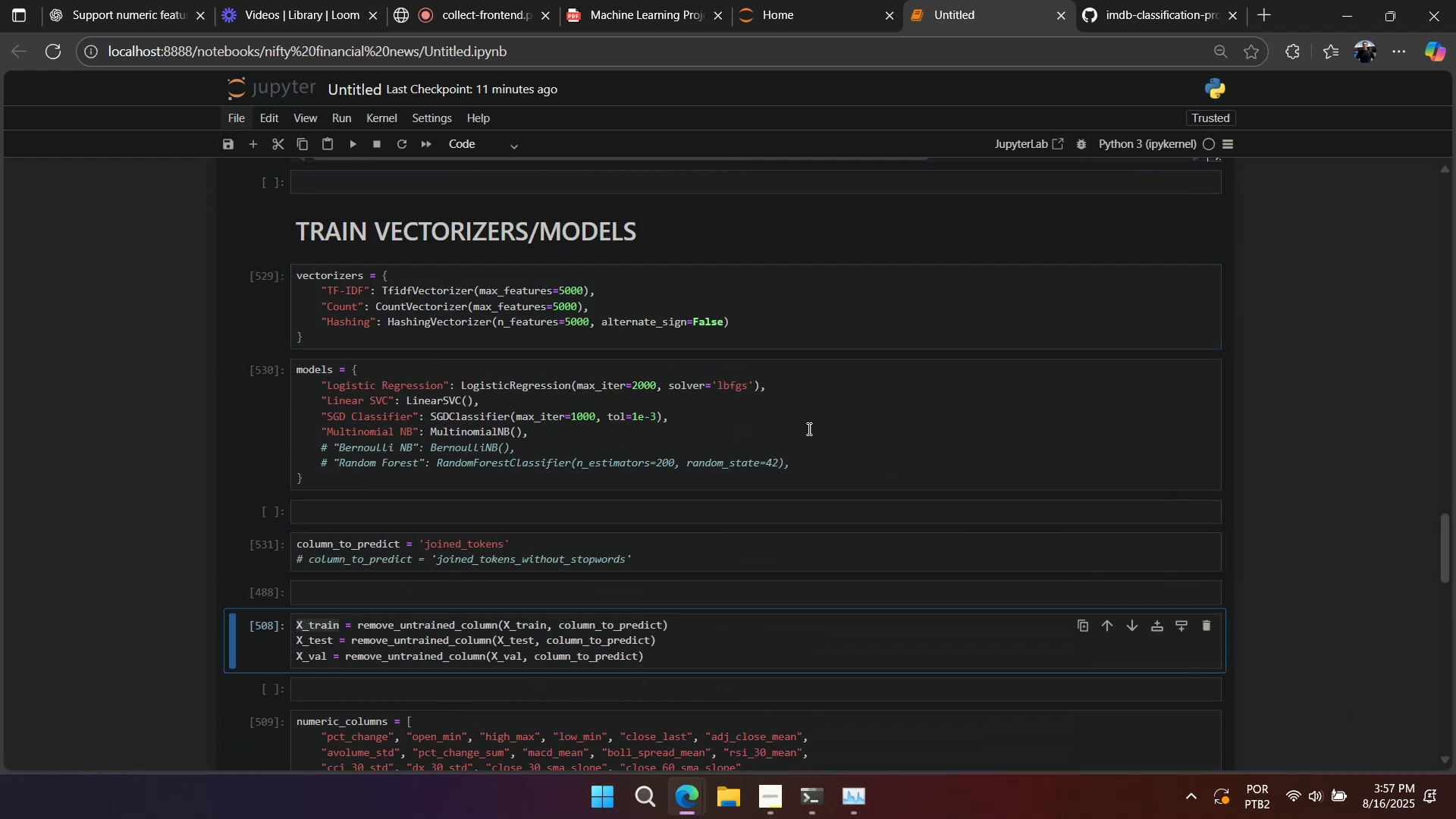 
scroll: coordinate [807, 431], scroll_direction: down, amount: 2.0
 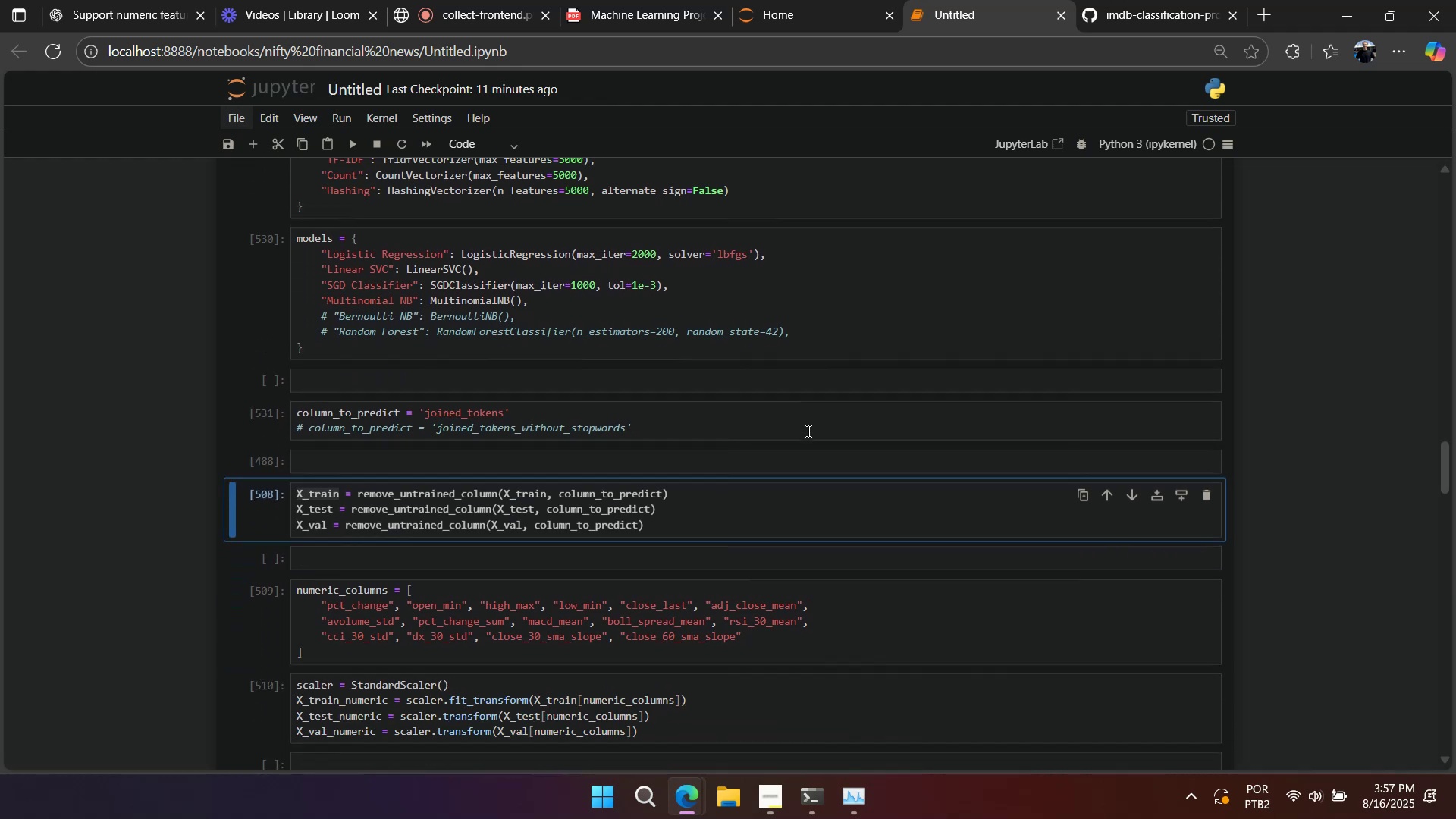 
key(Shift+Enter)
 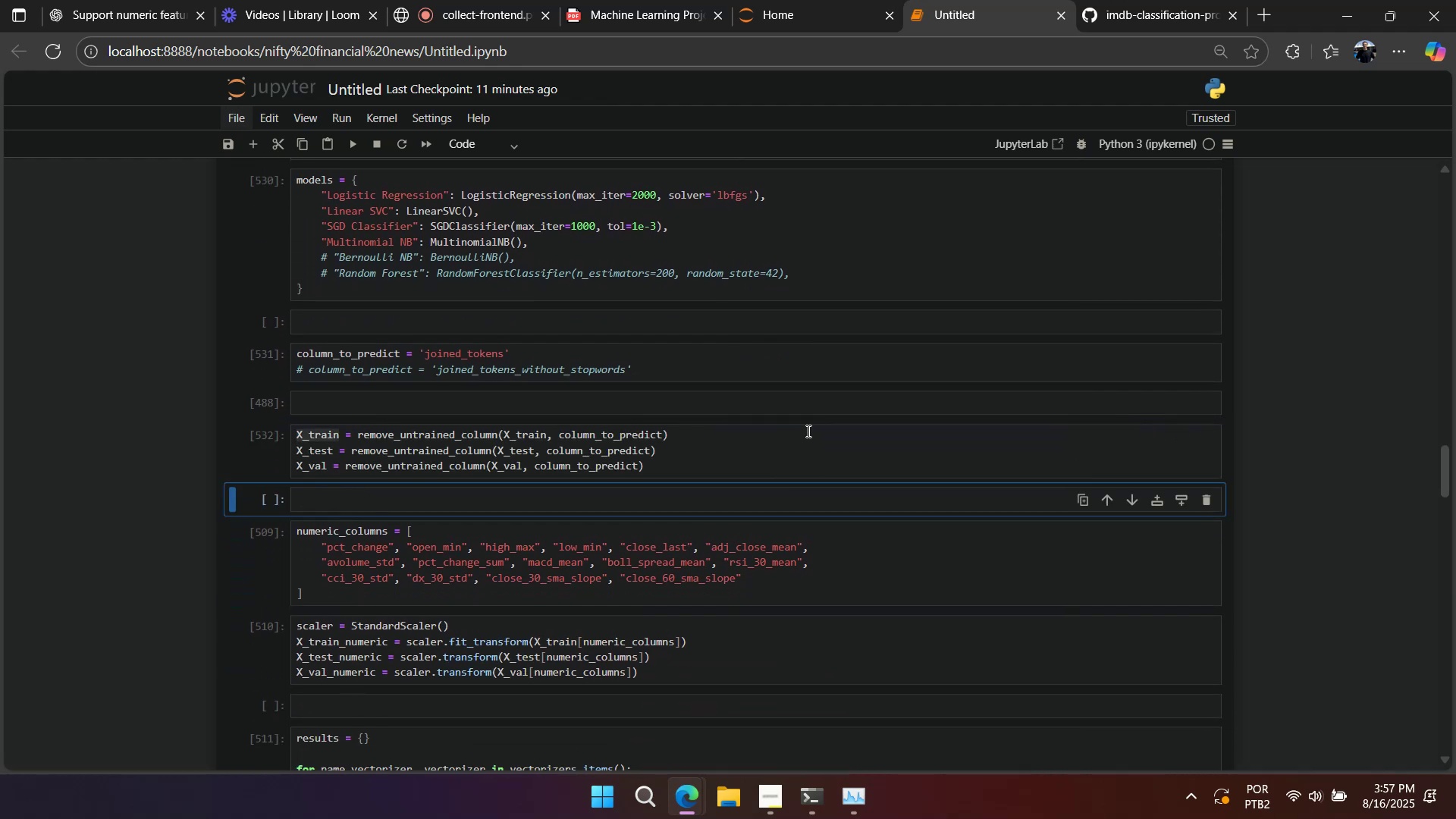 
key(Shift+Enter)
 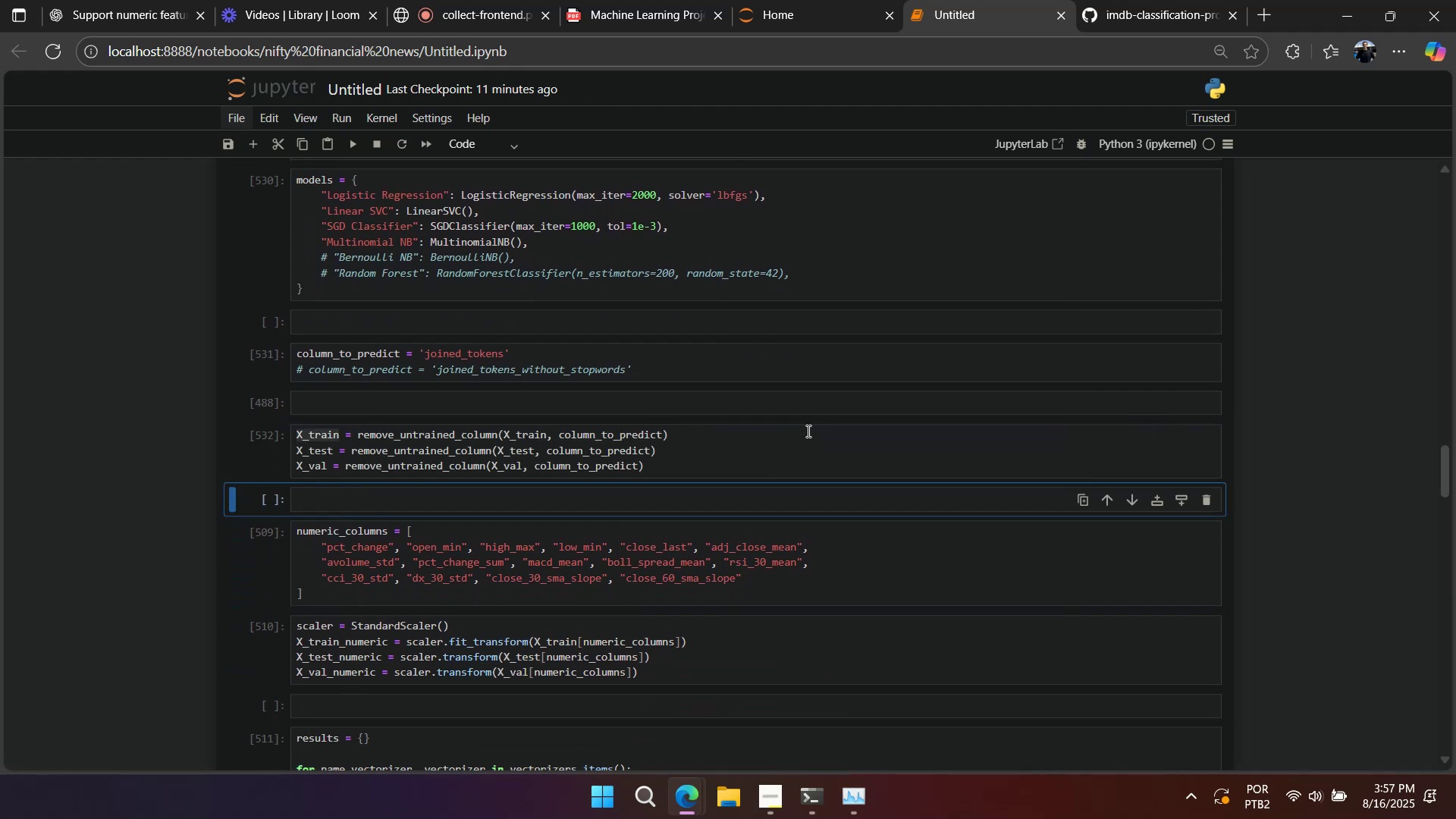 
key(Shift+Enter)
 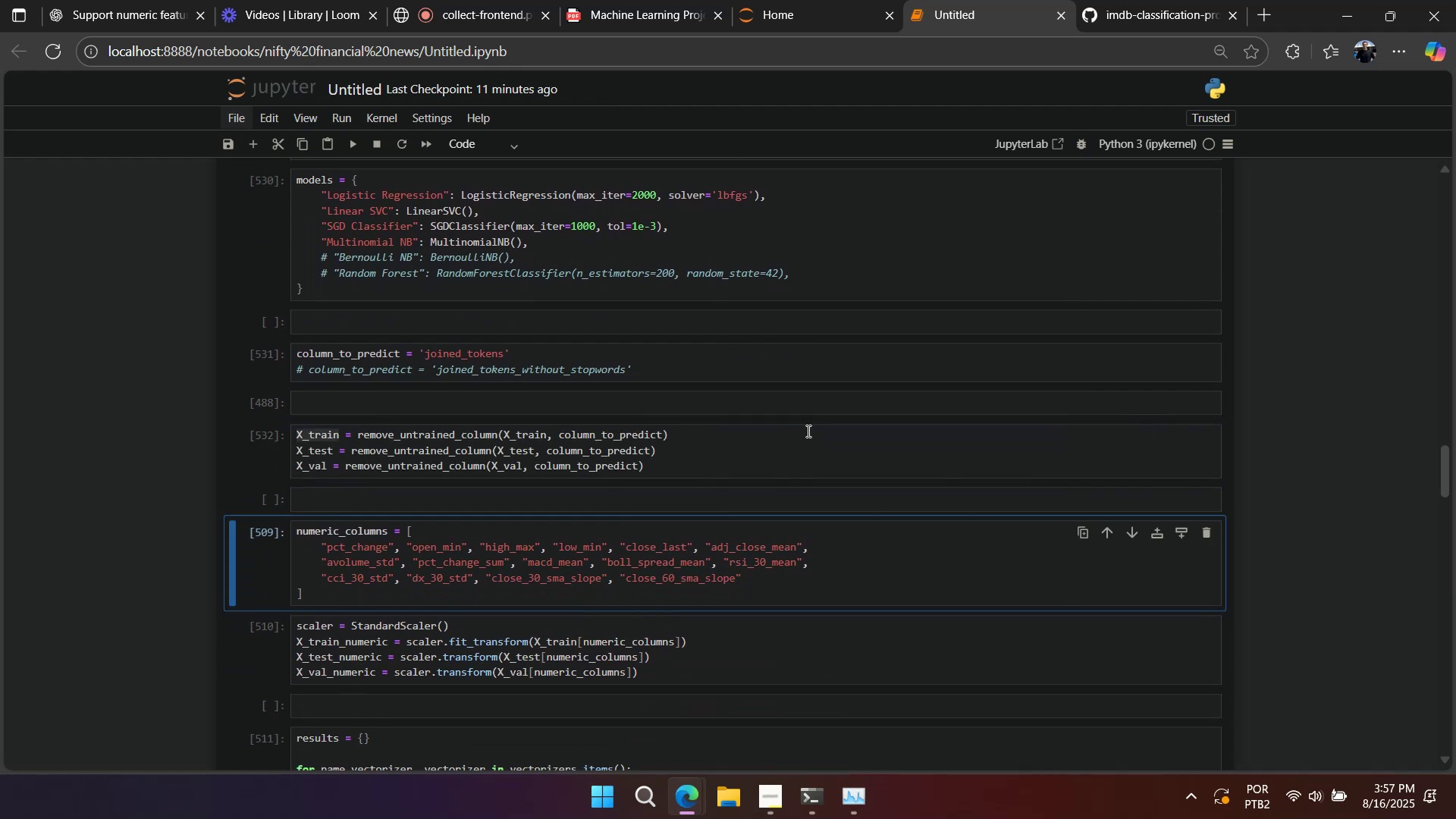 
key(Shift+Enter)
 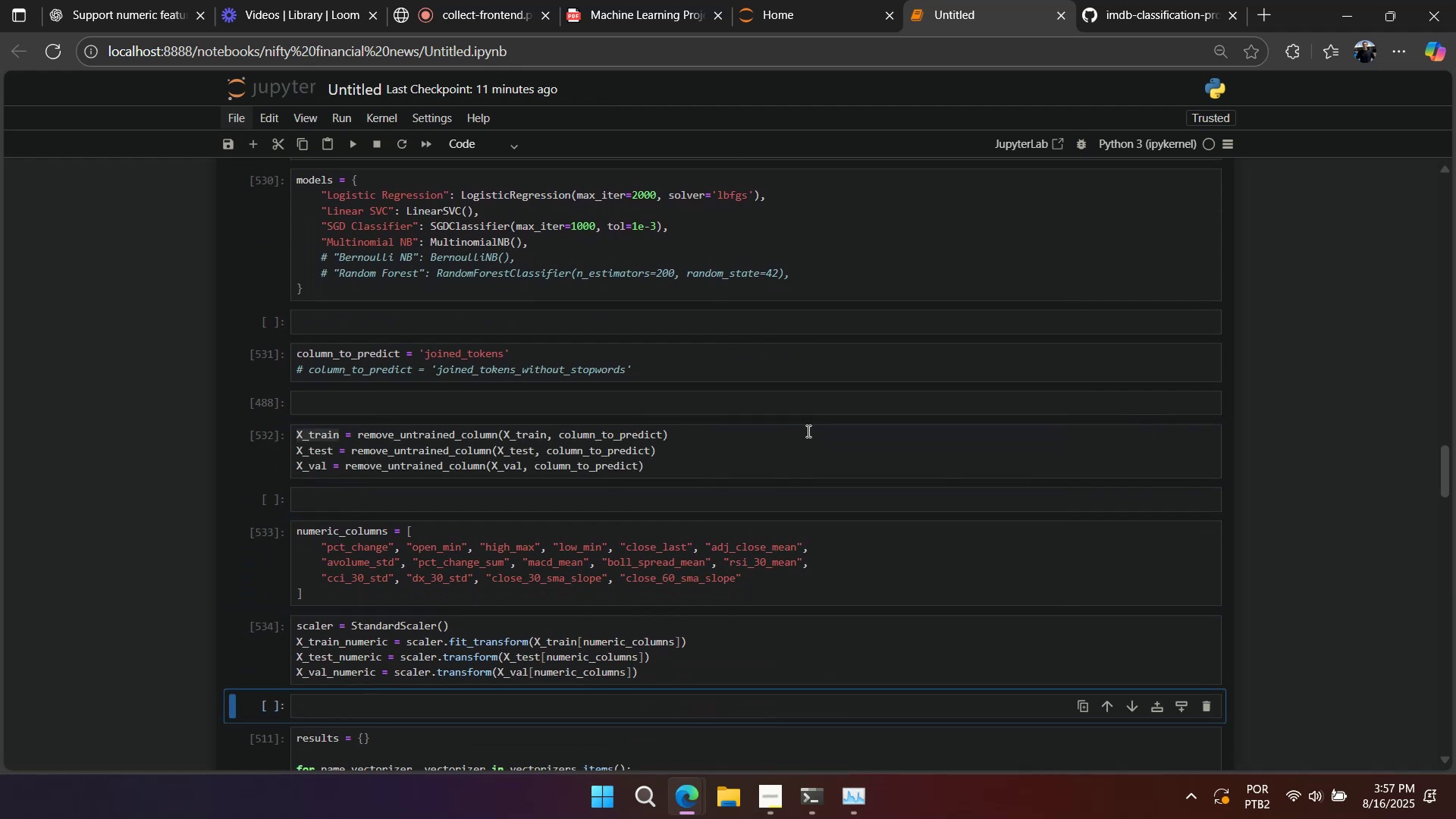 
scroll: coordinate [760, 435], scroll_direction: down, amount: 4.0
 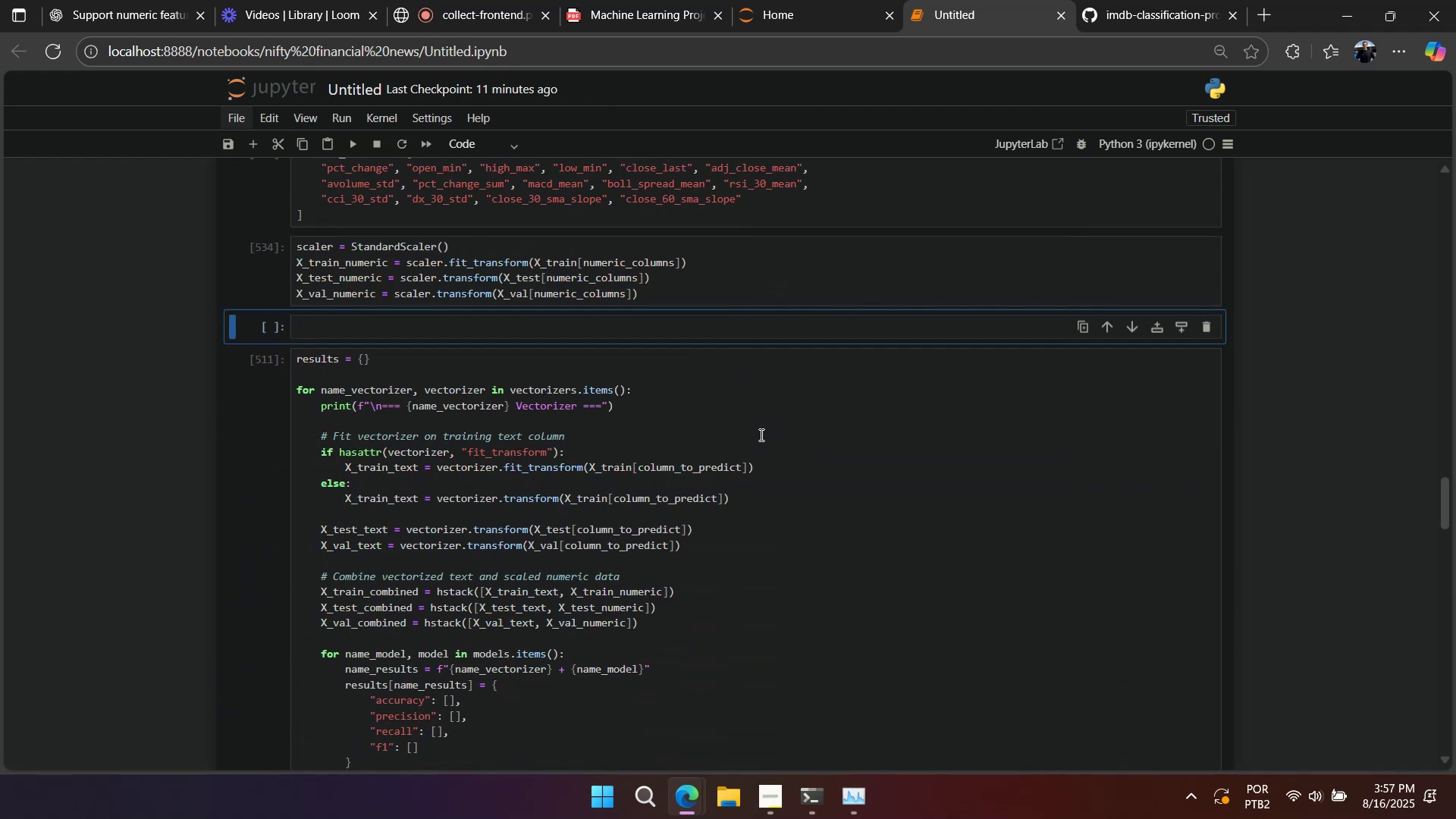 
key(Shift+Enter)
 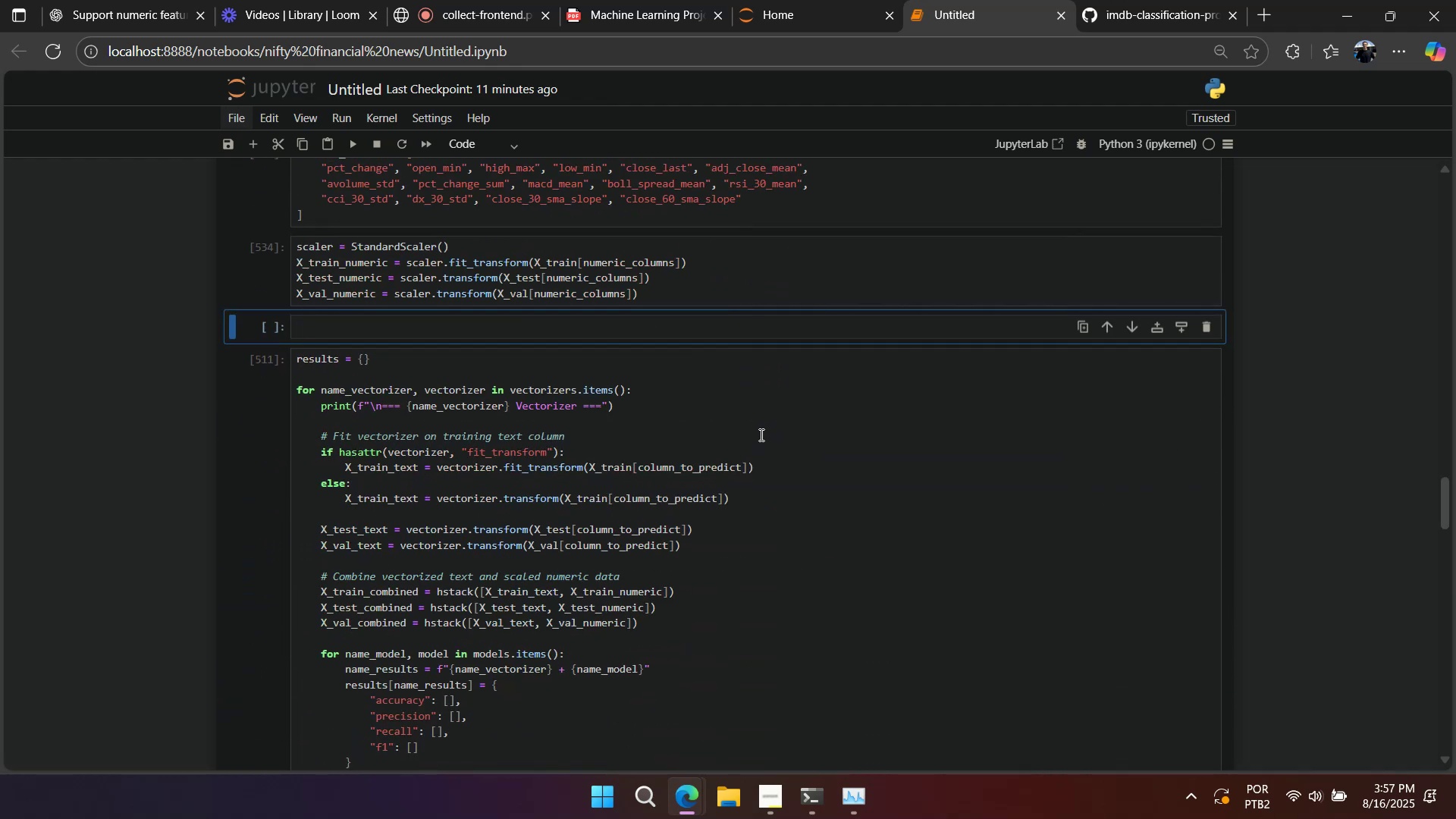 
key(Shift+Enter)
 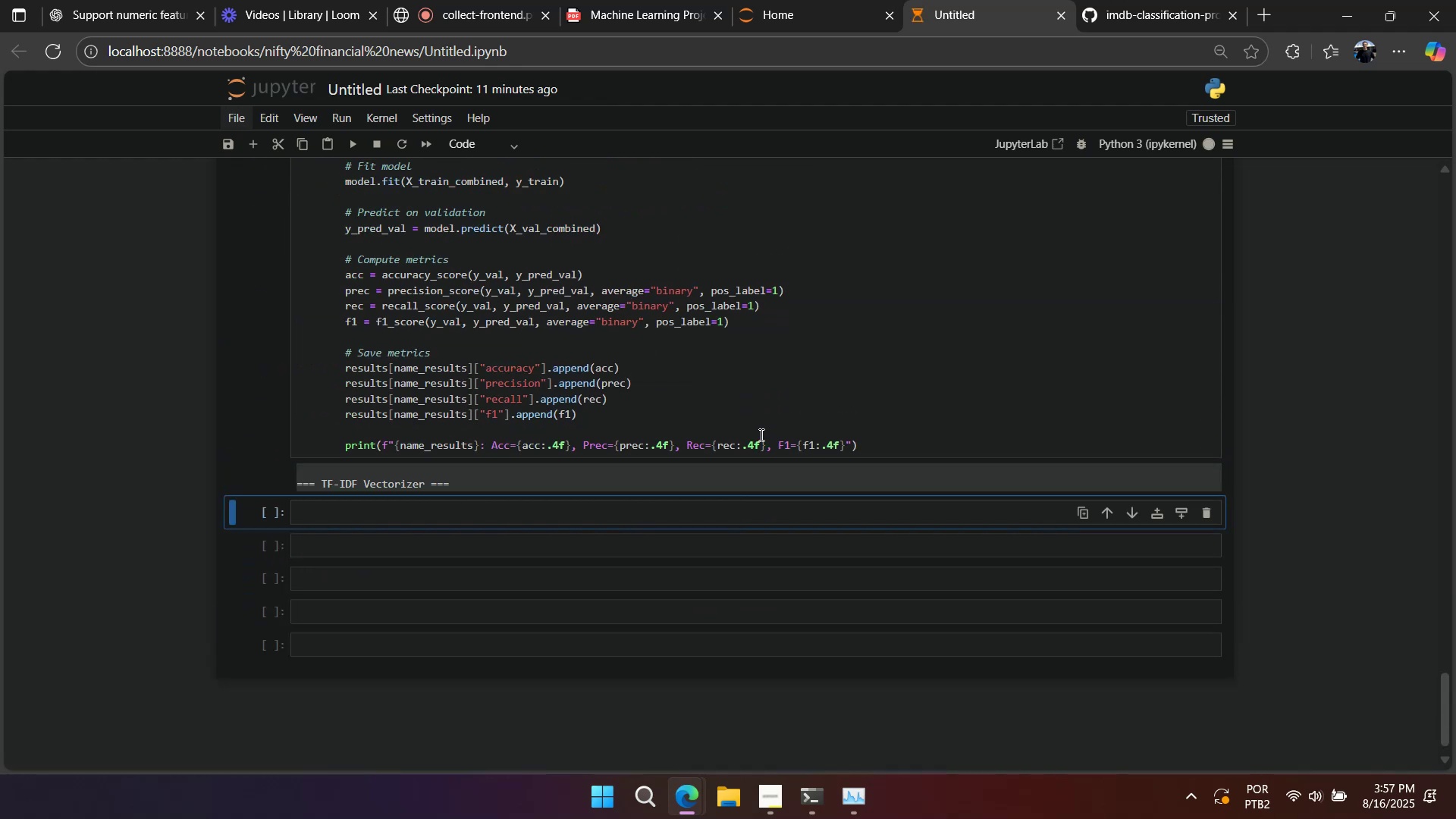 
scroll: coordinate [760, 435], scroll_direction: down, amount: 14.0
 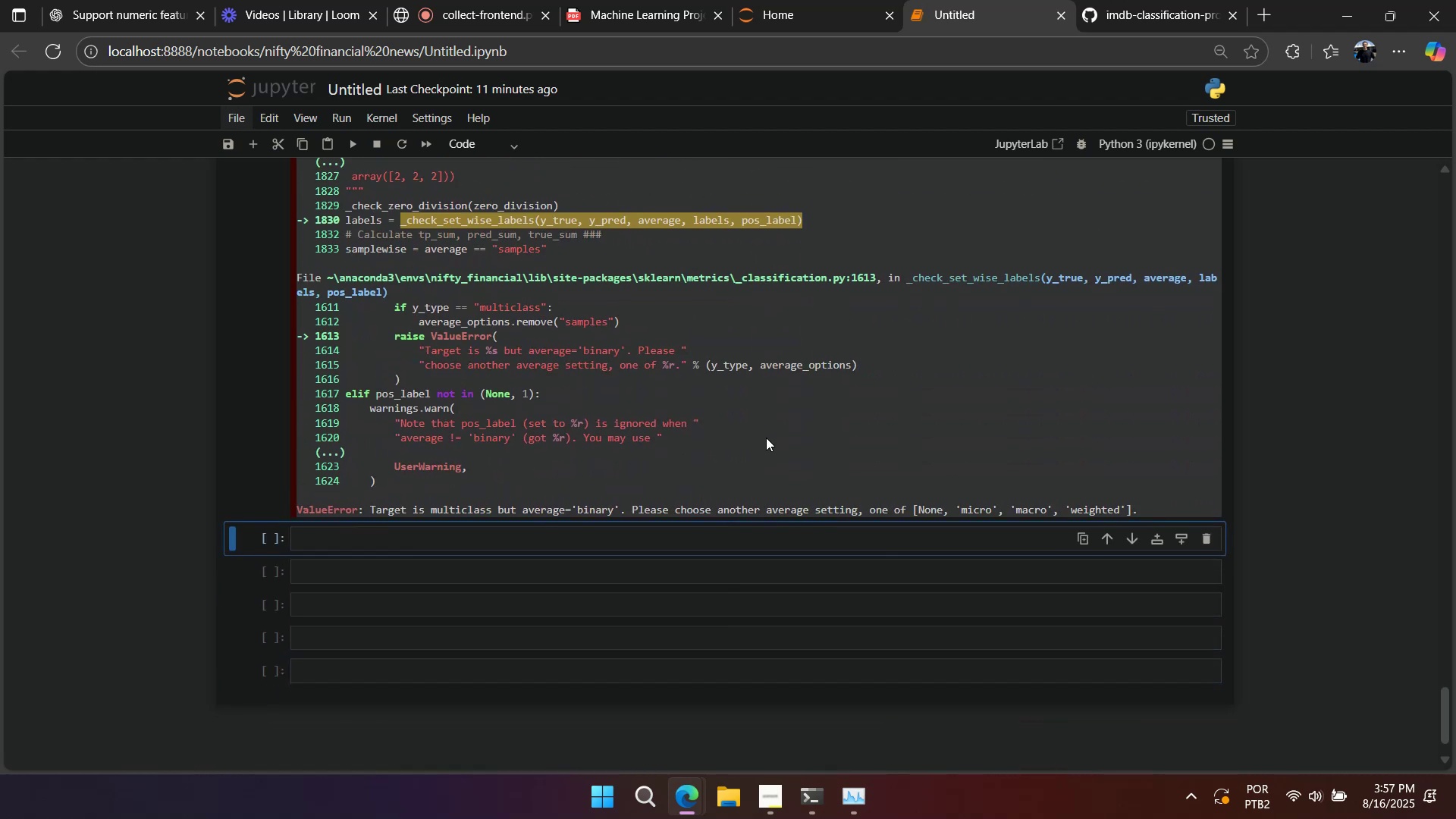 
wait(7.1)
 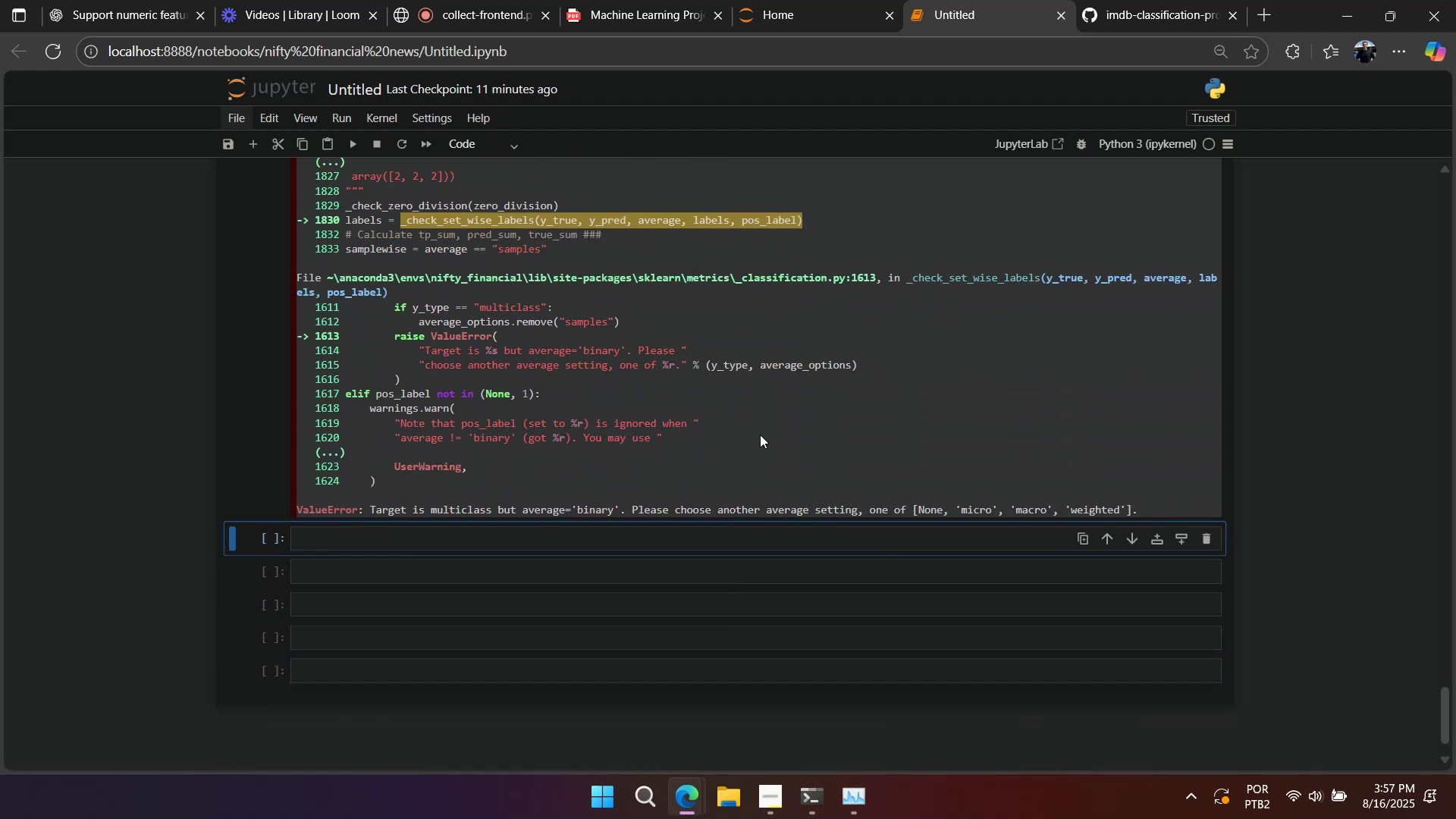 
double_click([610, 513])
 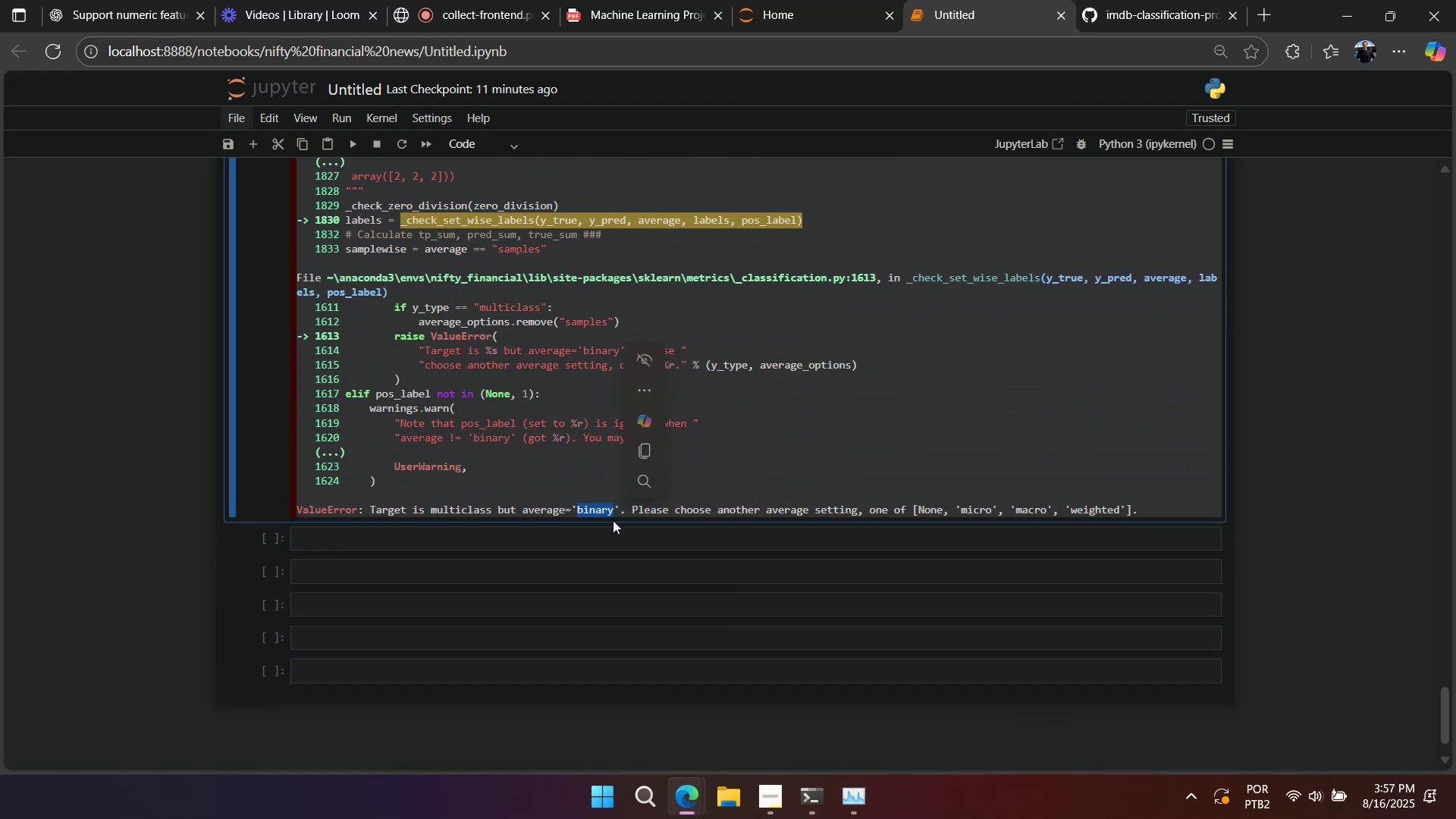 
scroll: coordinate [619, 532], scroll_direction: up, amount: 25.0
 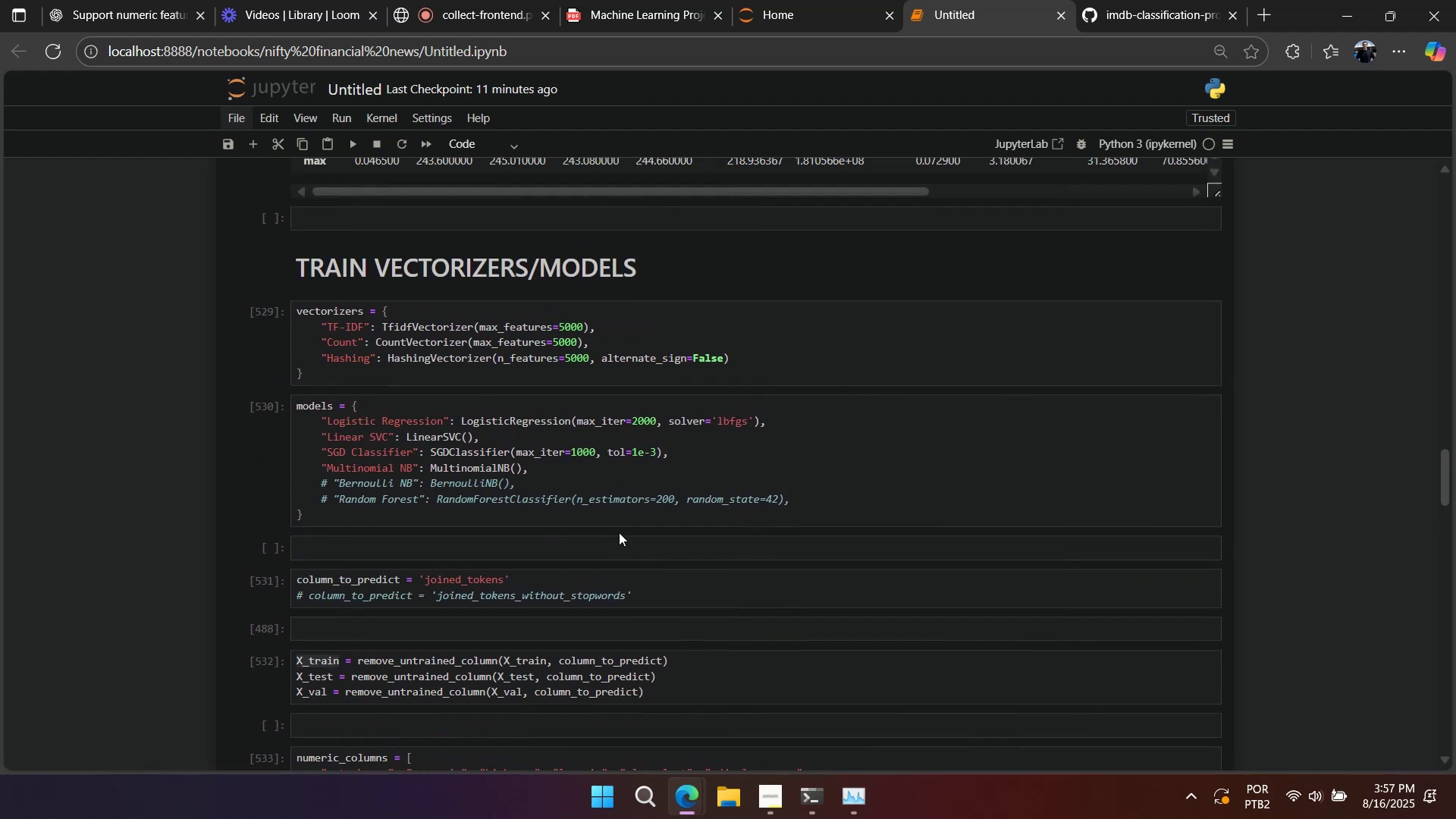 
scroll: coordinate [620, 535], scroll_direction: down, amount: 13.0
 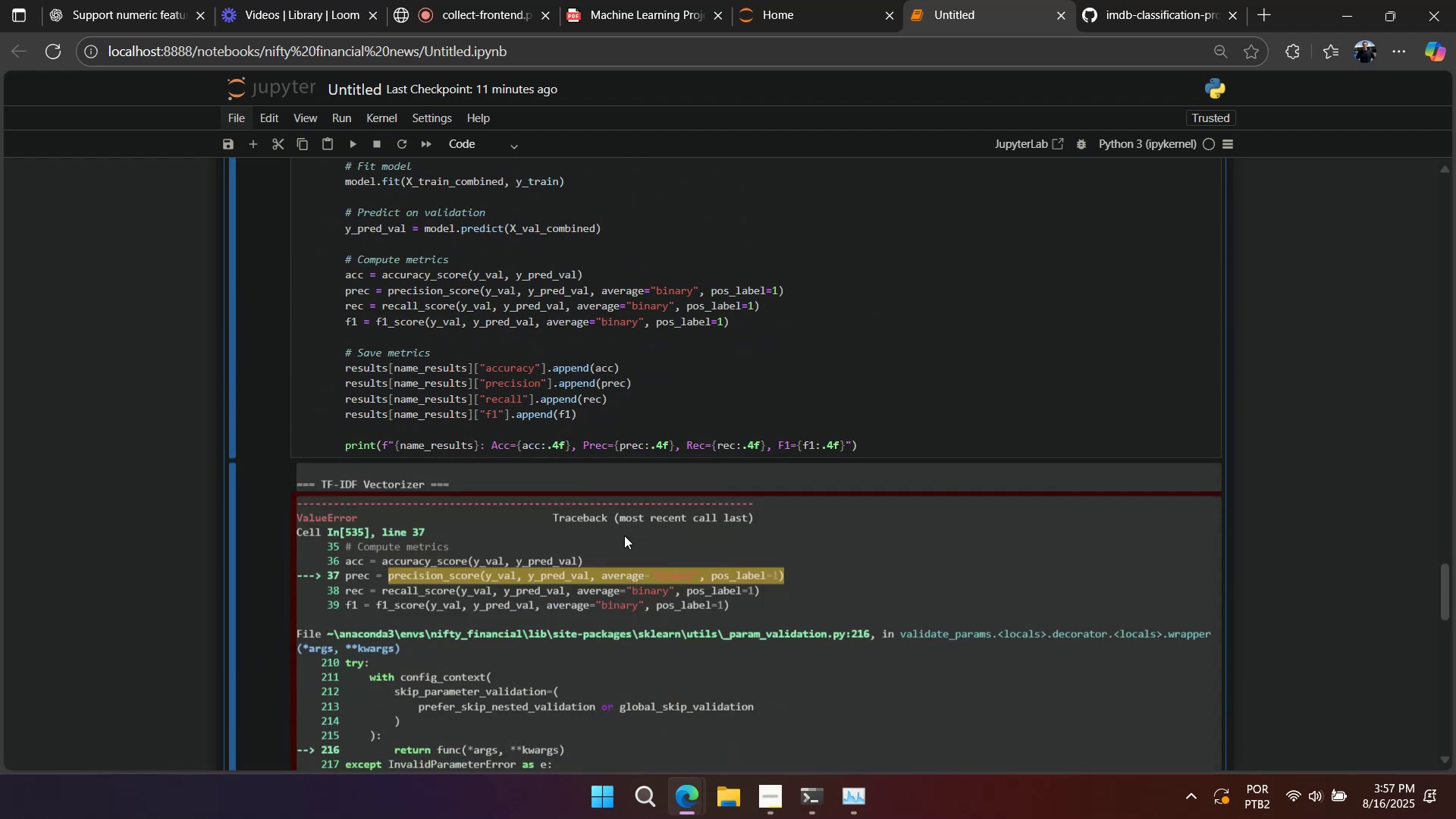 
scroll: coordinate [624, 535], scroll_direction: up, amount: 1.0
 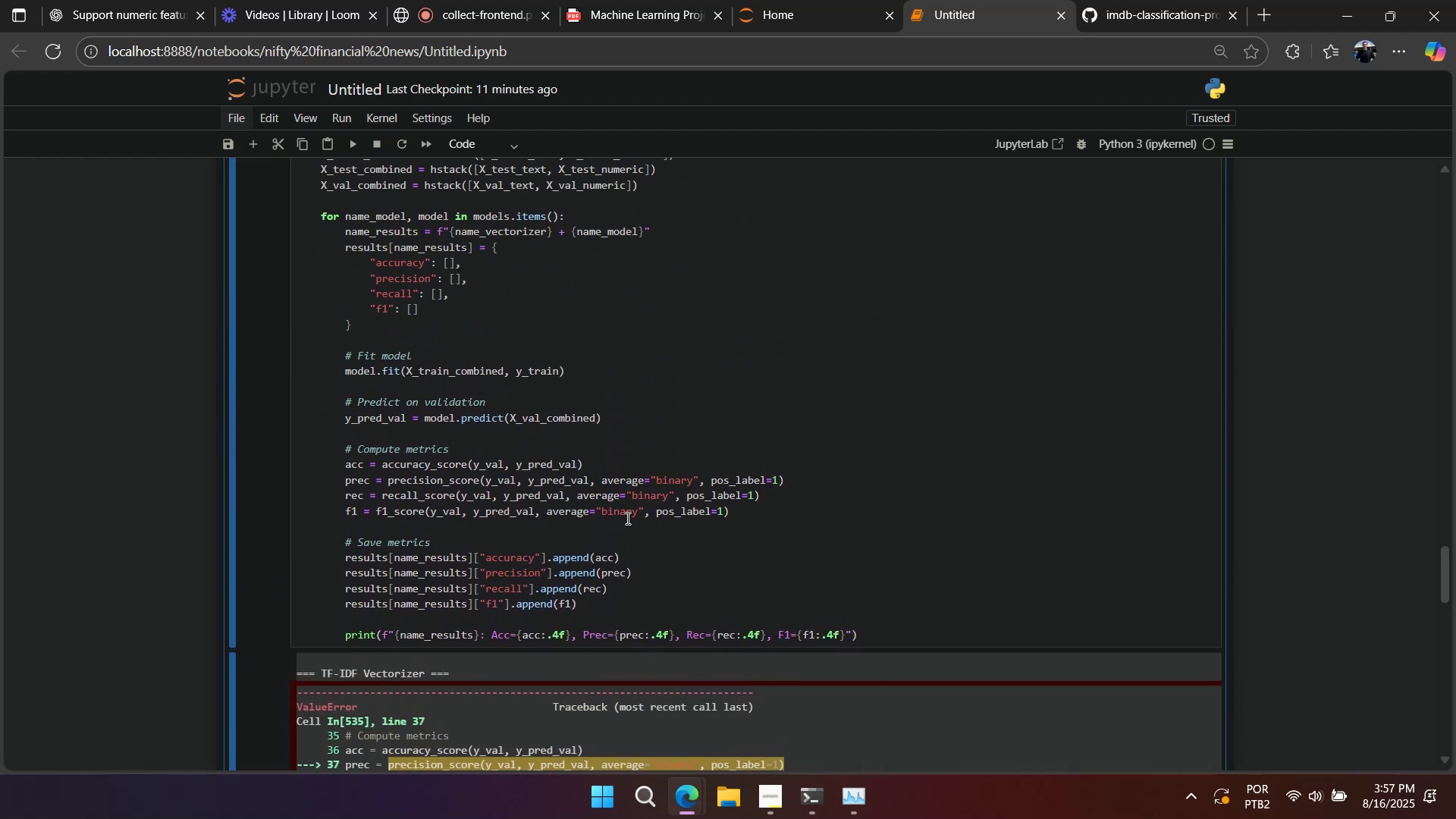 
wait(6.01)
 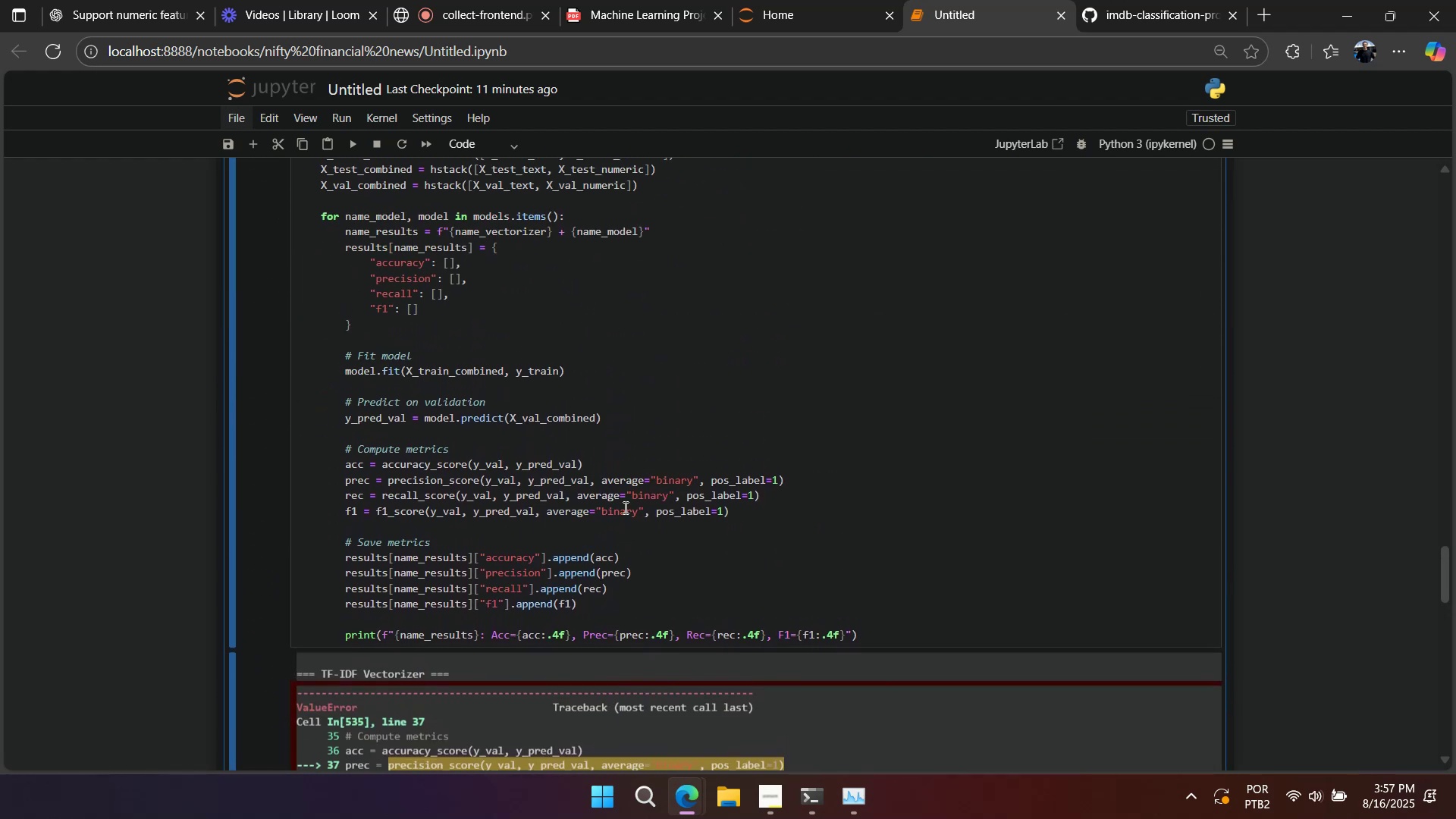 
scroll: coordinate [627, 522], scroll_direction: up, amount: 2.0
 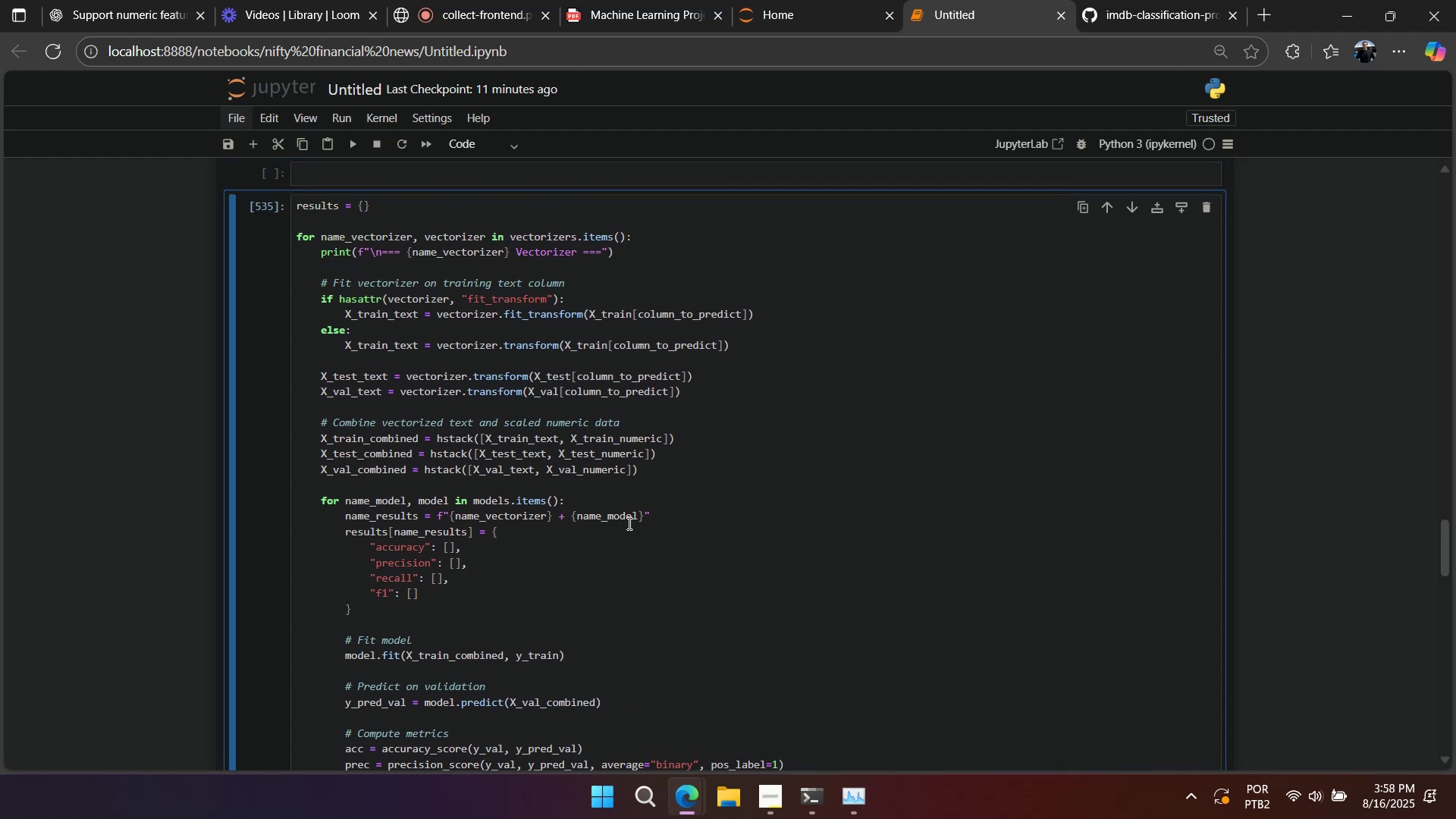 
scroll: coordinate [620, 544], scroll_direction: down, amount: 18.0
 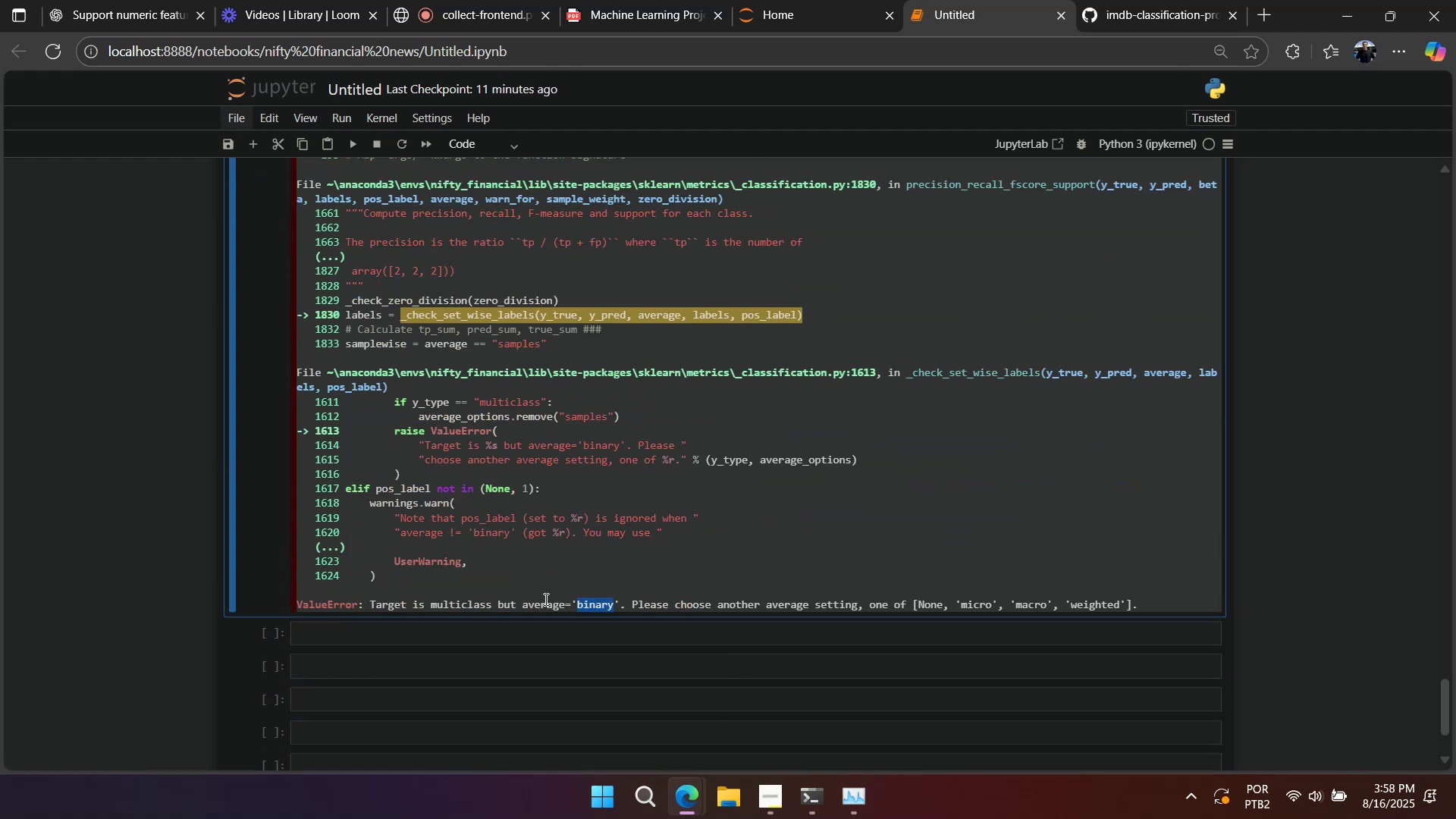 
double_click([544, 599])
 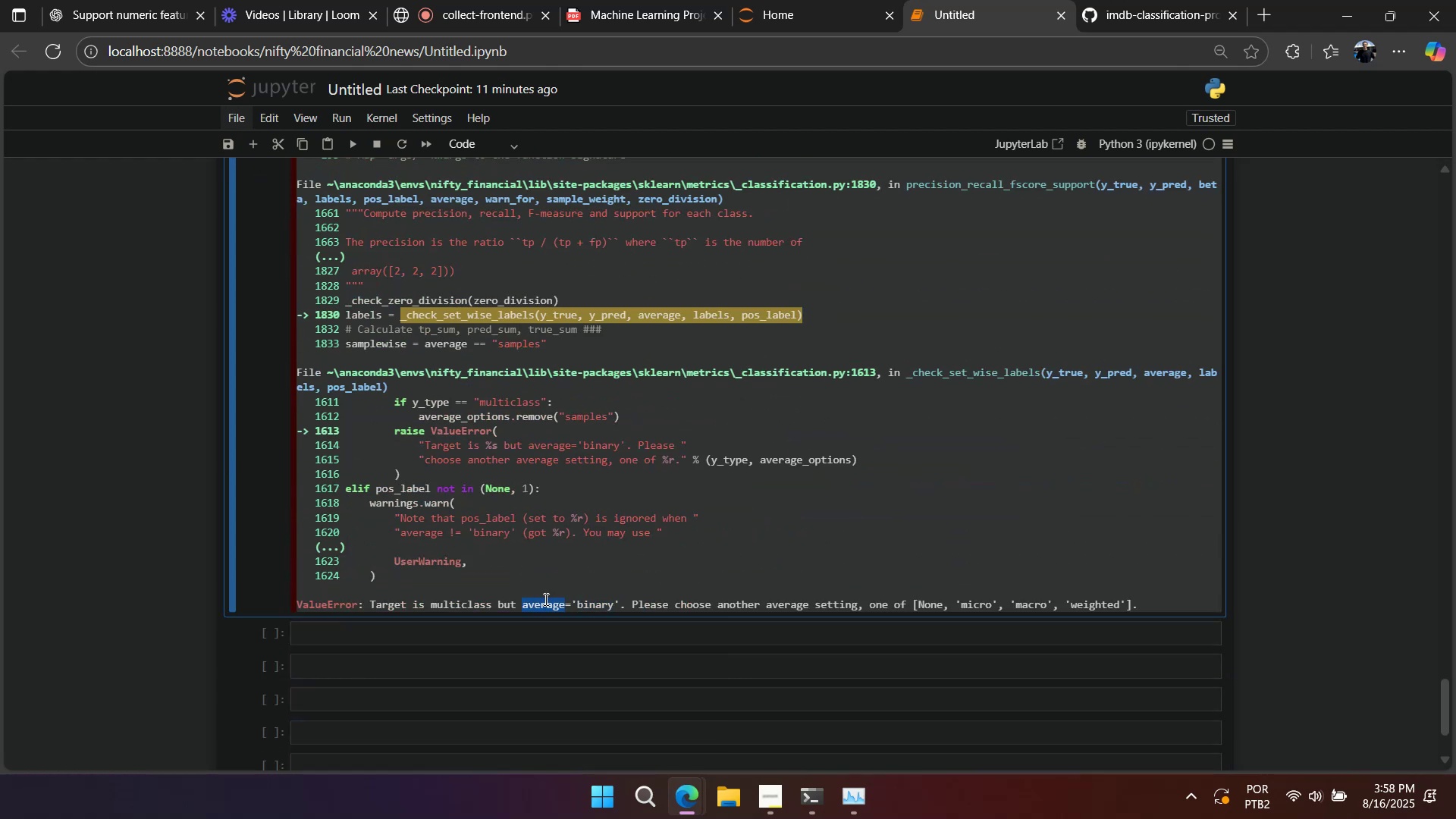 
triple_click([544, 599])
 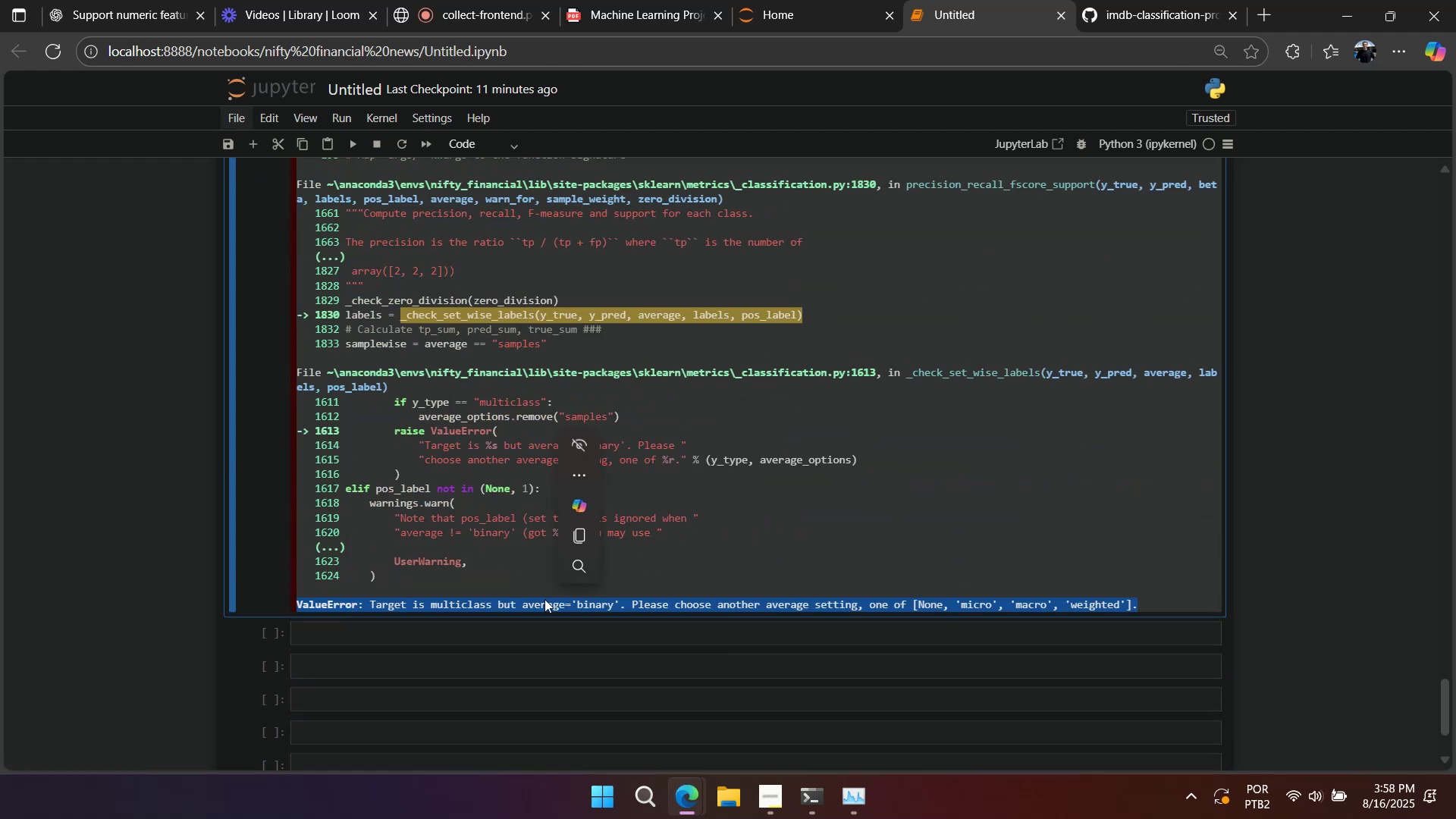 
key(Control+C)
 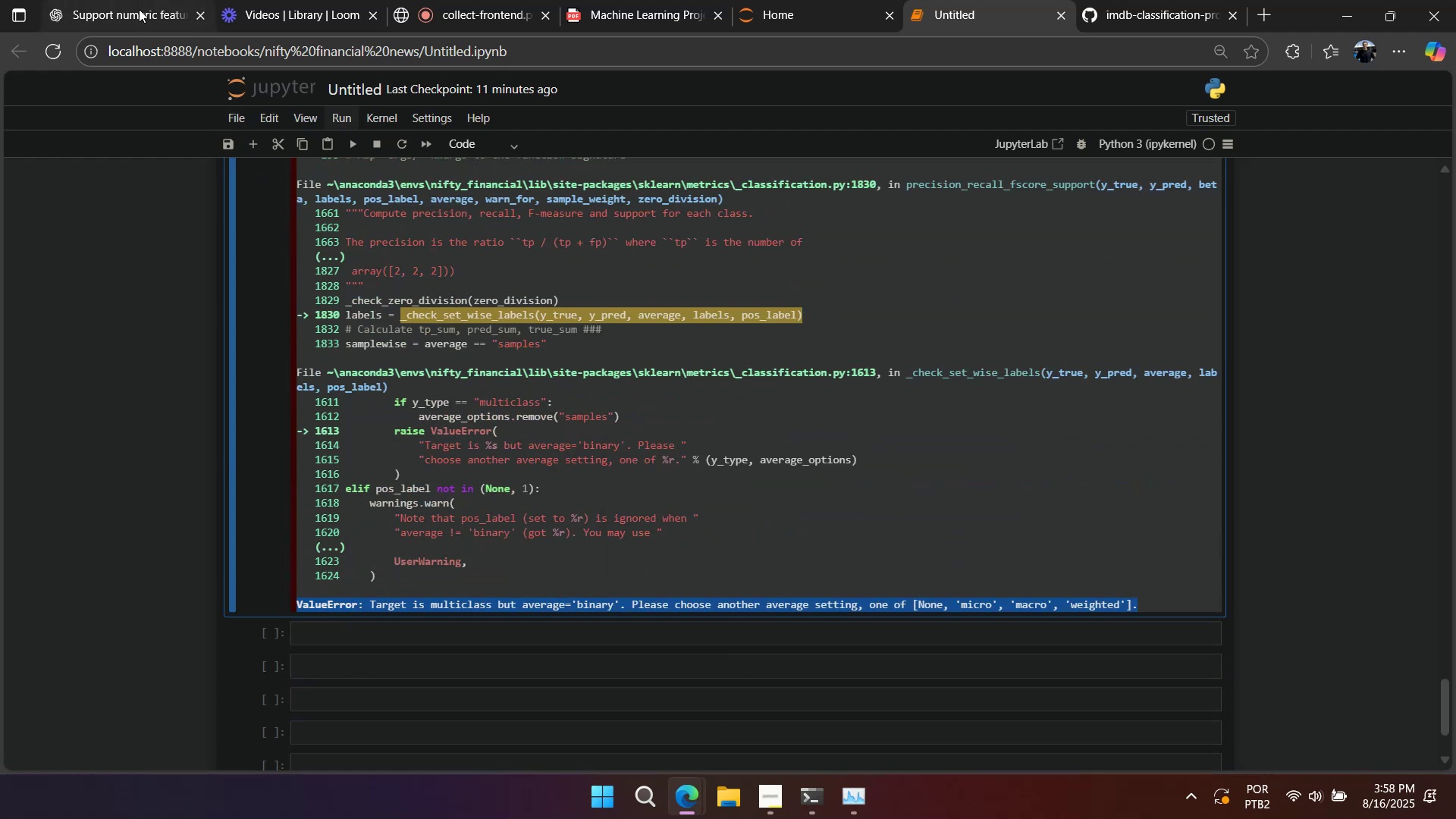 
left_click([139, 10])
 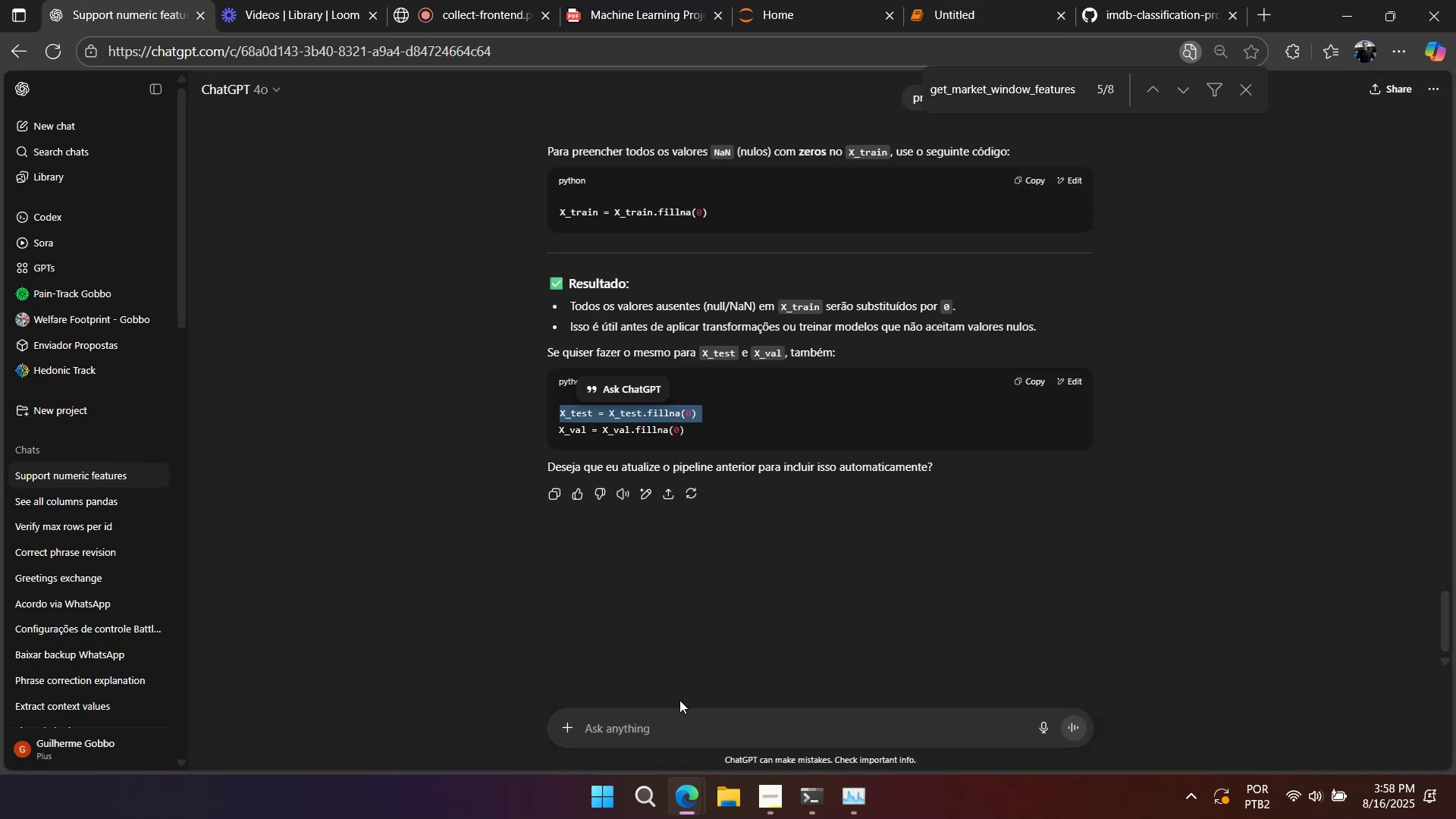 
left_click([679, 708])
 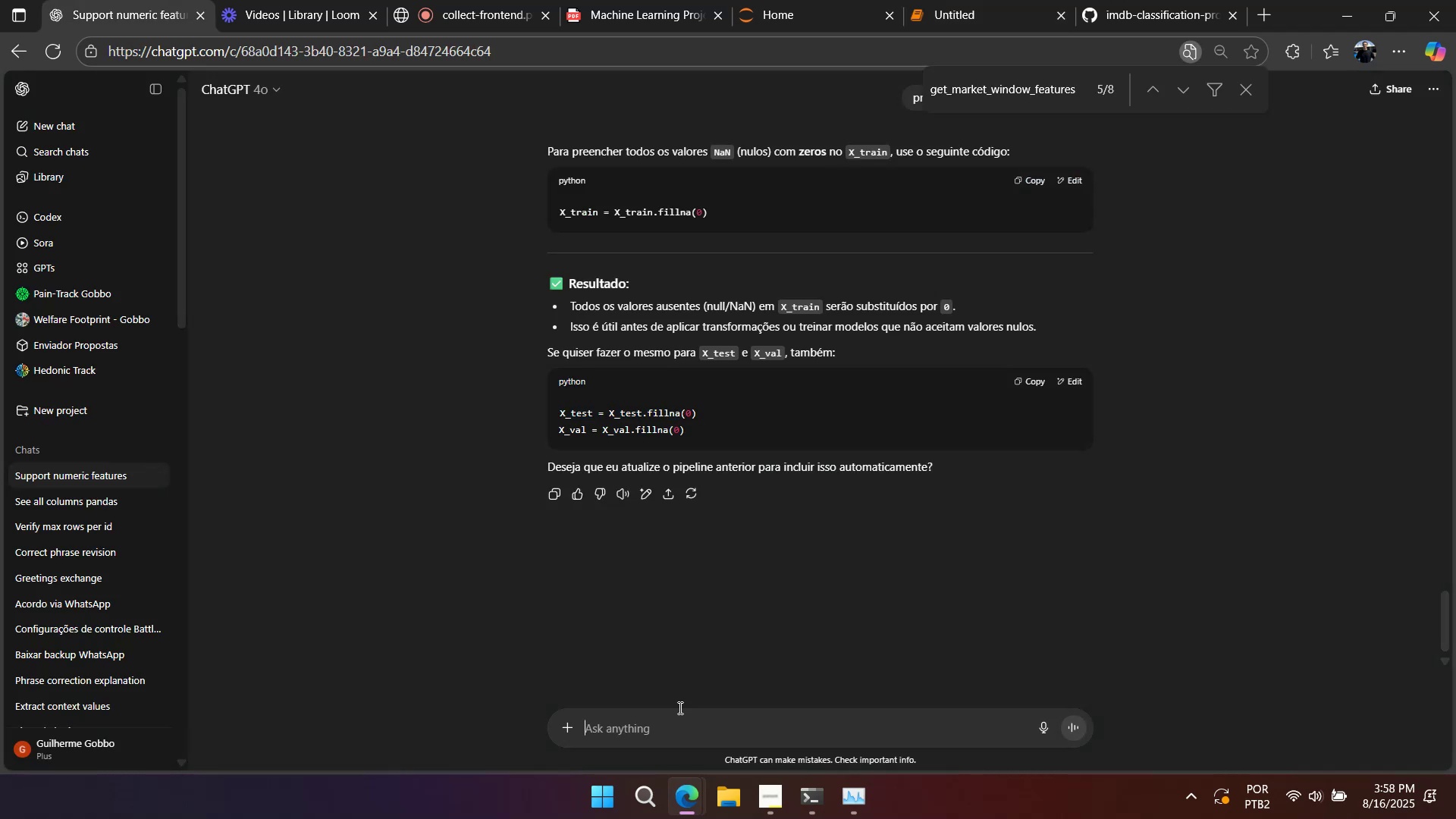 
key(Control+V)
 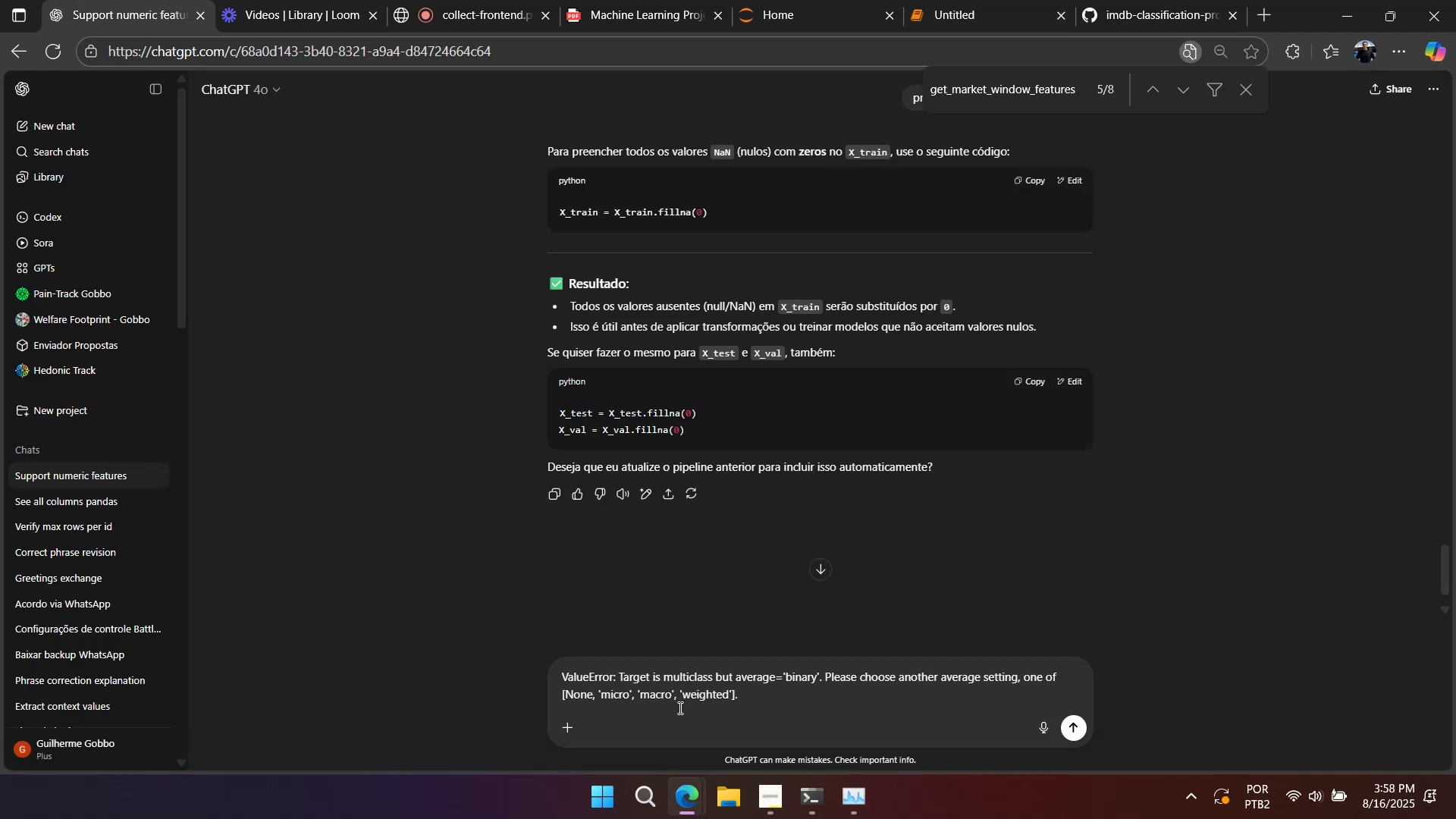 
key(Enter)
 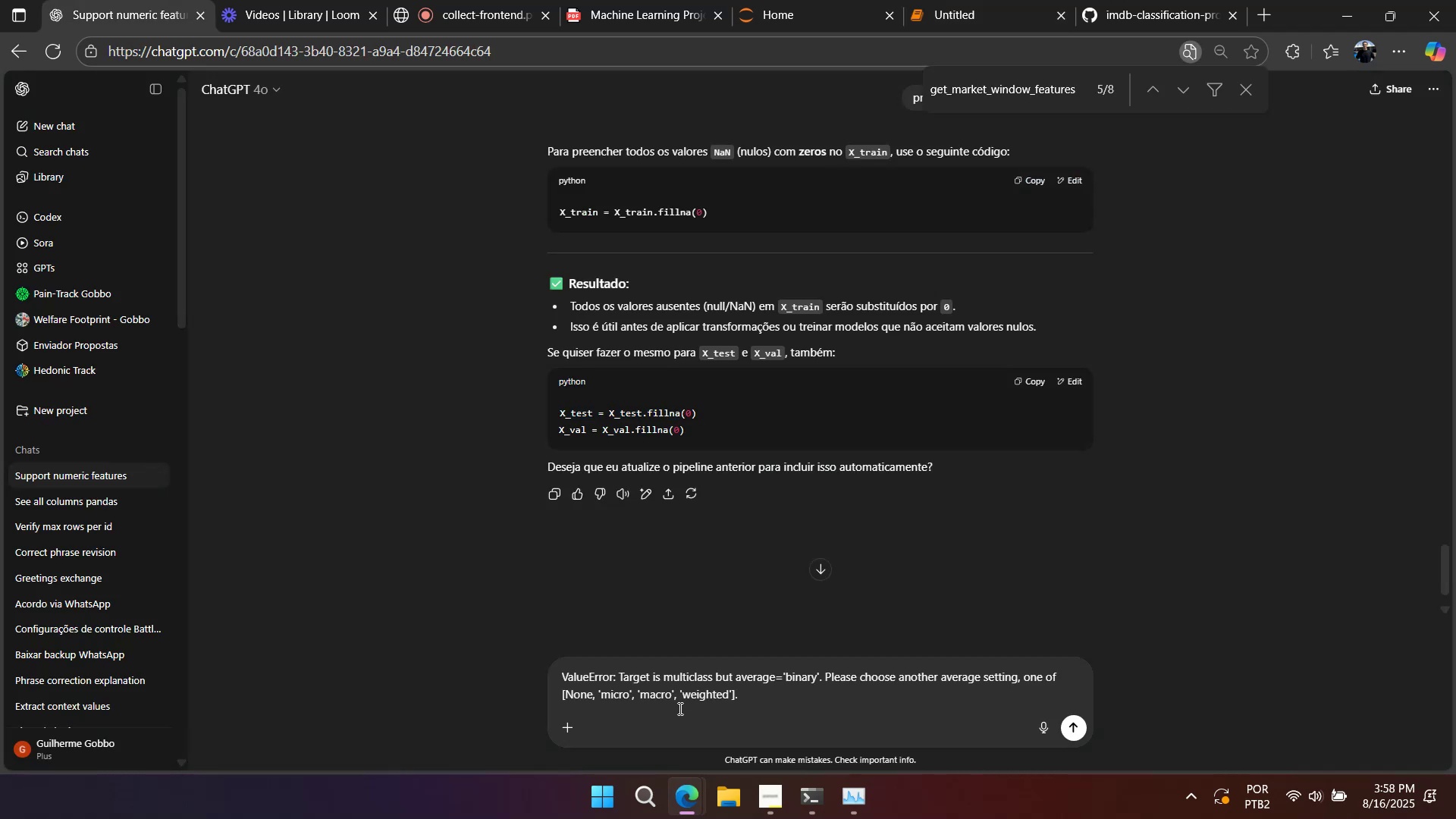 
key(Backslash)
 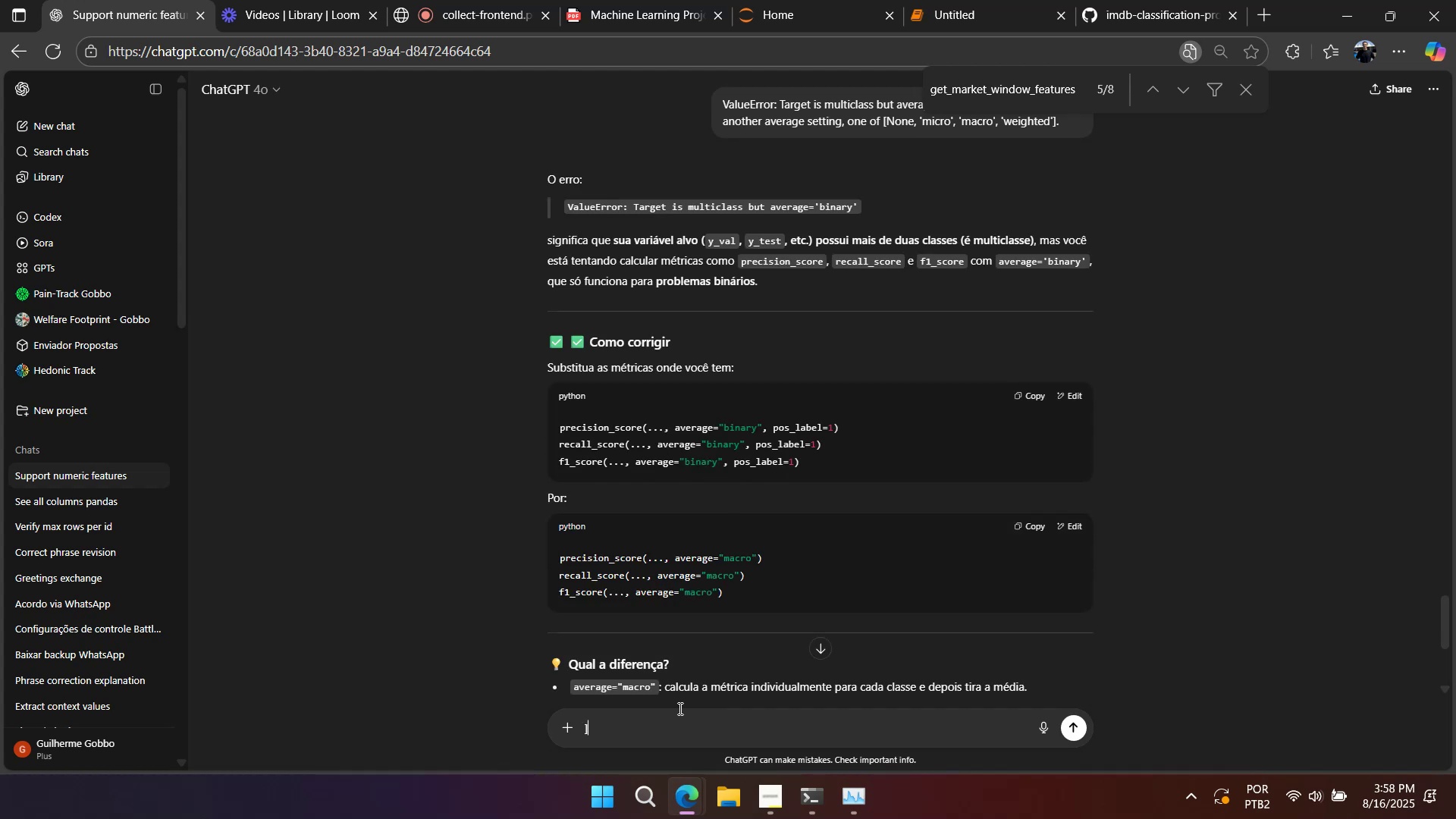 
wait(16.17)
 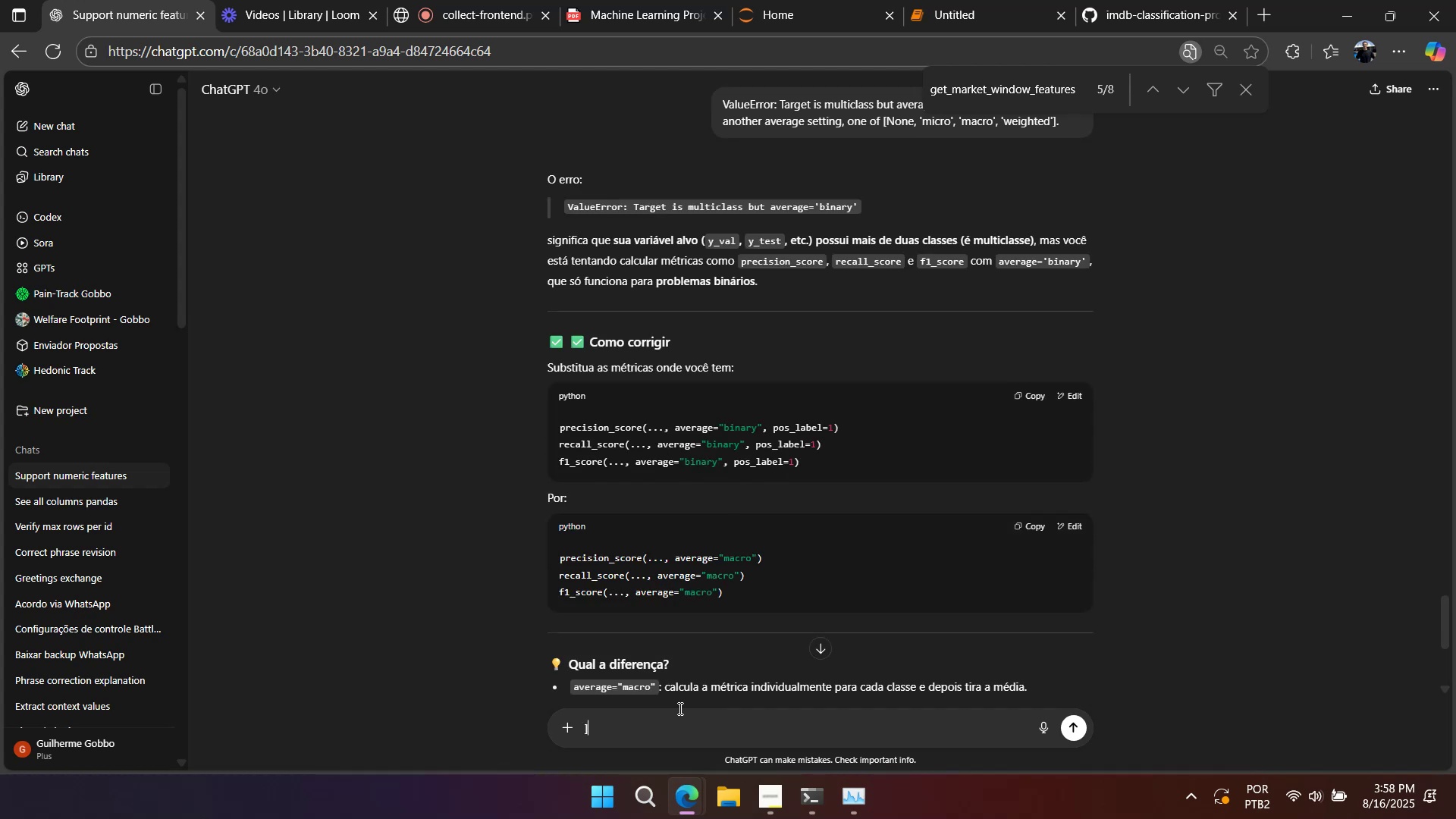 
scroll: coordinate [702, 658], scroll_direction: down, amount: 2.0
 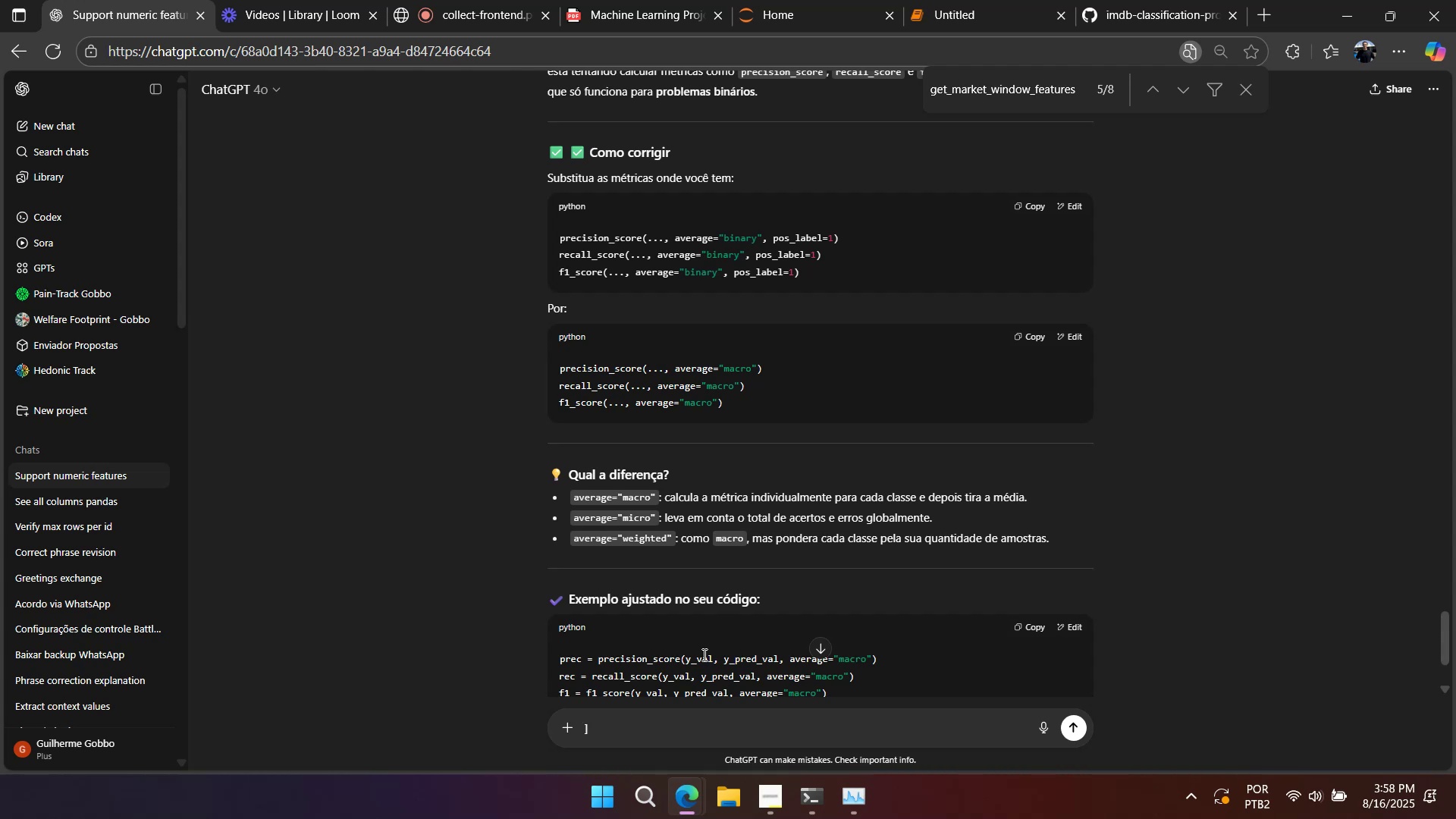 
wait(12.01)
 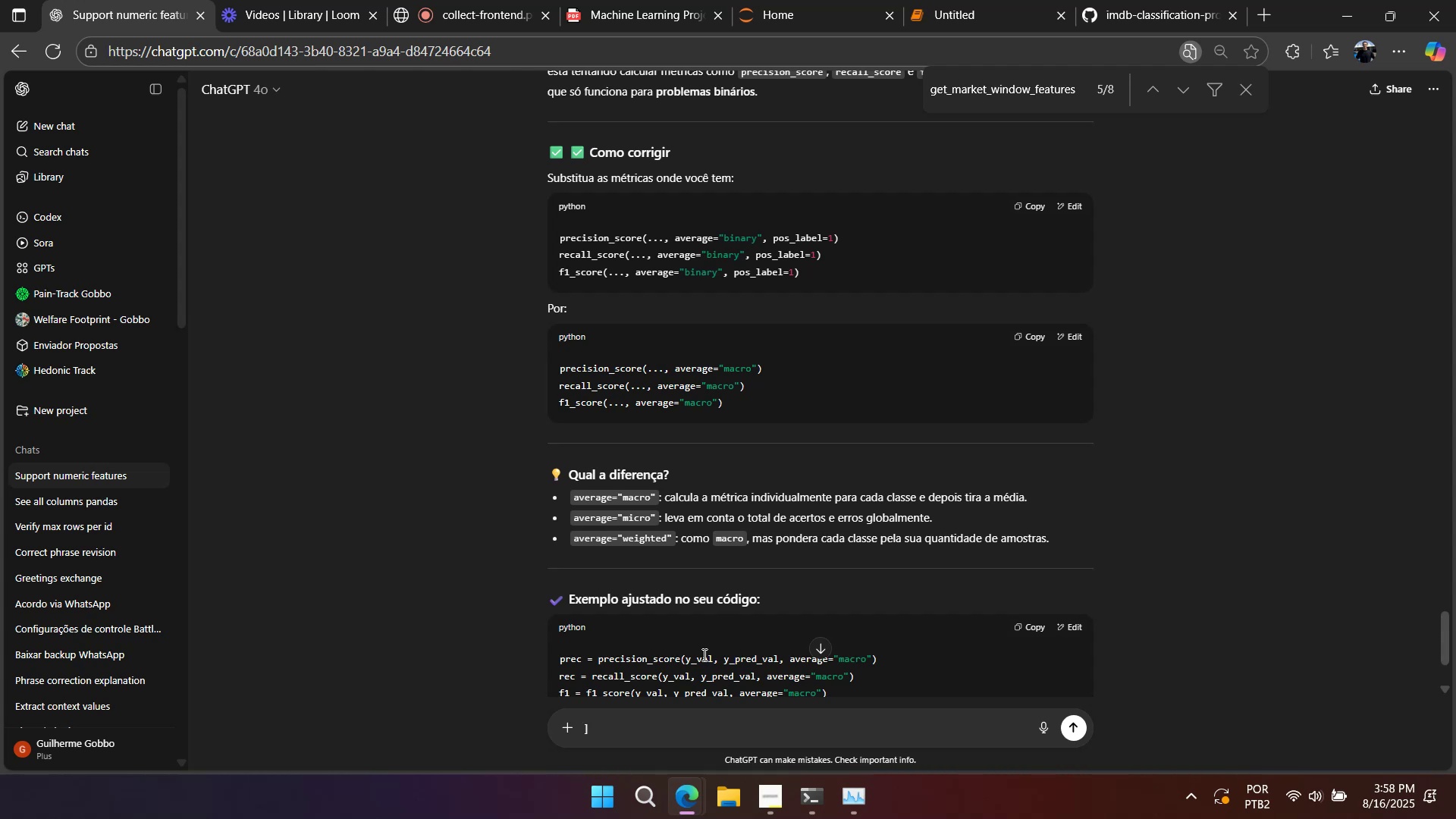 
right_click([874, 520])
 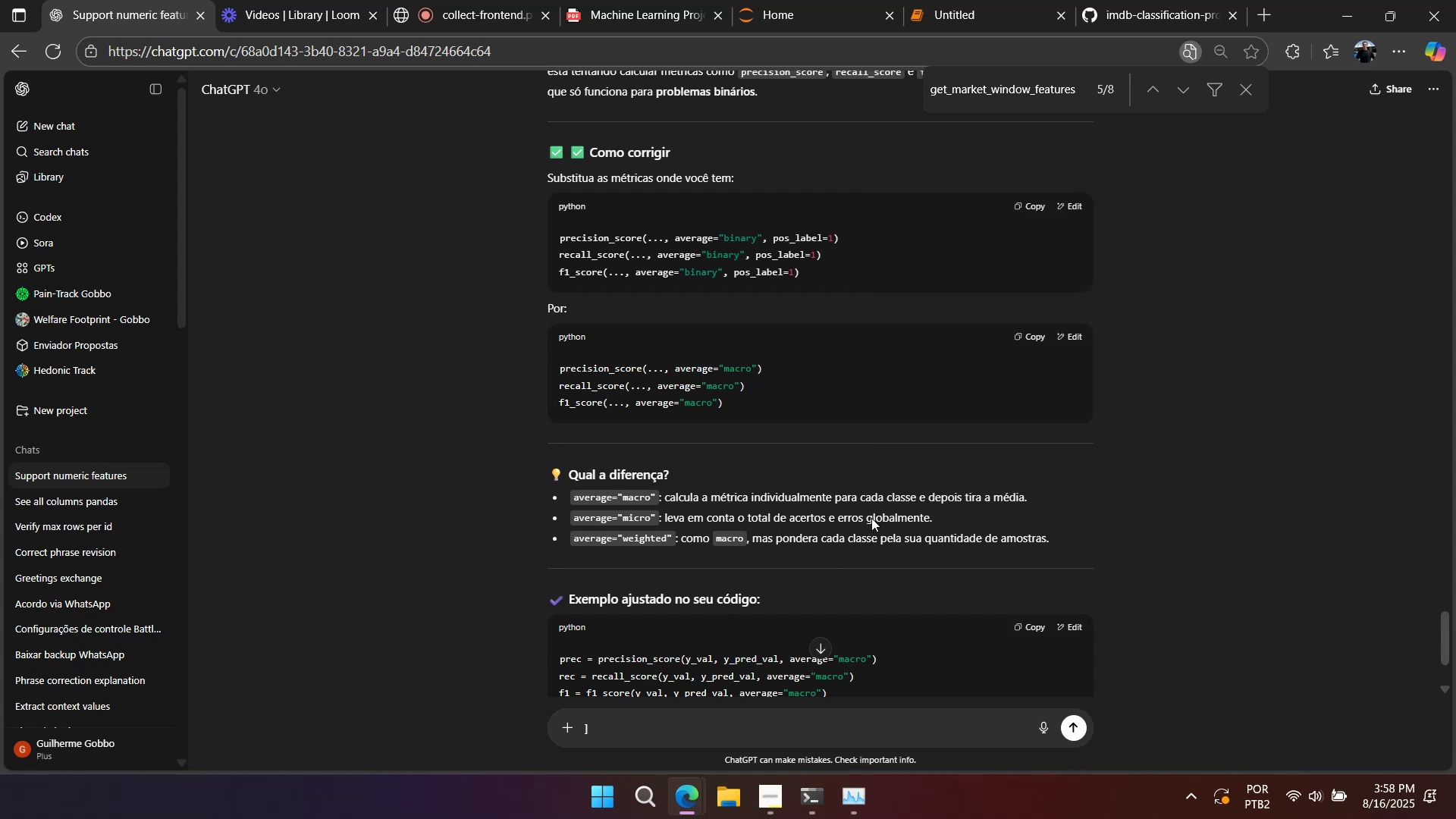 
left_click([871, 518])
 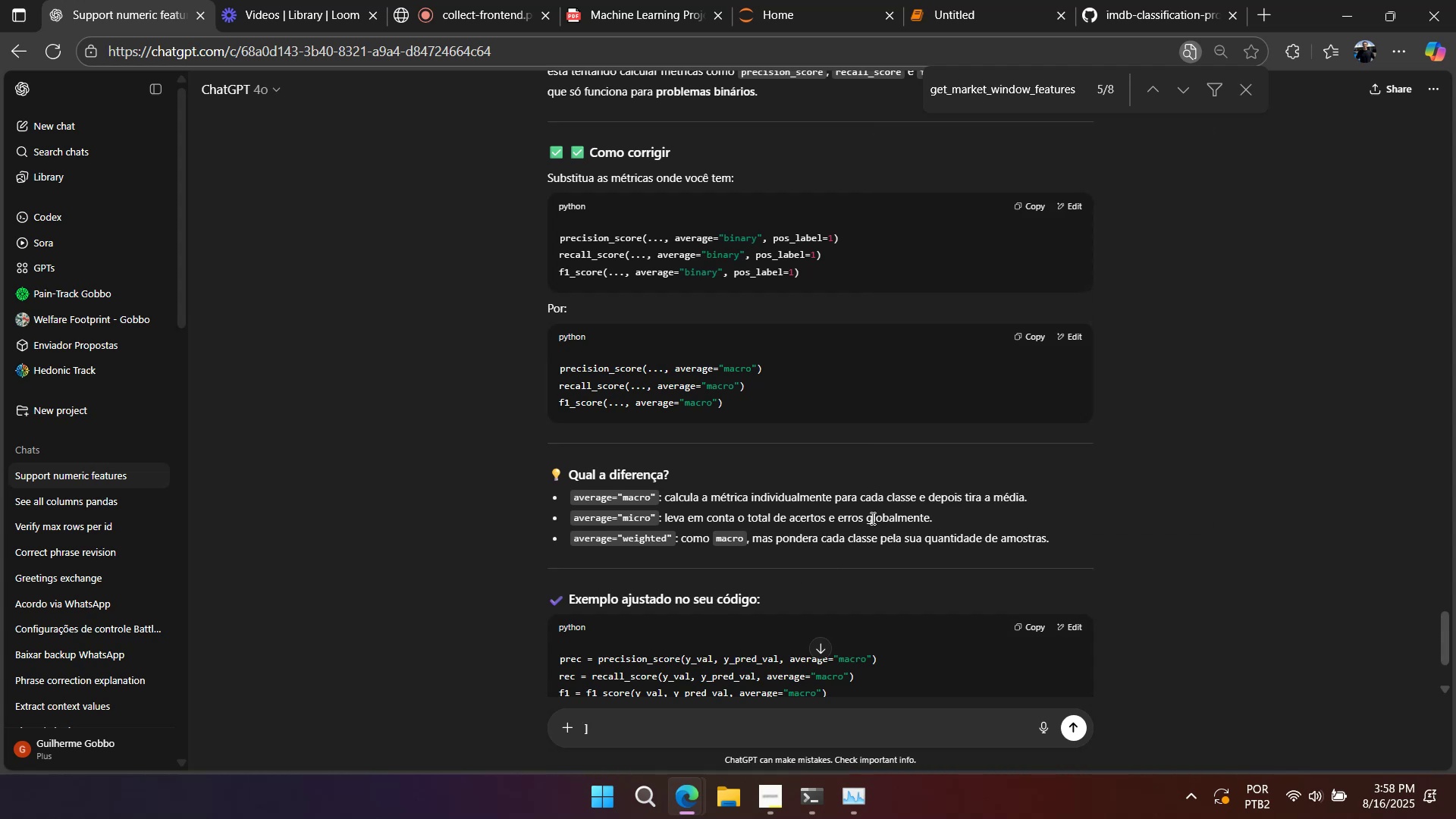 
right_click([871, 518])
 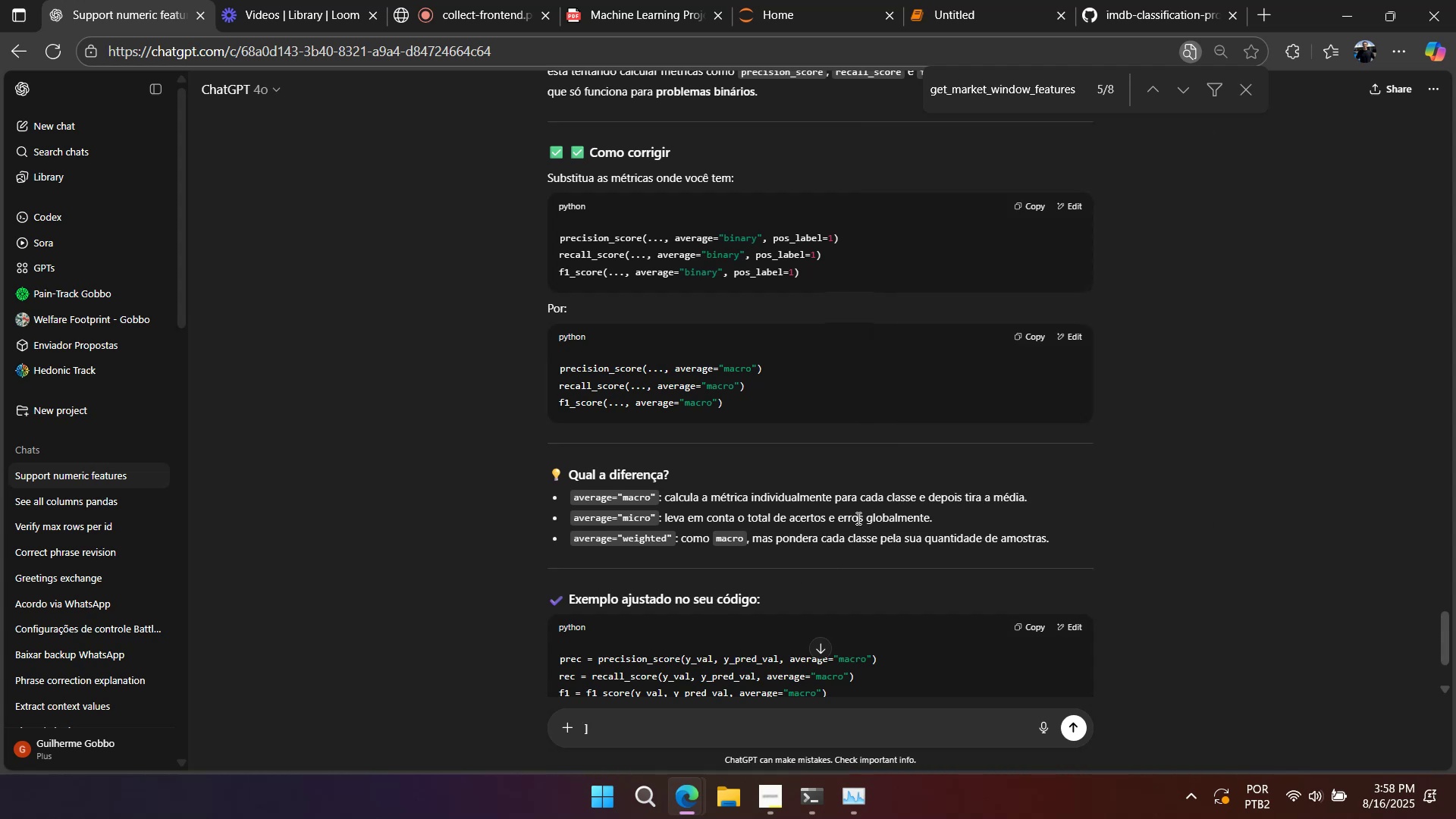 
left_click([857, 518])
 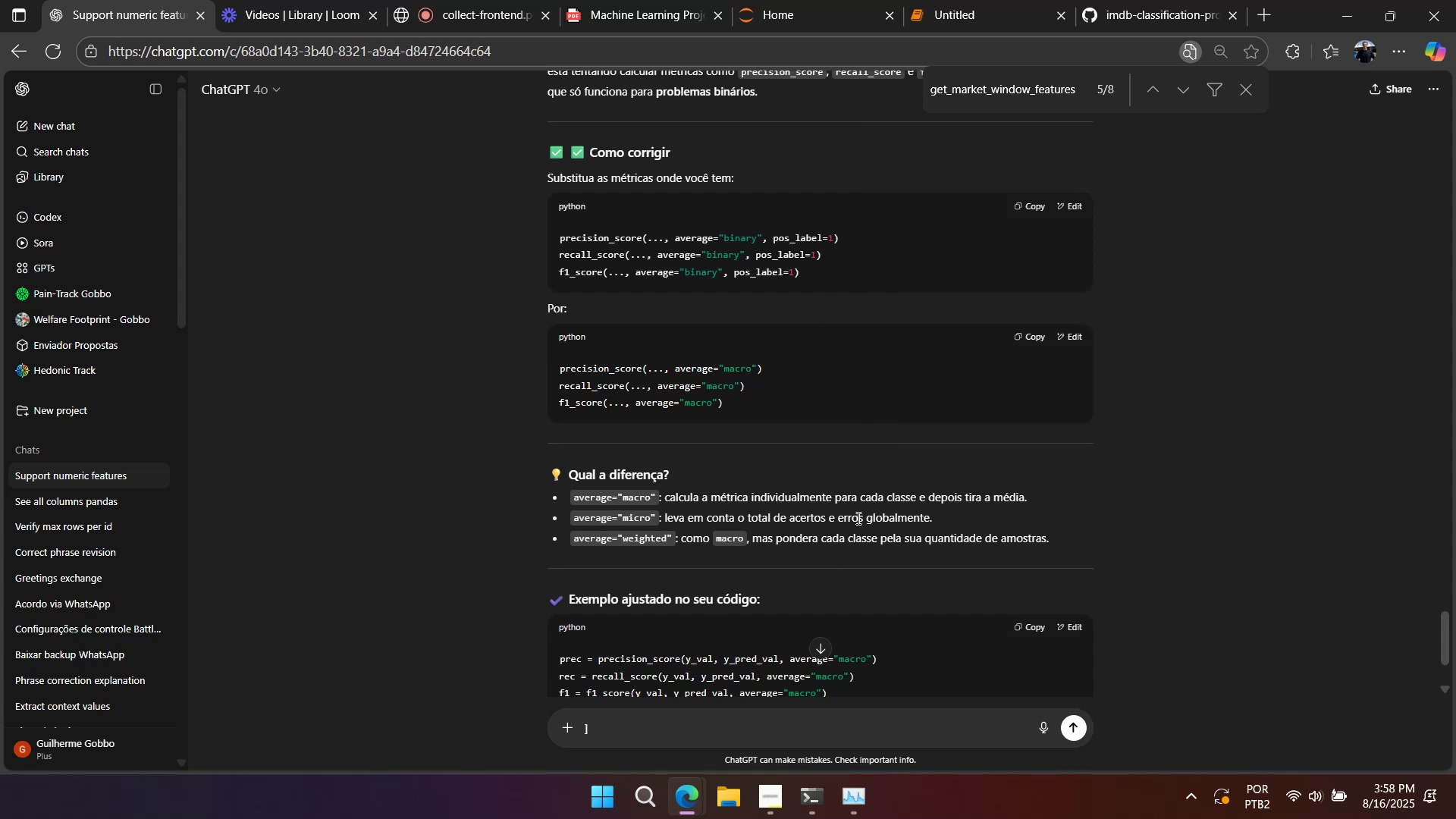 
right_click([857, 518])
 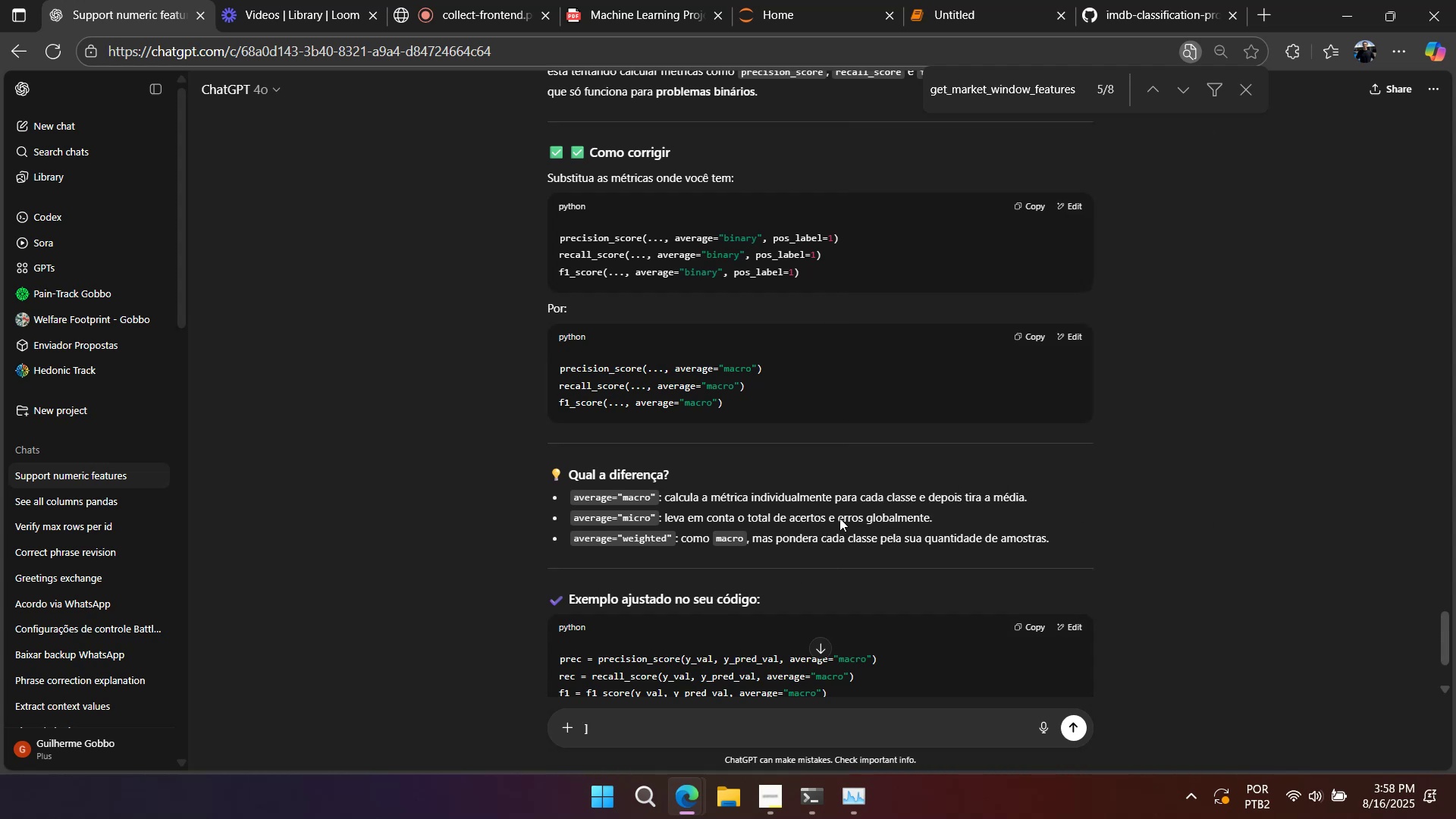 
left_click([839, 518])
 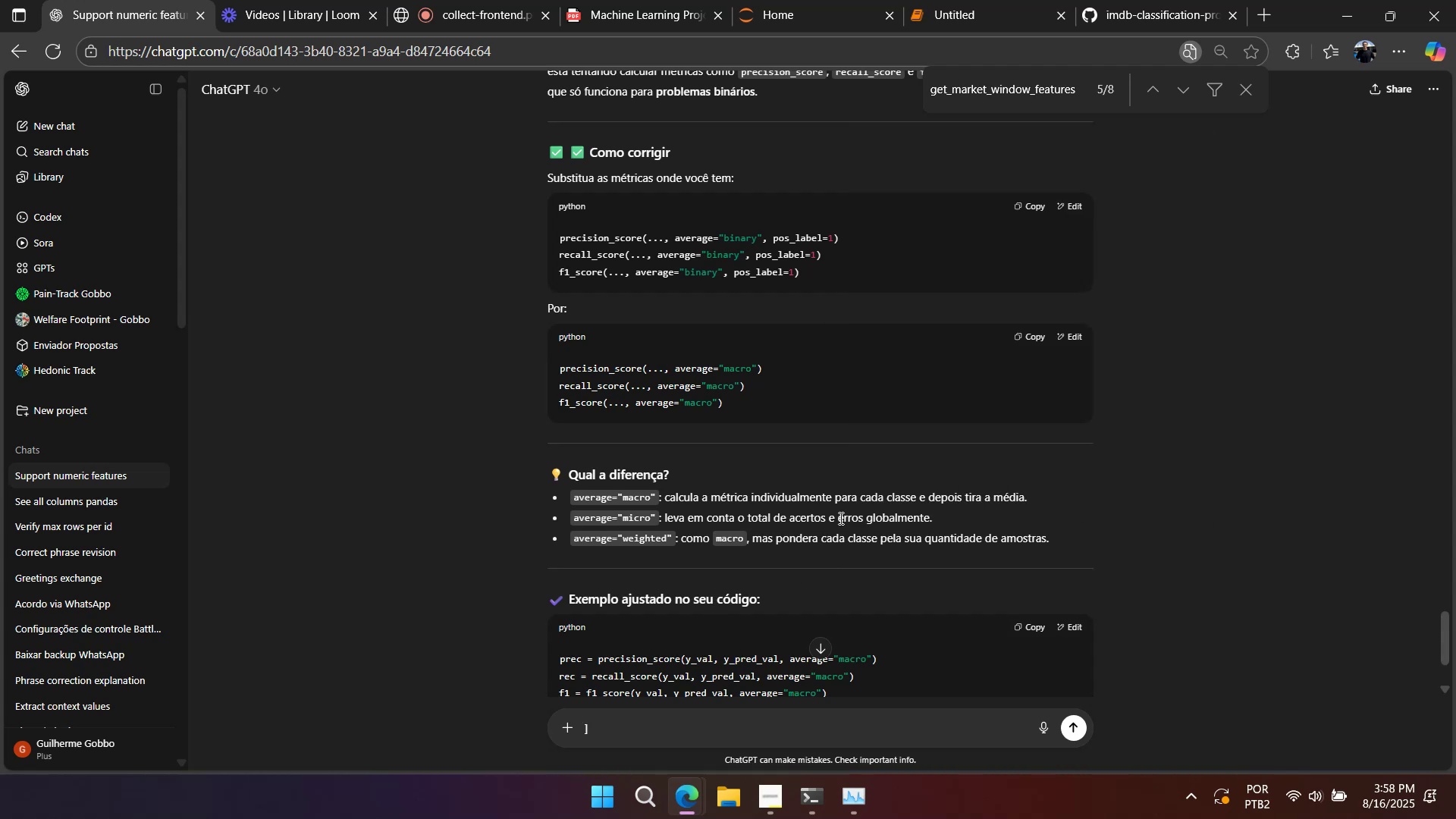 
right_click([839, 518])
 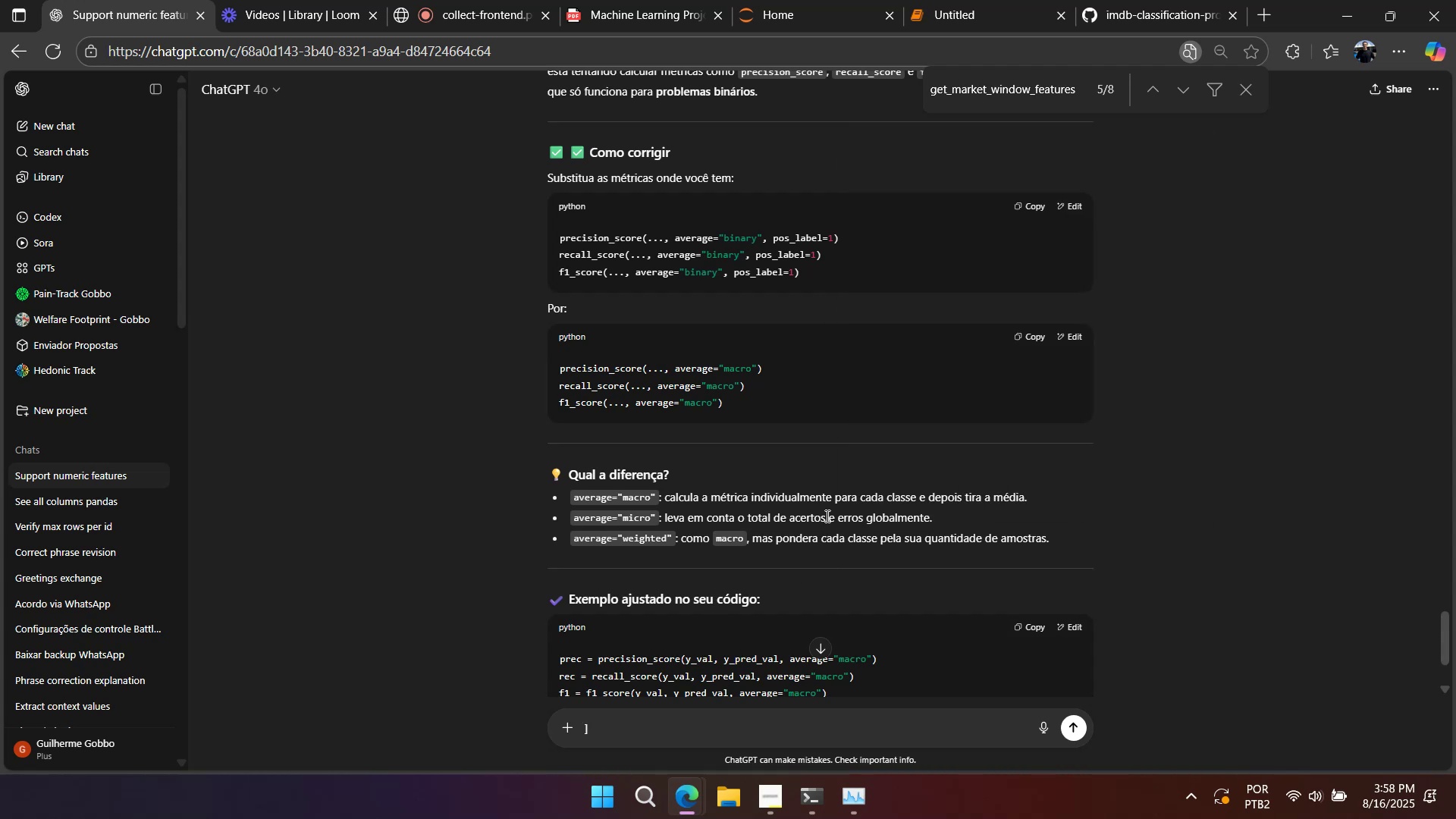 
left_click([826, 516])
 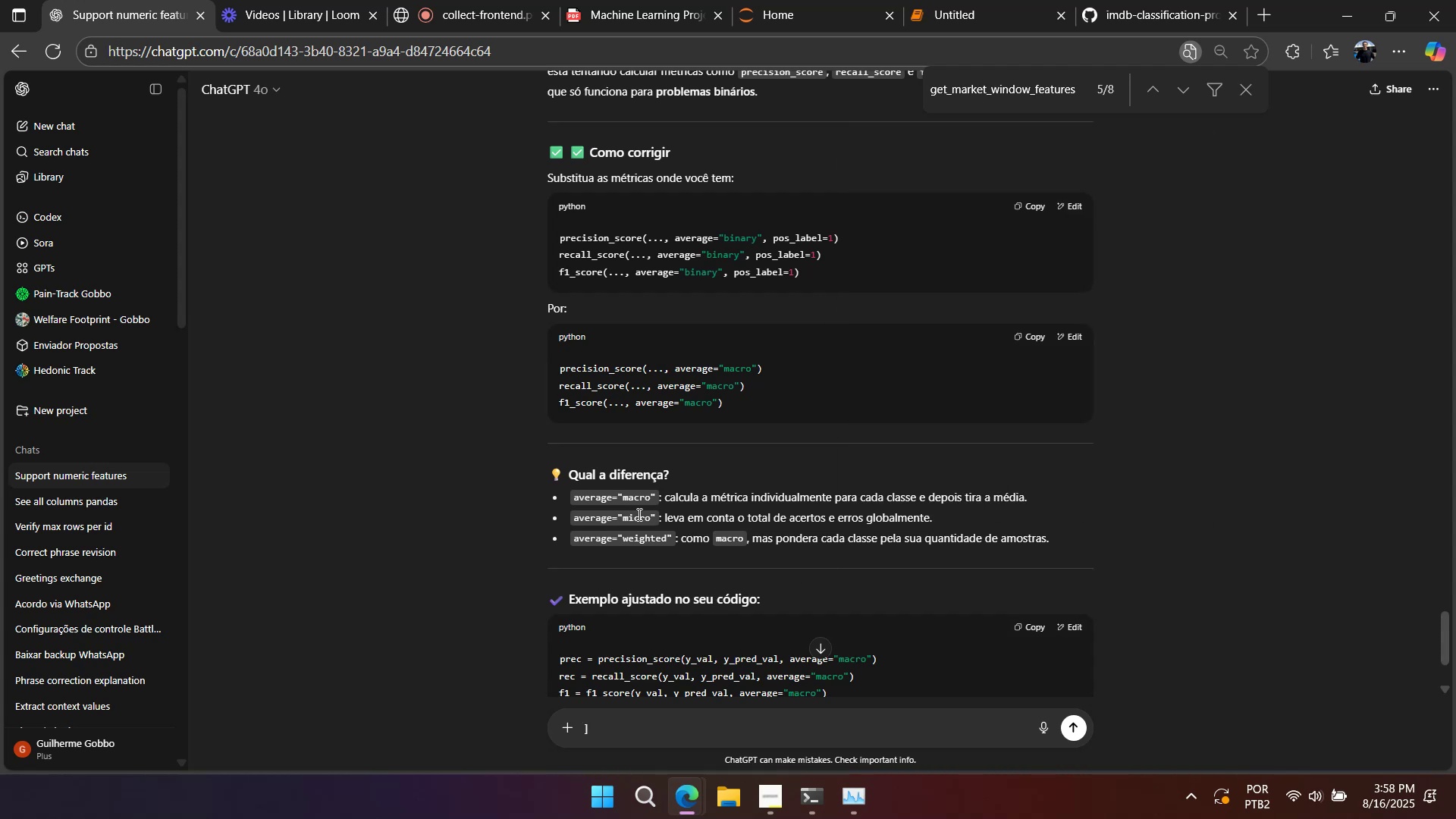 
double_click([637, 514])
 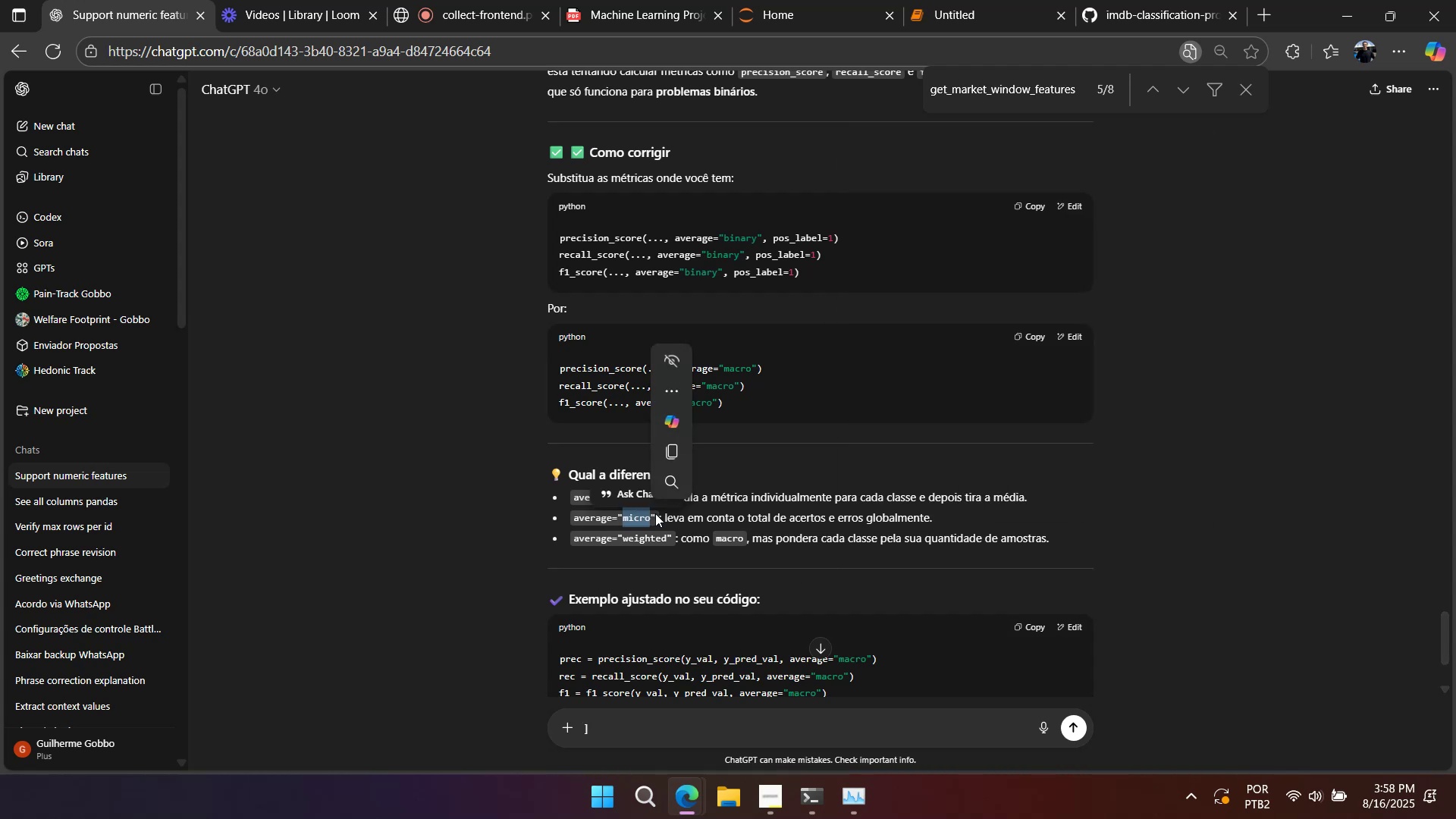 
key(Control+C)
 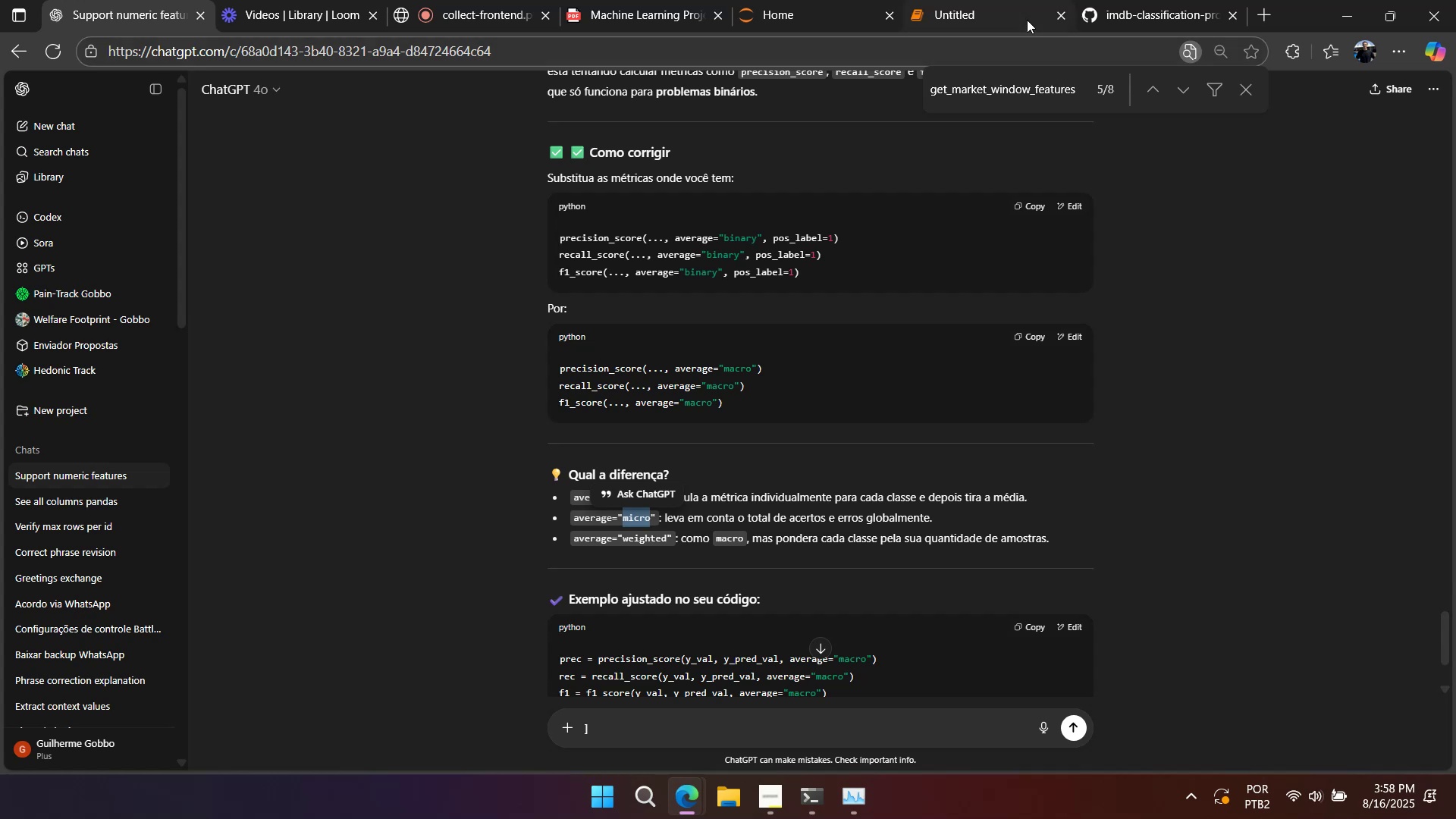 
left_click([1026, 18])
 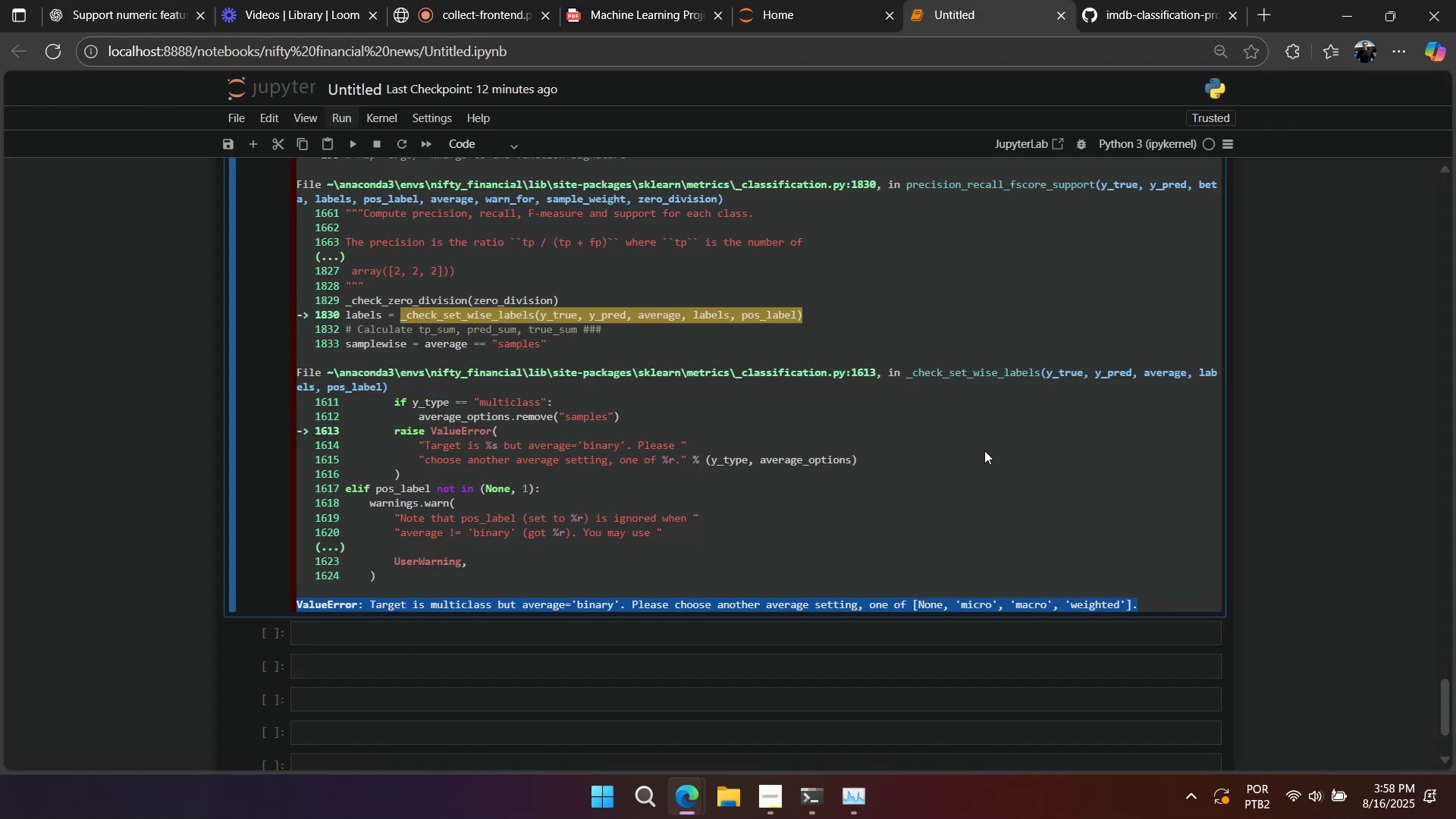 
scroll: coordinate [711, 485], scroll_direction: up, amount: 14.0
 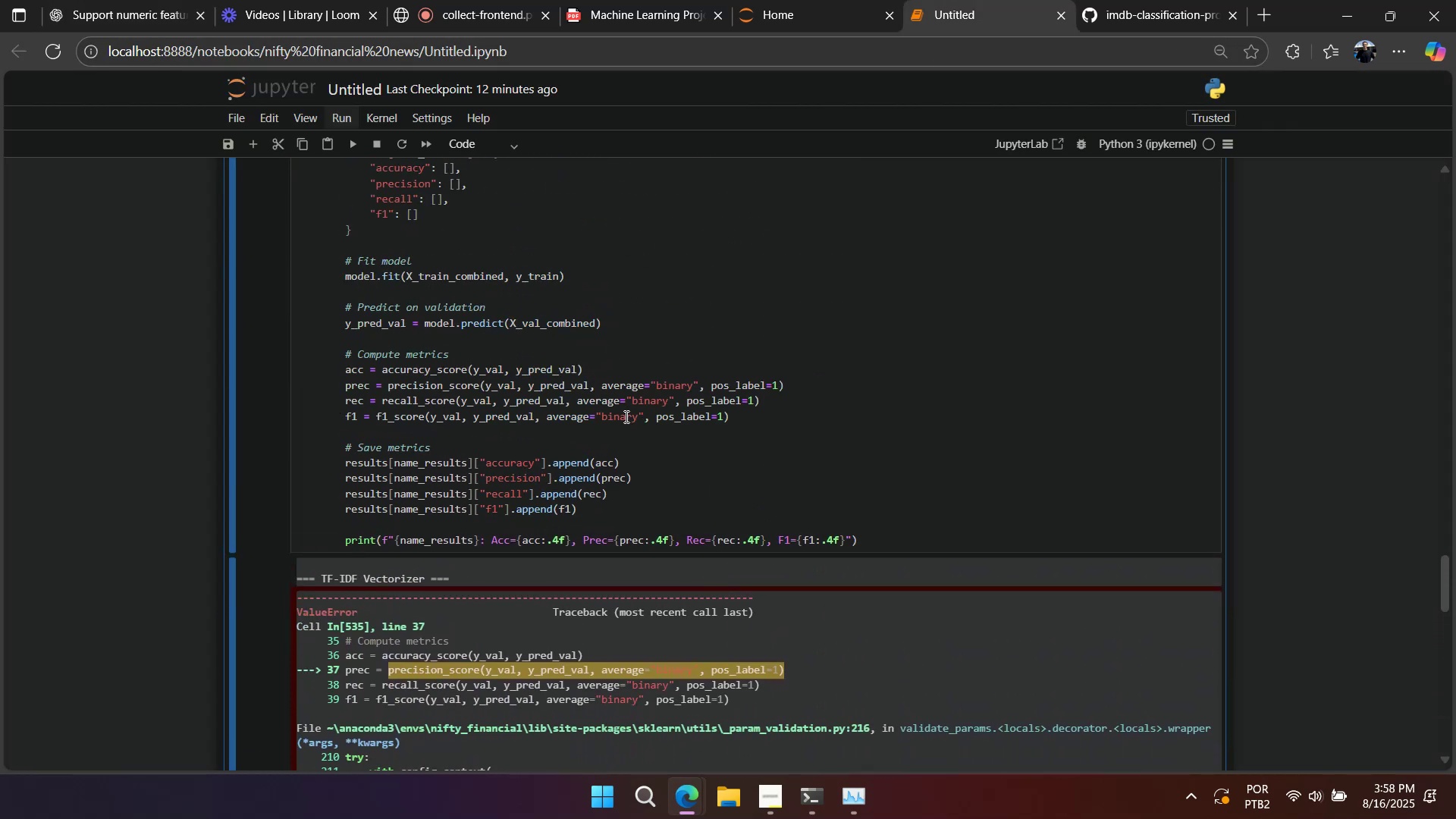 
double_click([623, 416])
 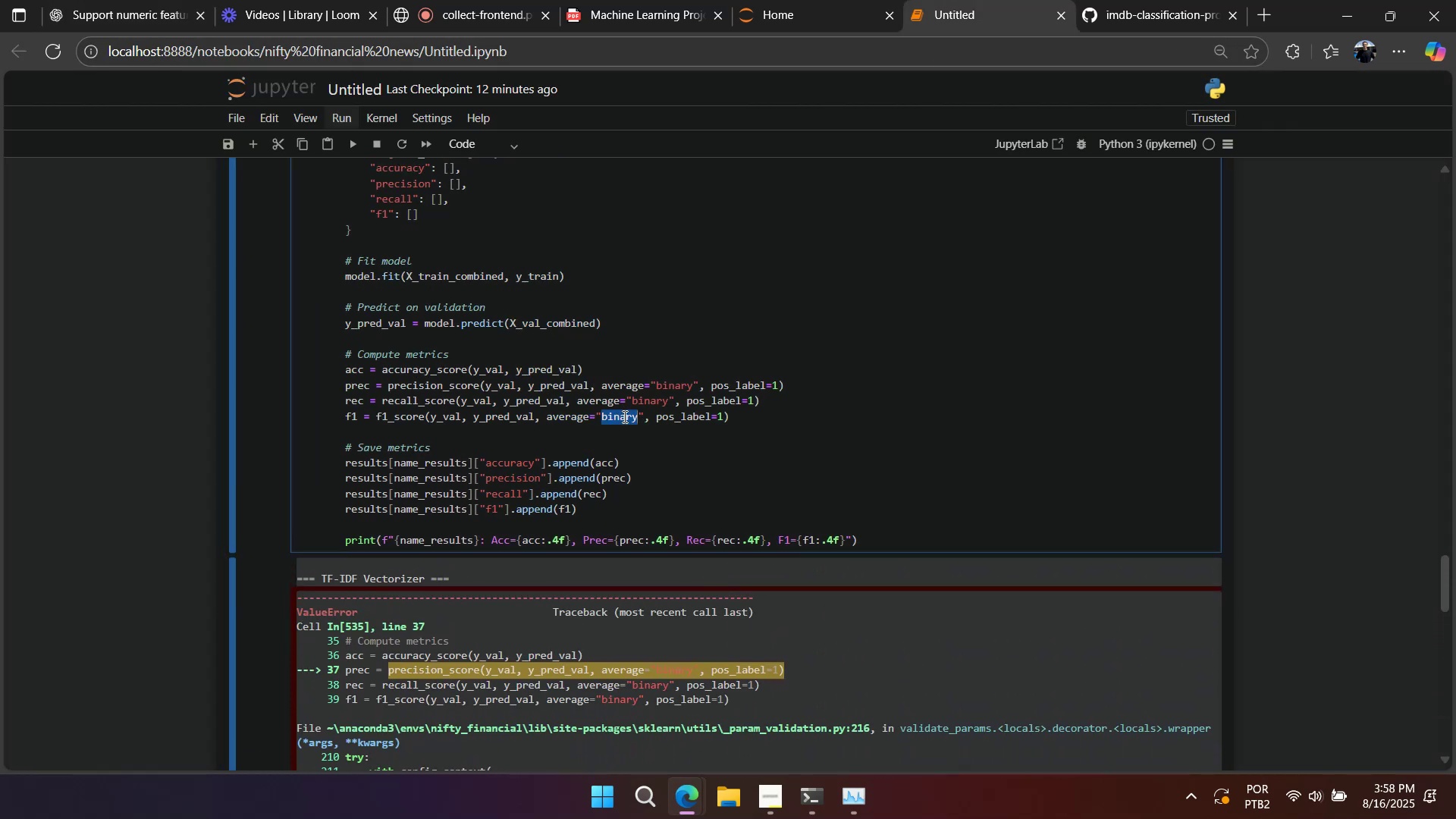 
key(Control+ControlLeft)
 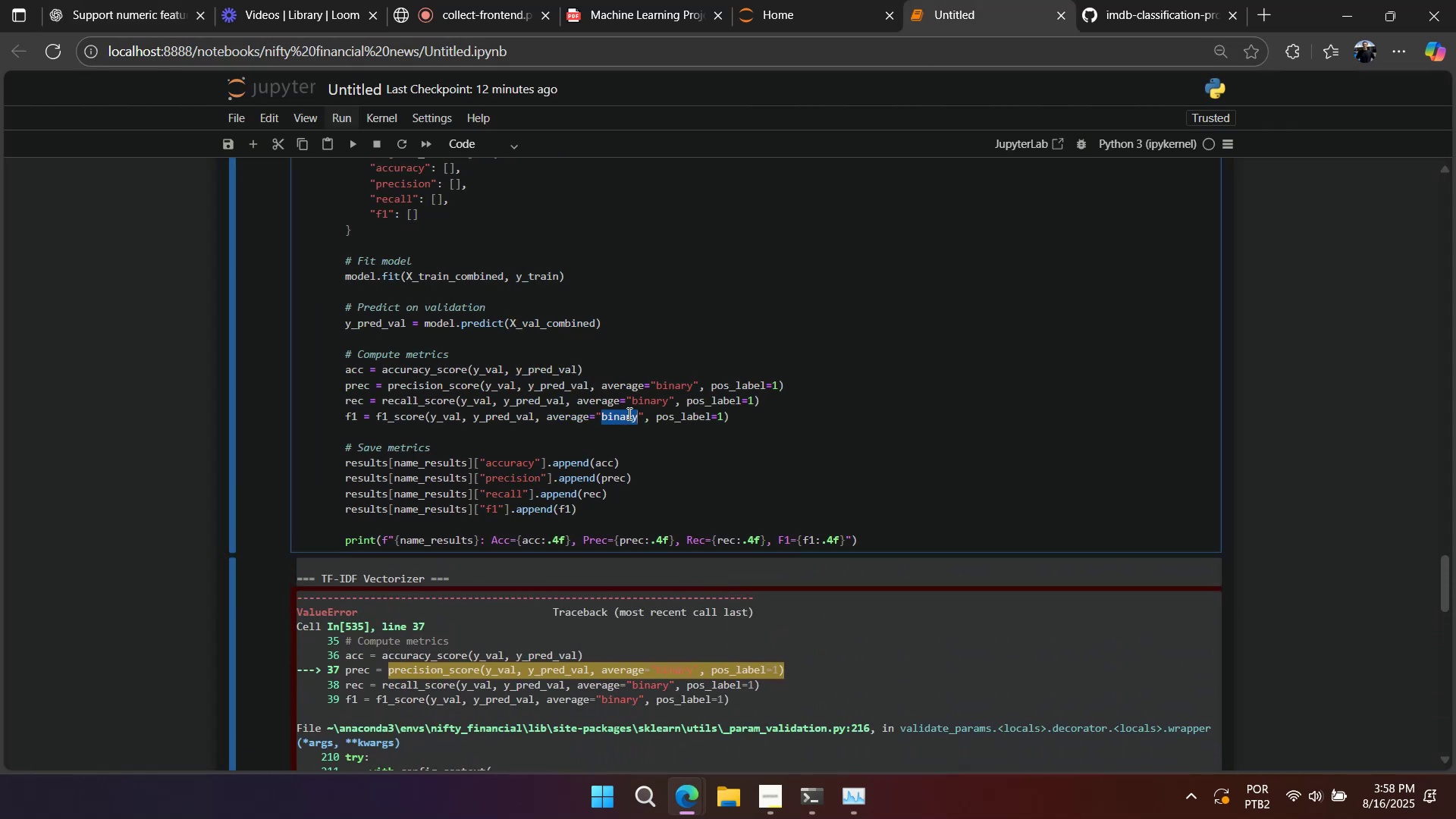 
key(Control+V)
 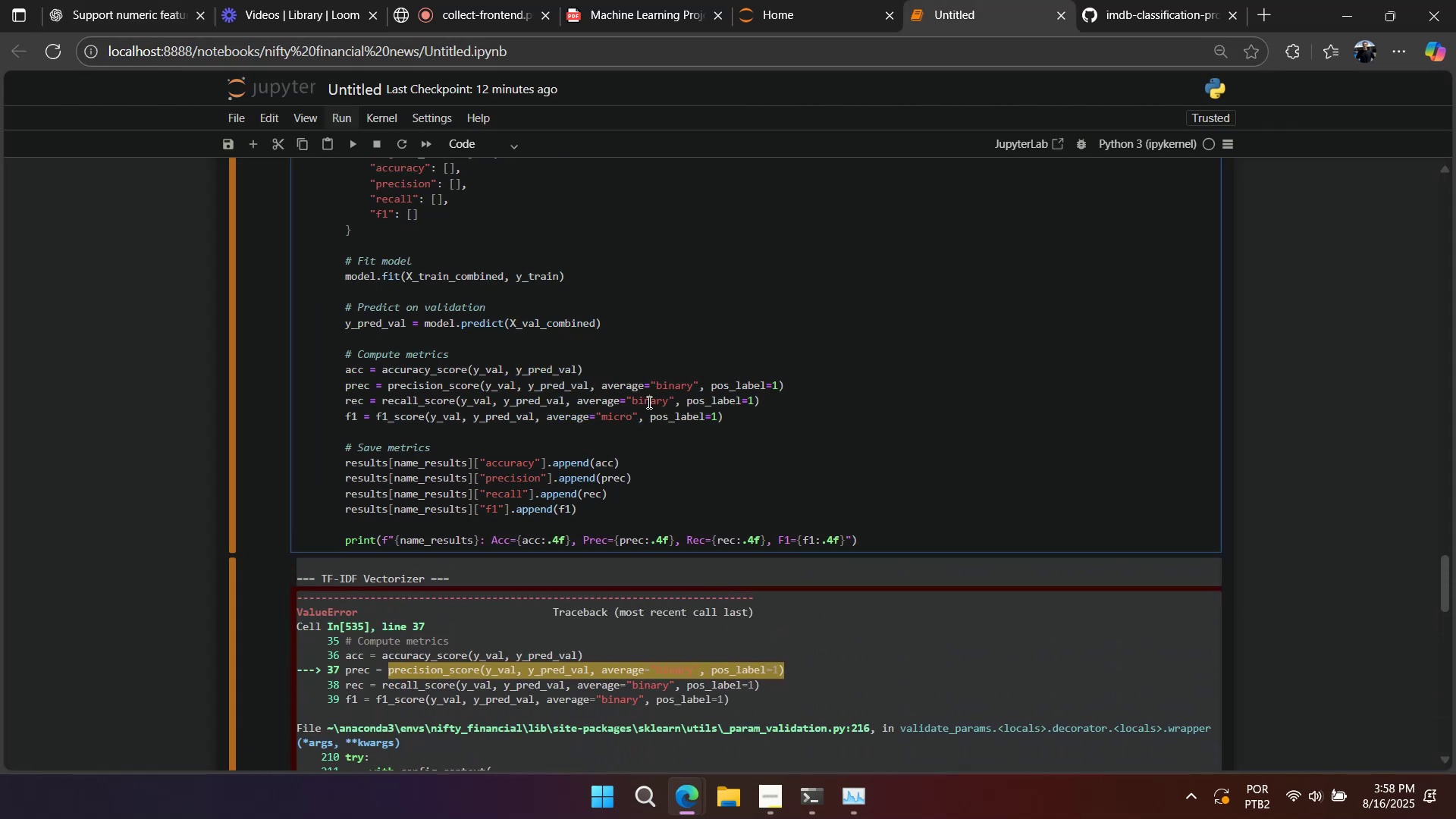 
double_click([648, 402])
 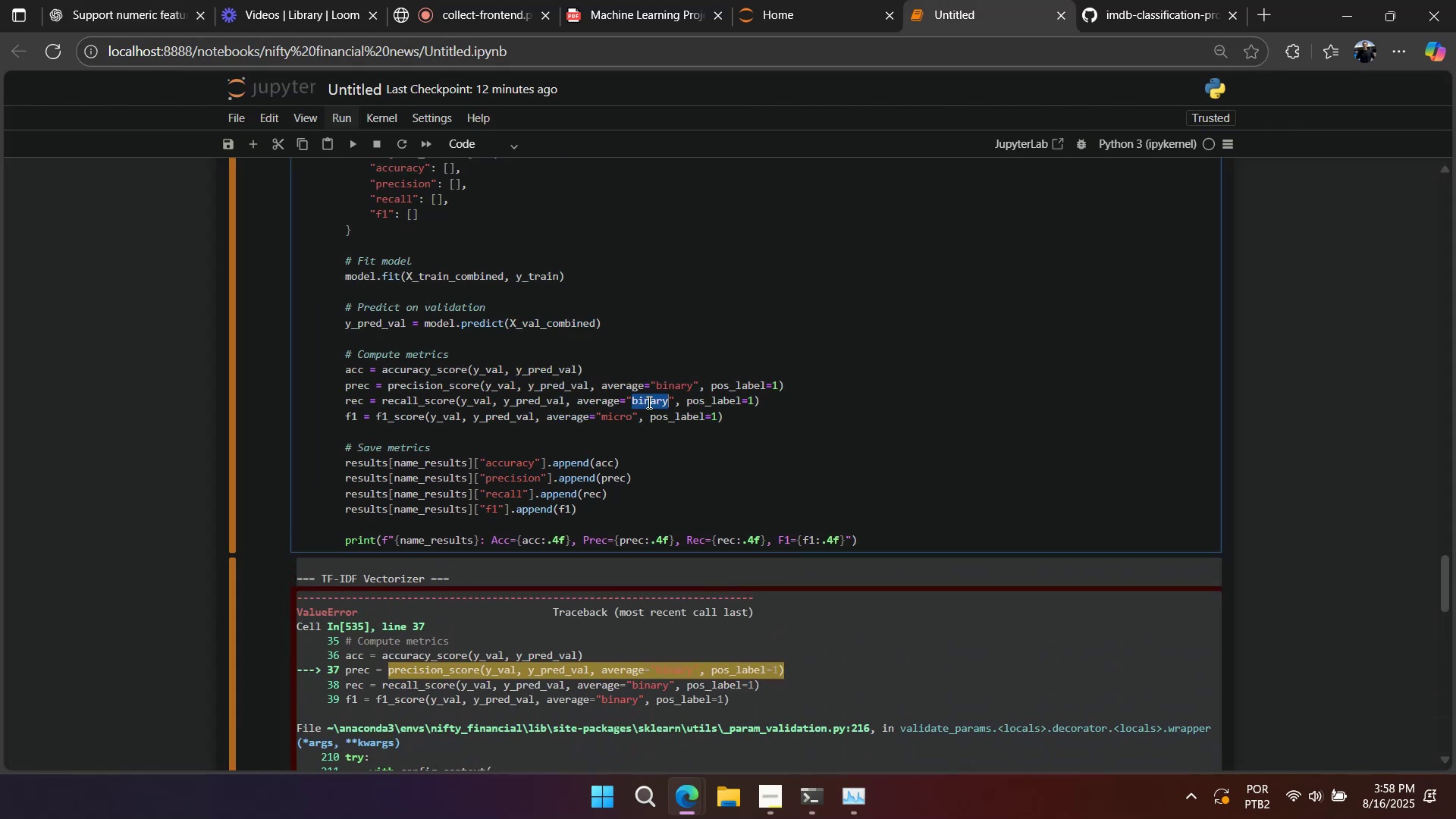 
key(Control+ControlLeft)
 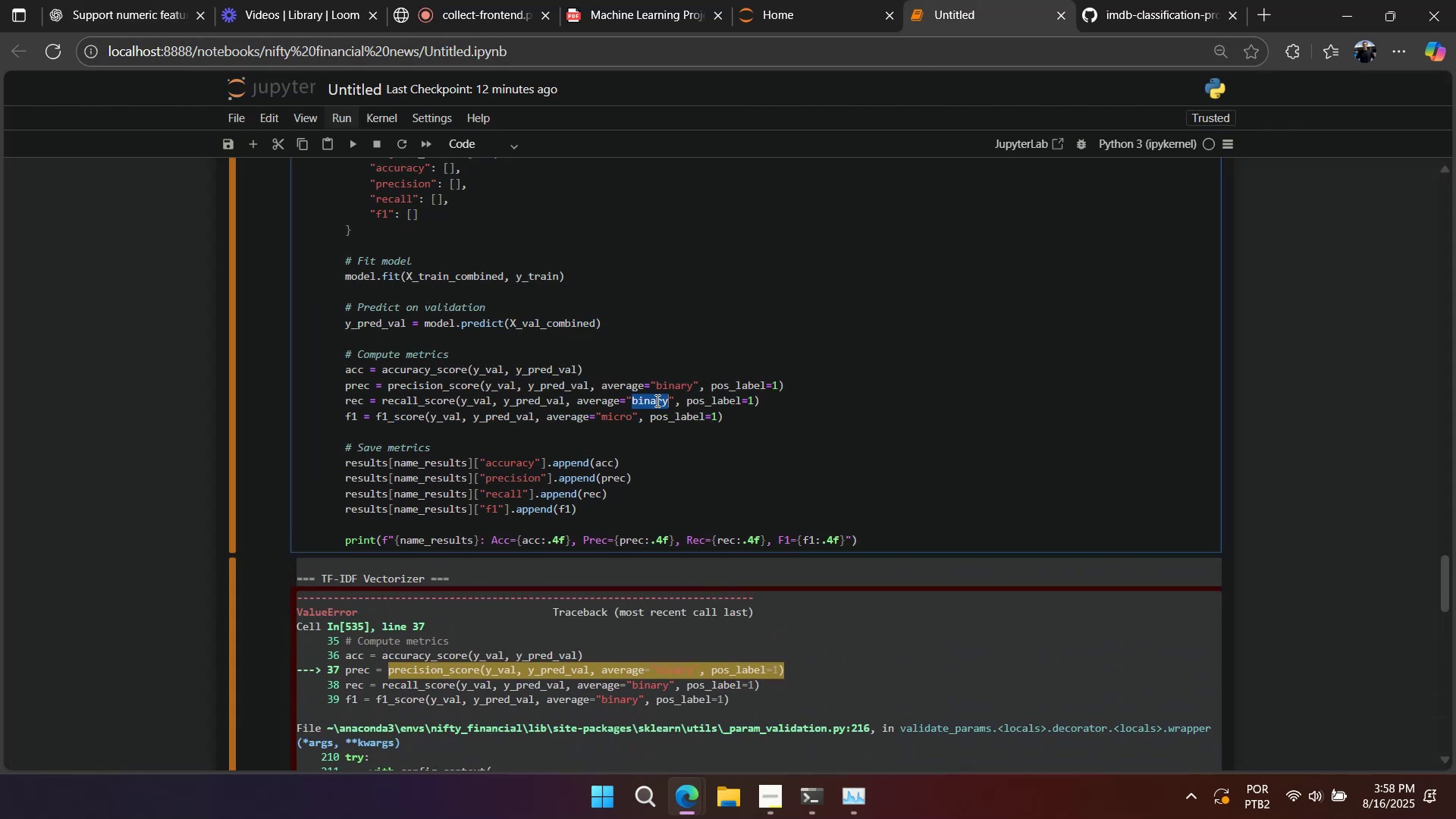 
key(Control+V)
 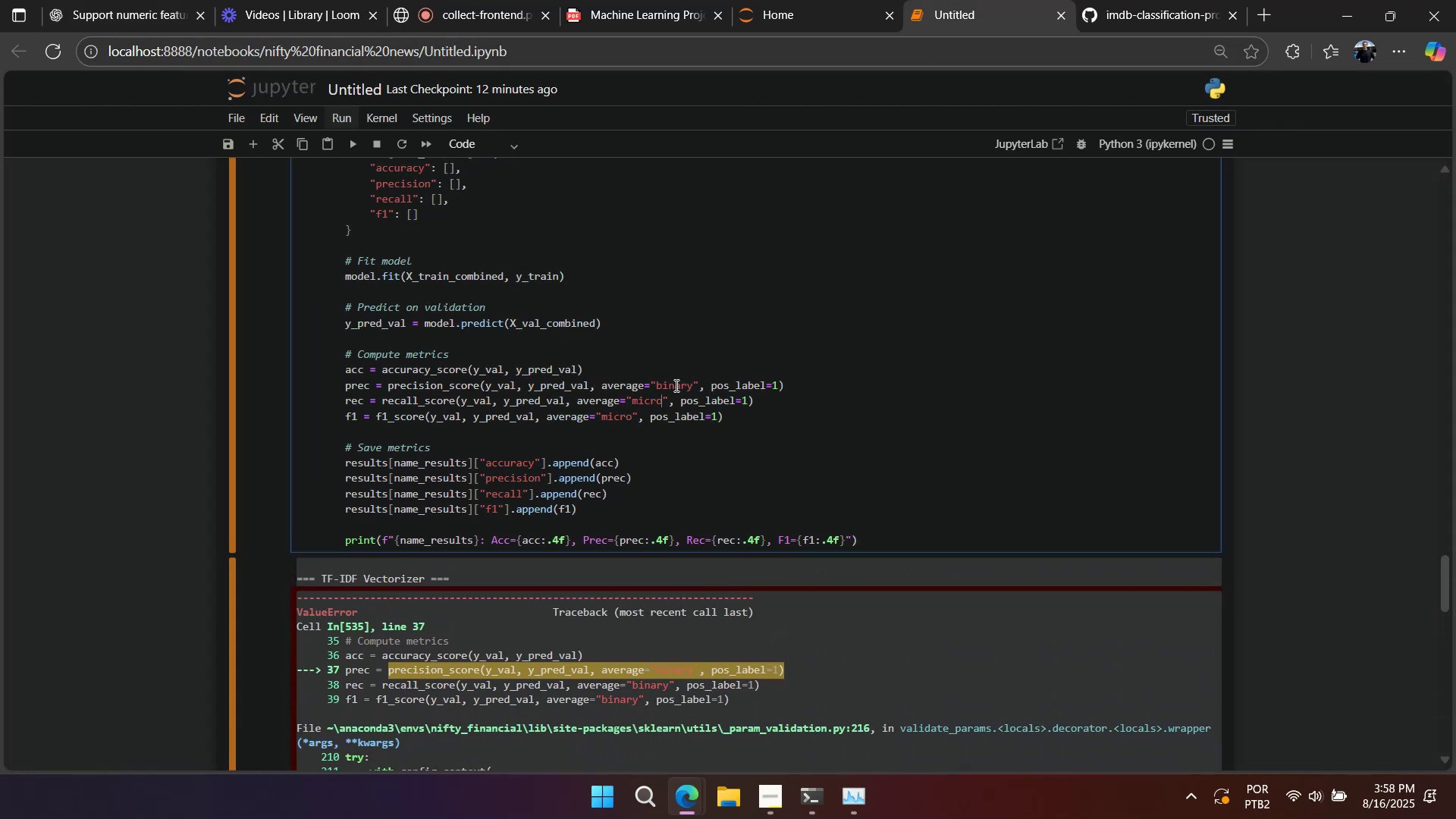 
triple_click([675, 385])
 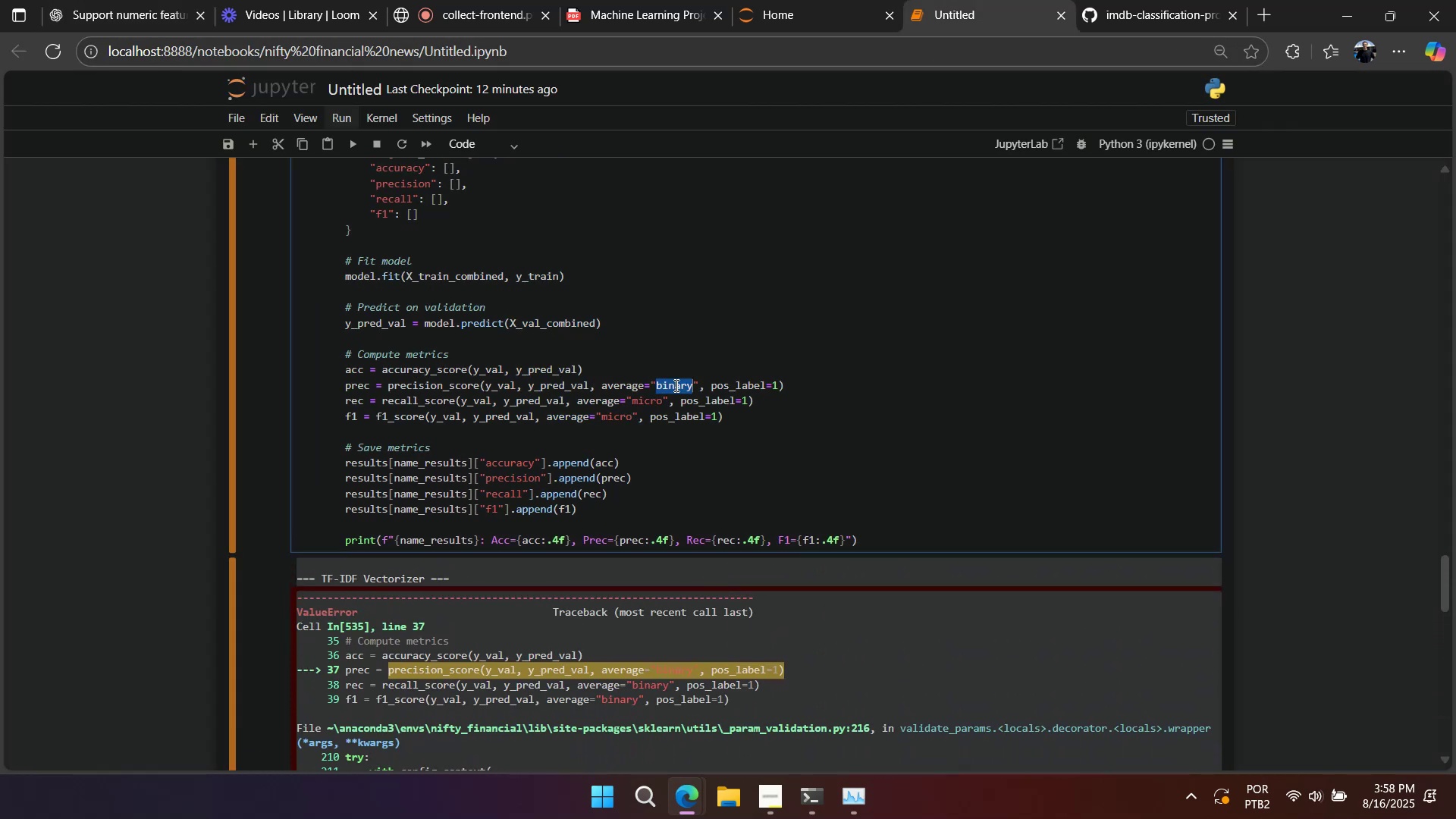 
triple_click([675, 385])
 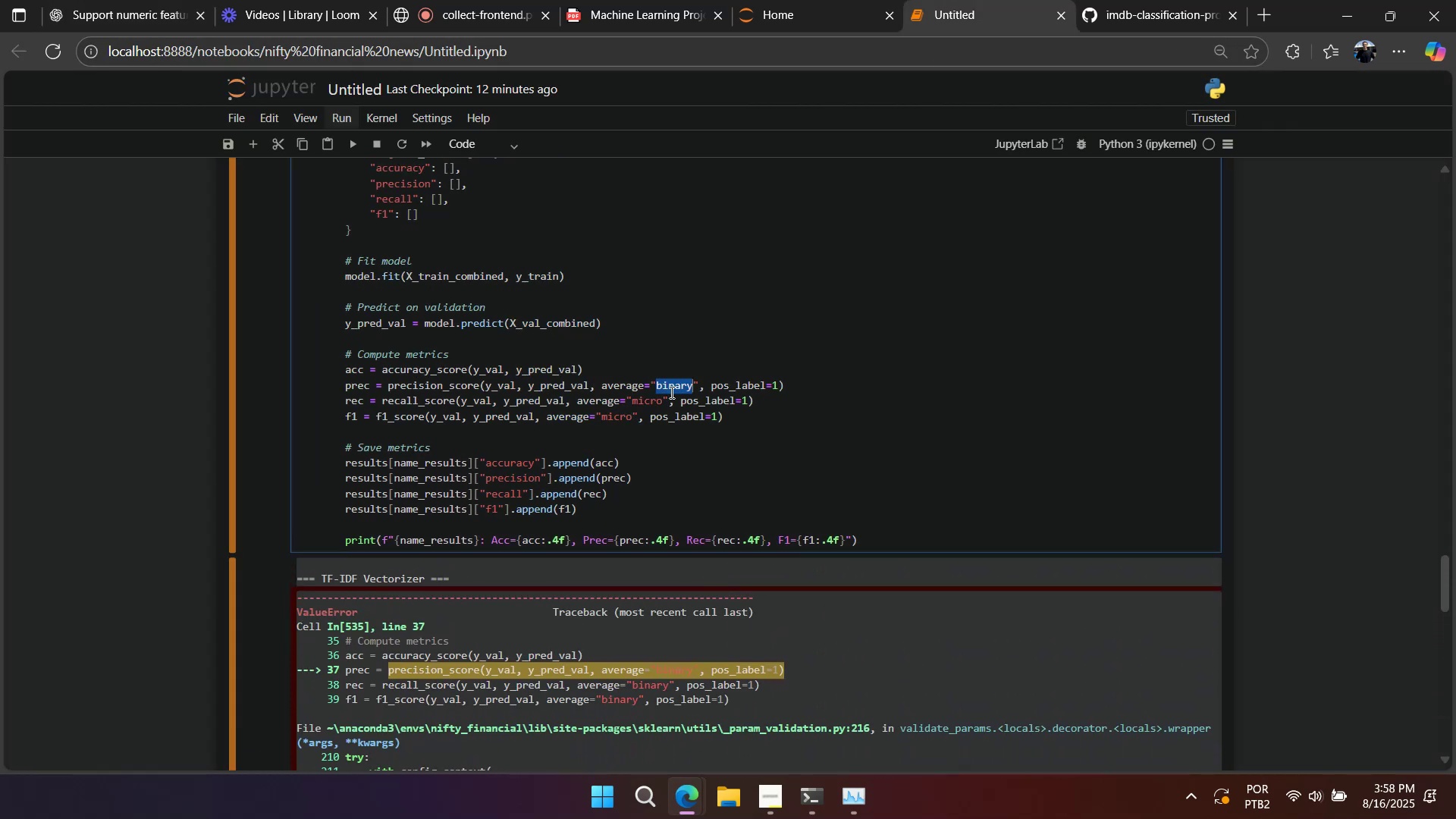 
key(Control+ControlLeft)
 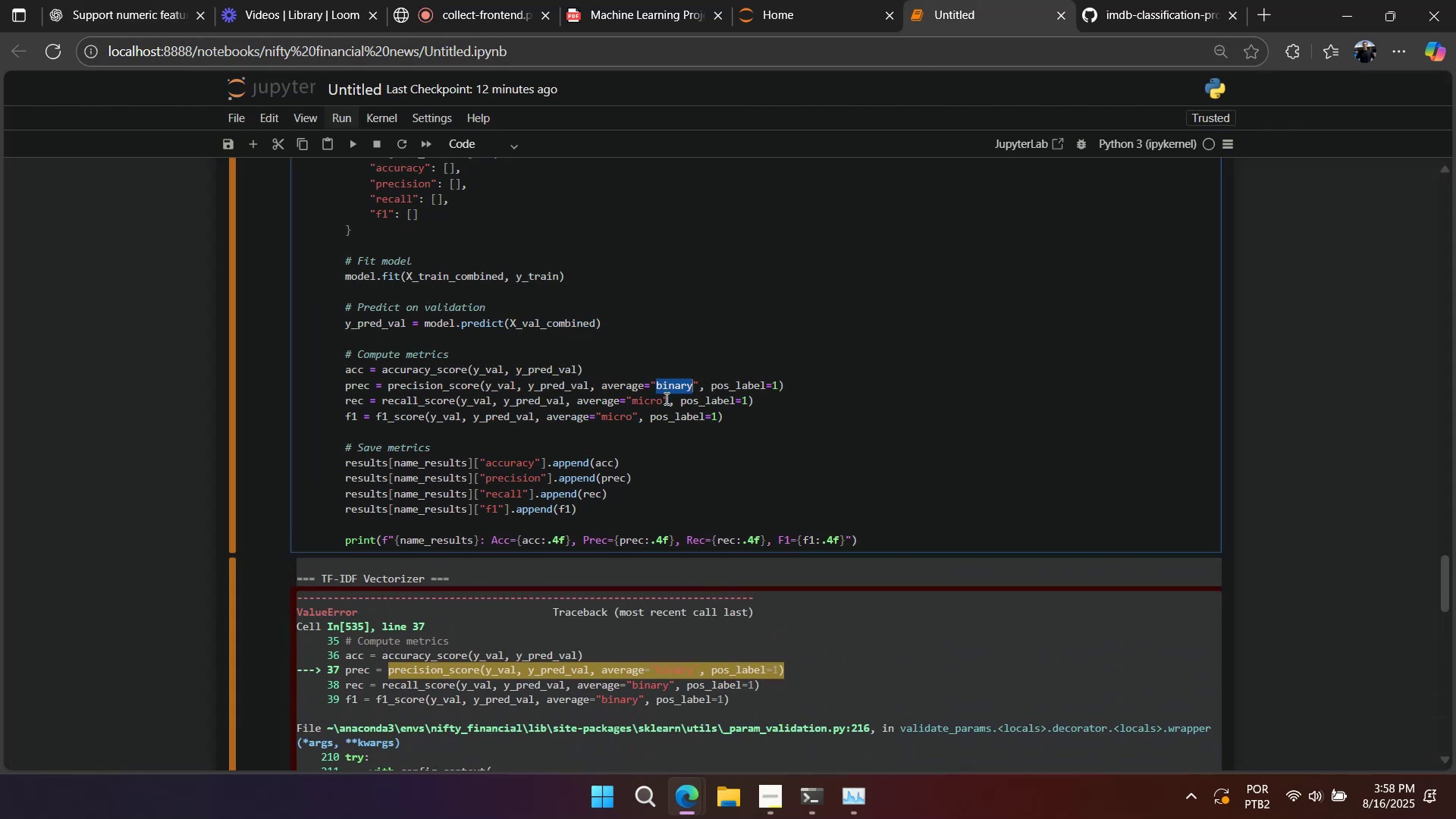 
key(Control+V)
 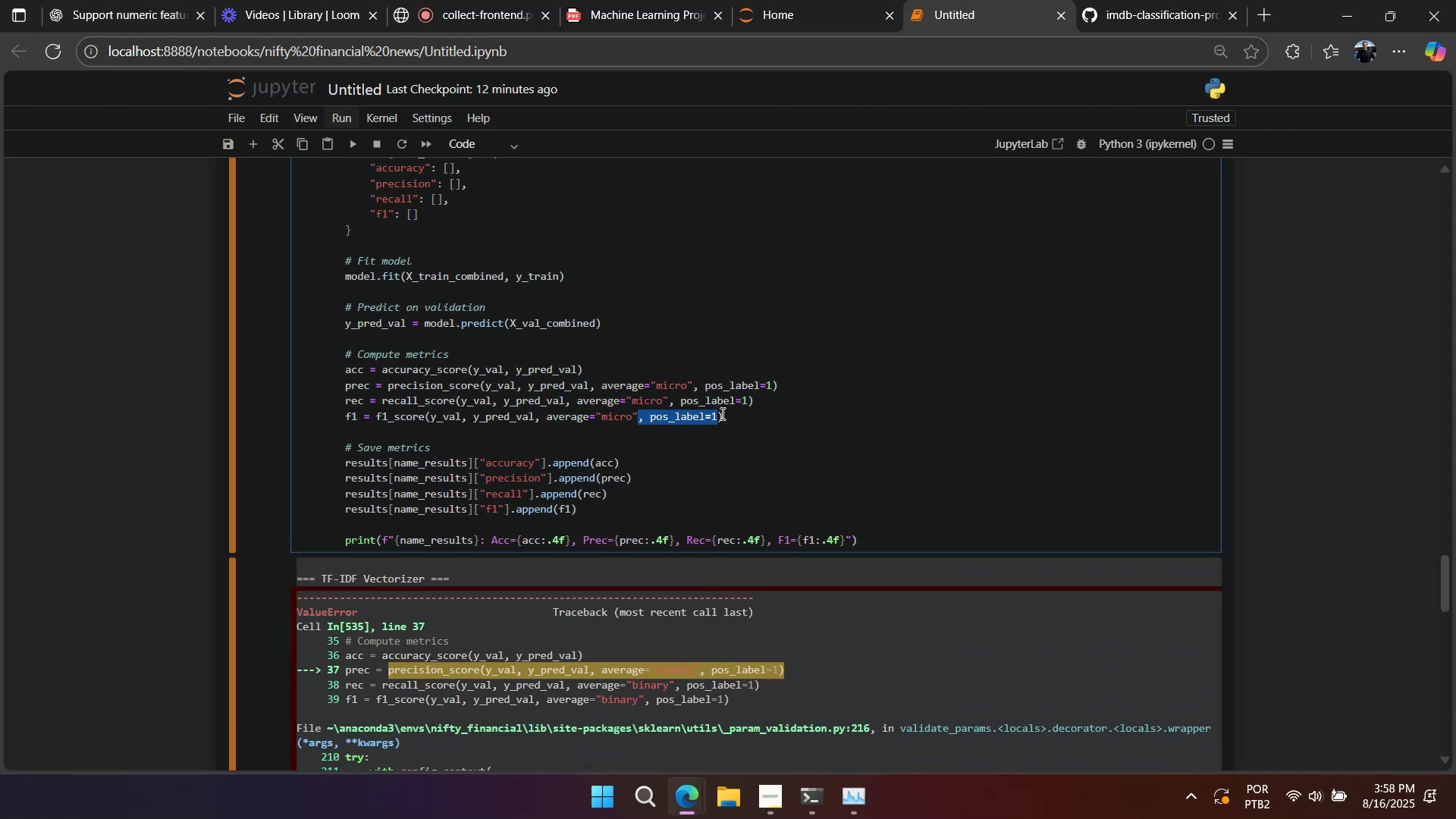 
key(Backspace)
 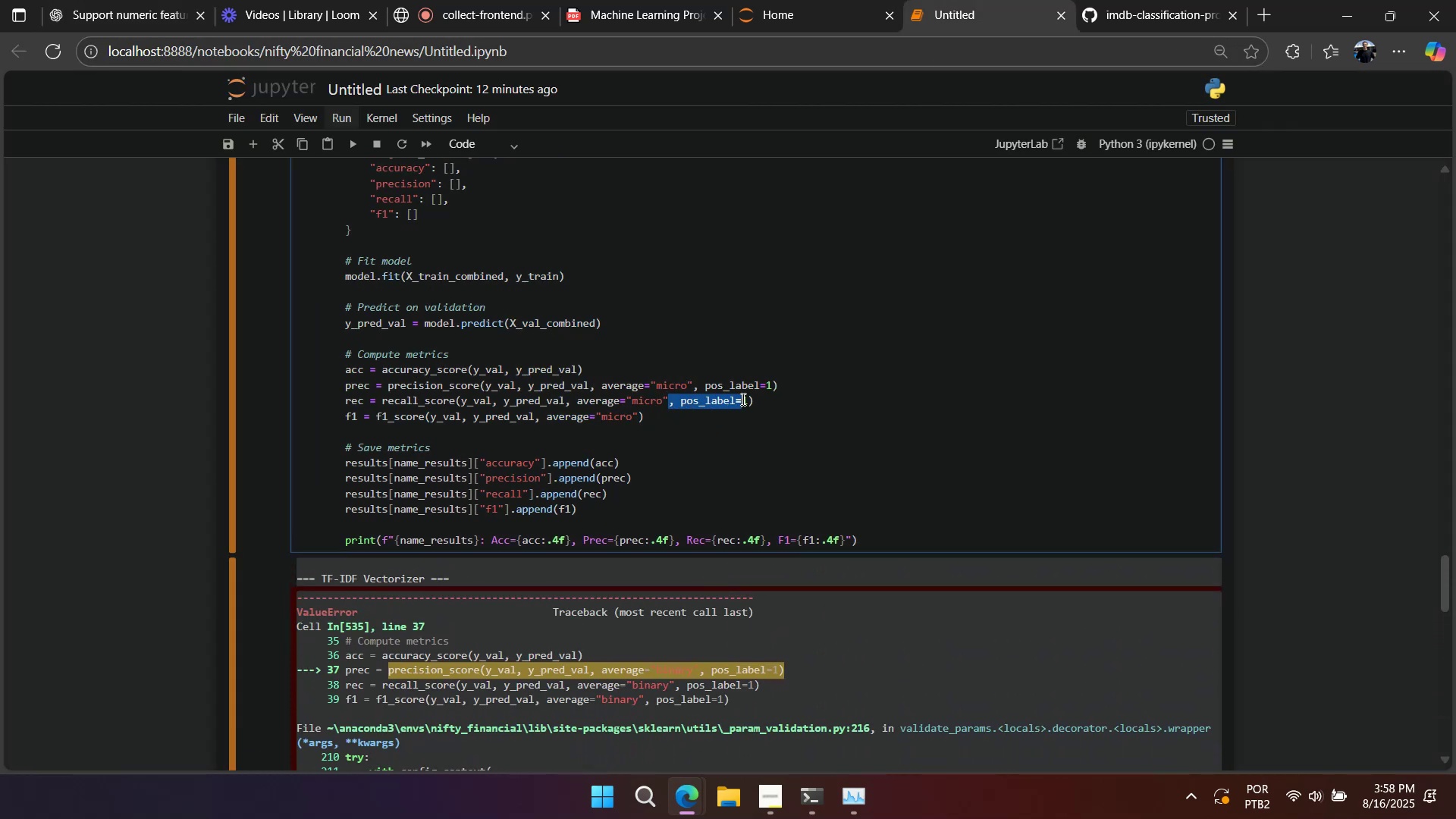 
key(Backspace)
 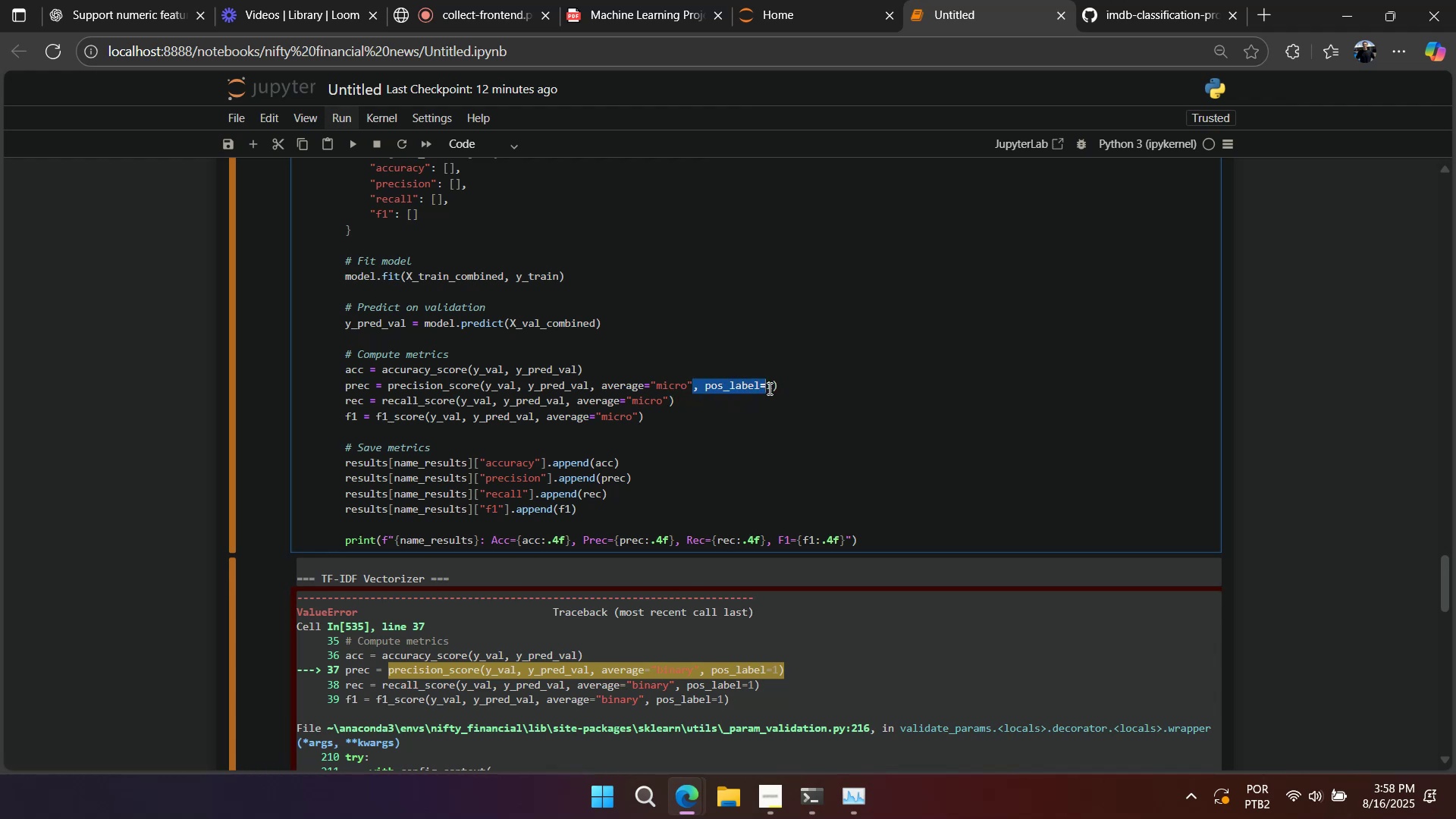 
key(Backspace)
 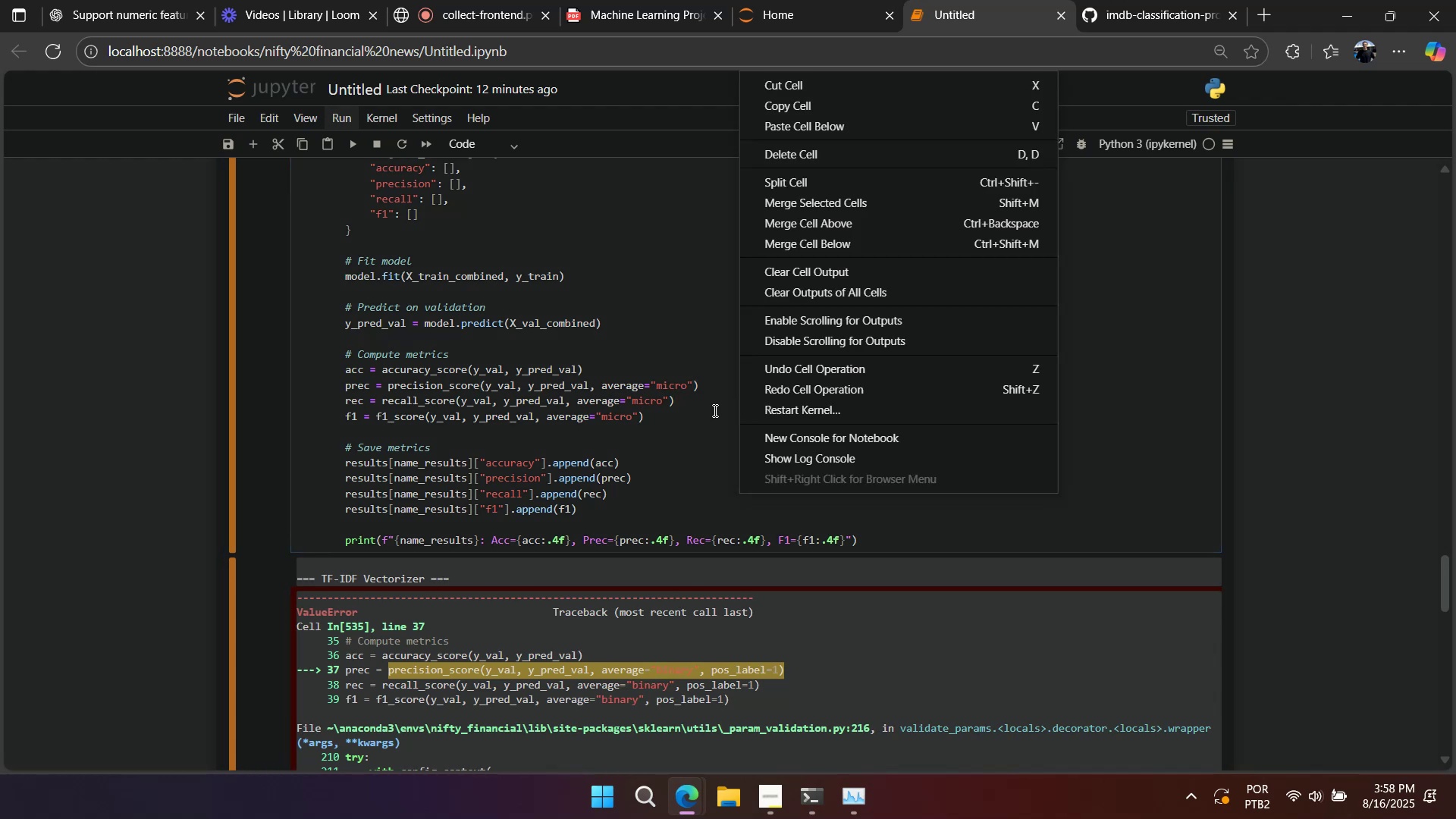 
left_click([671, 420])
 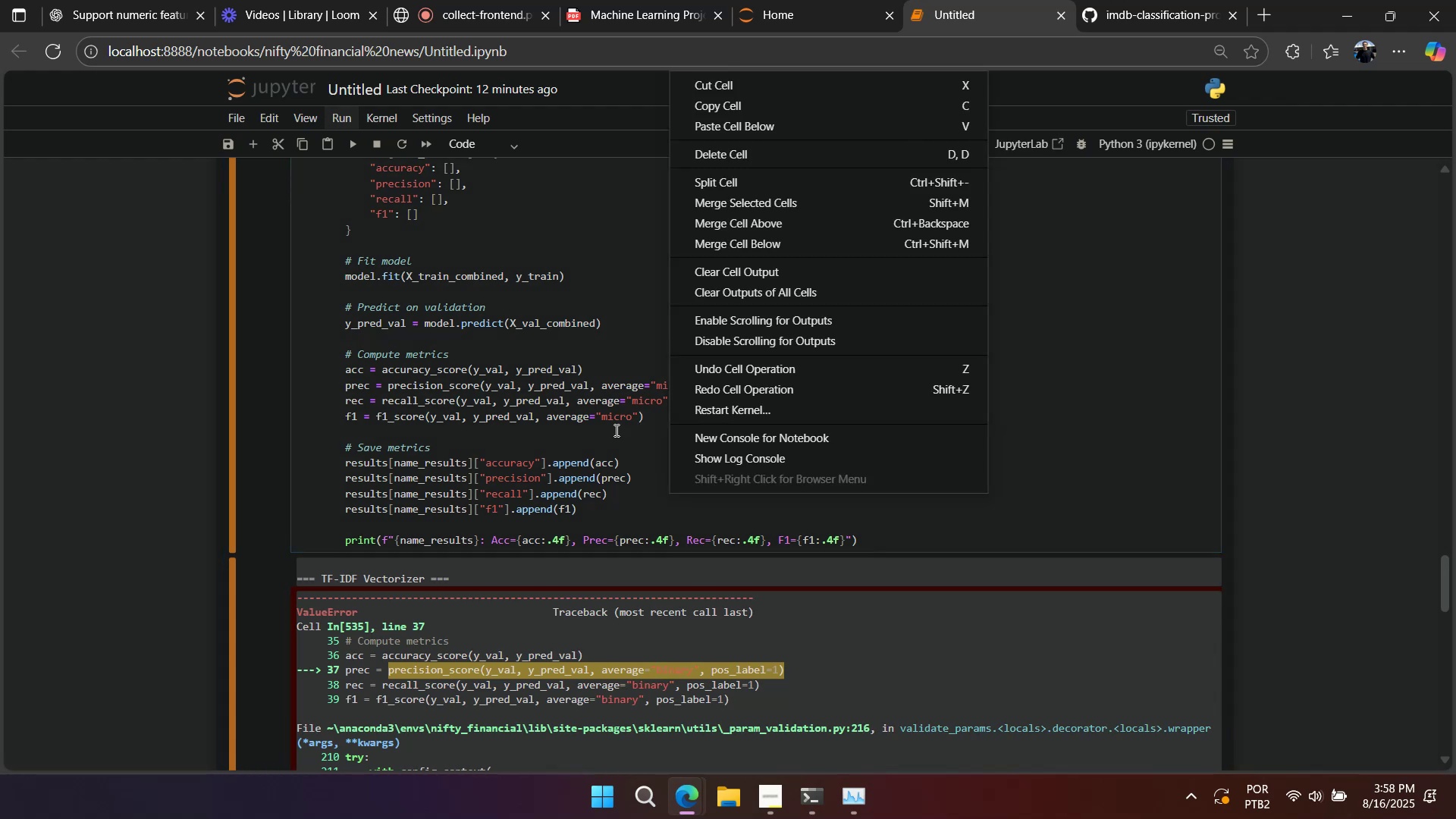 
left_click([615, 430])
 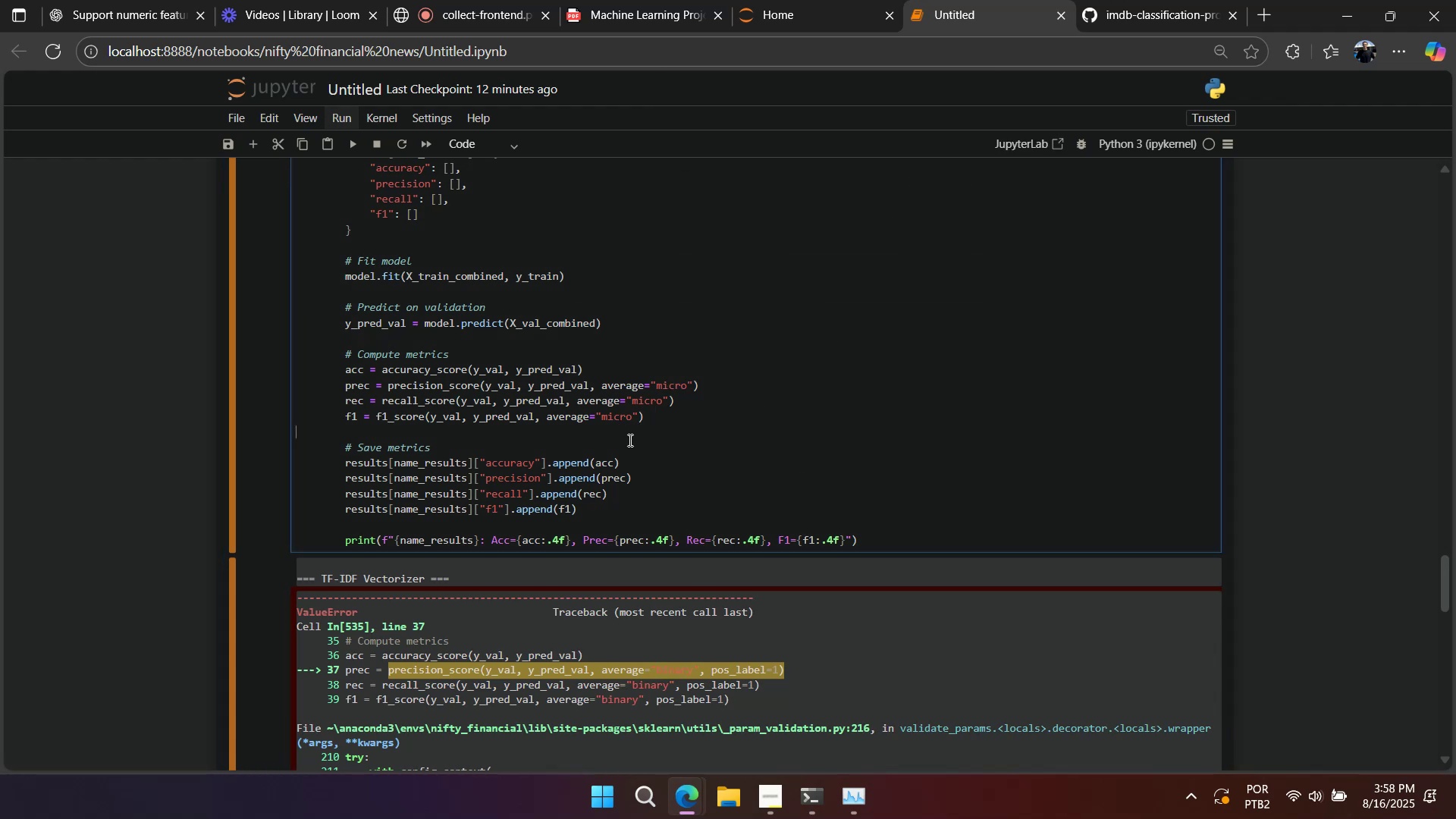 
scroll: coordinate [629, 440], scroll_direction: up, amount: 4.0
 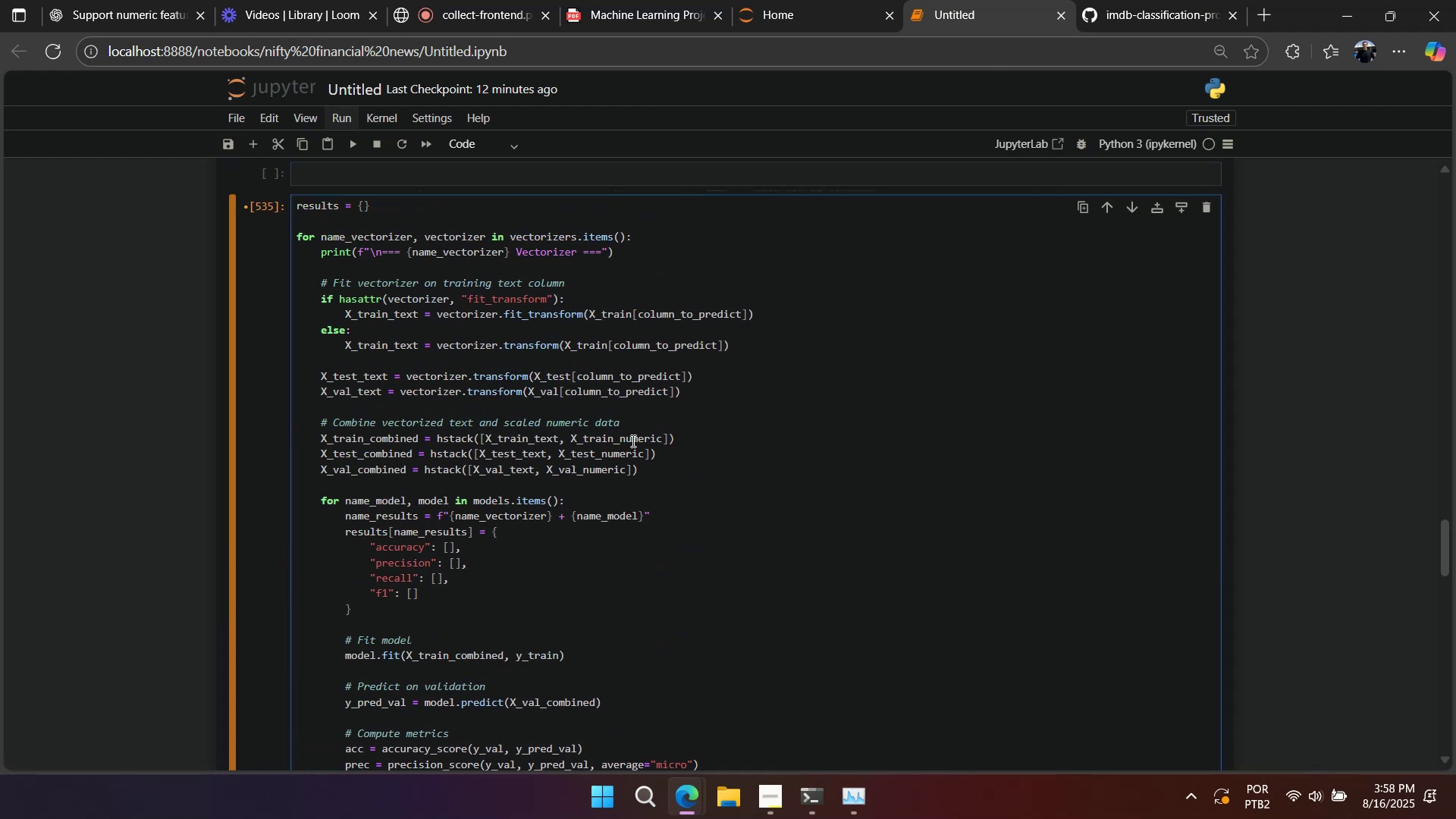 
key(Shift+Enter)
 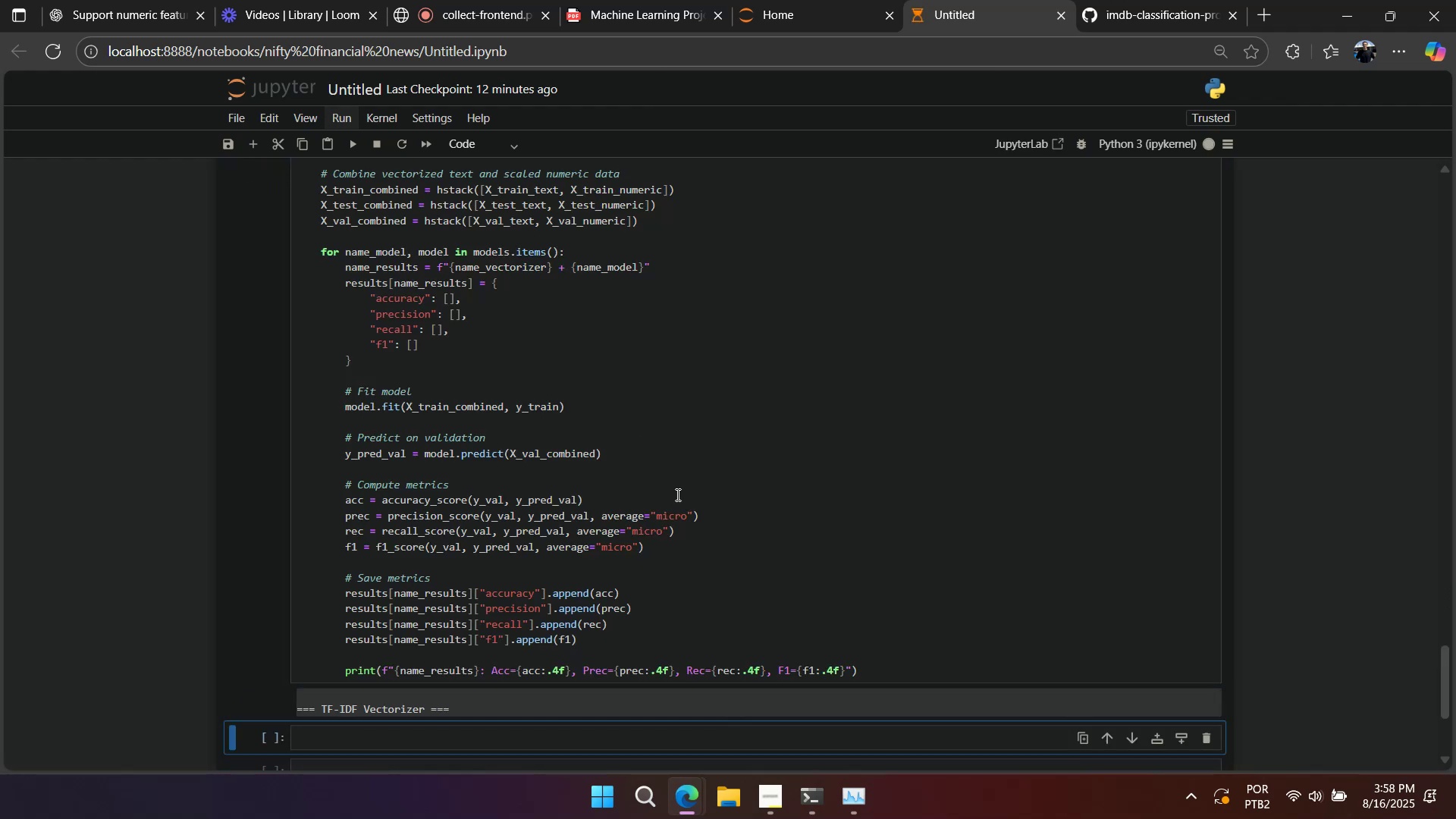 
scroll: coordinate [676, 499], scroll_direction: down, amount: 2.0
 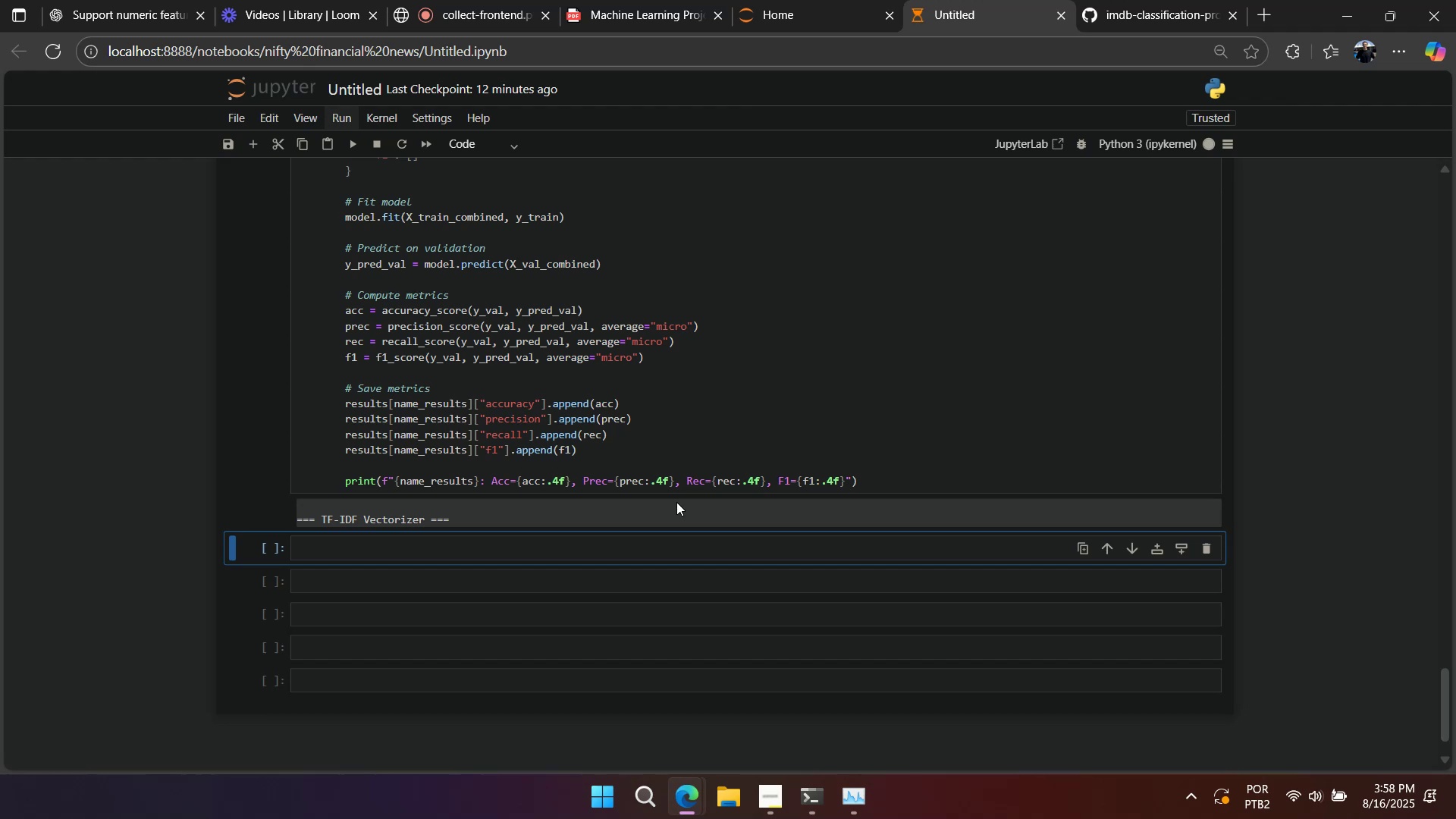 
wait(9.26)
 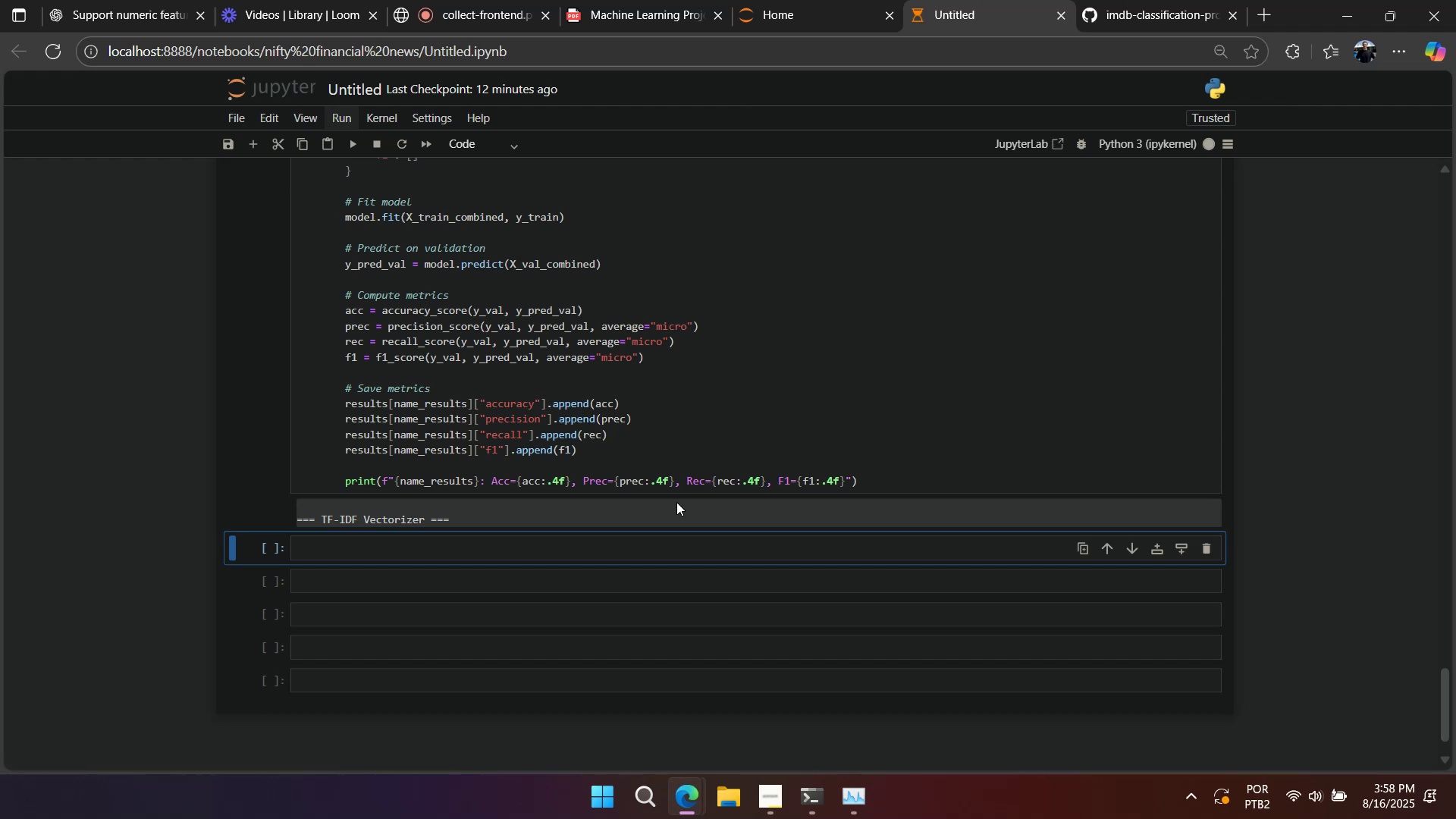 
scroll: coordinate [676, 513], scroll_direction: down, amount: 2.0
 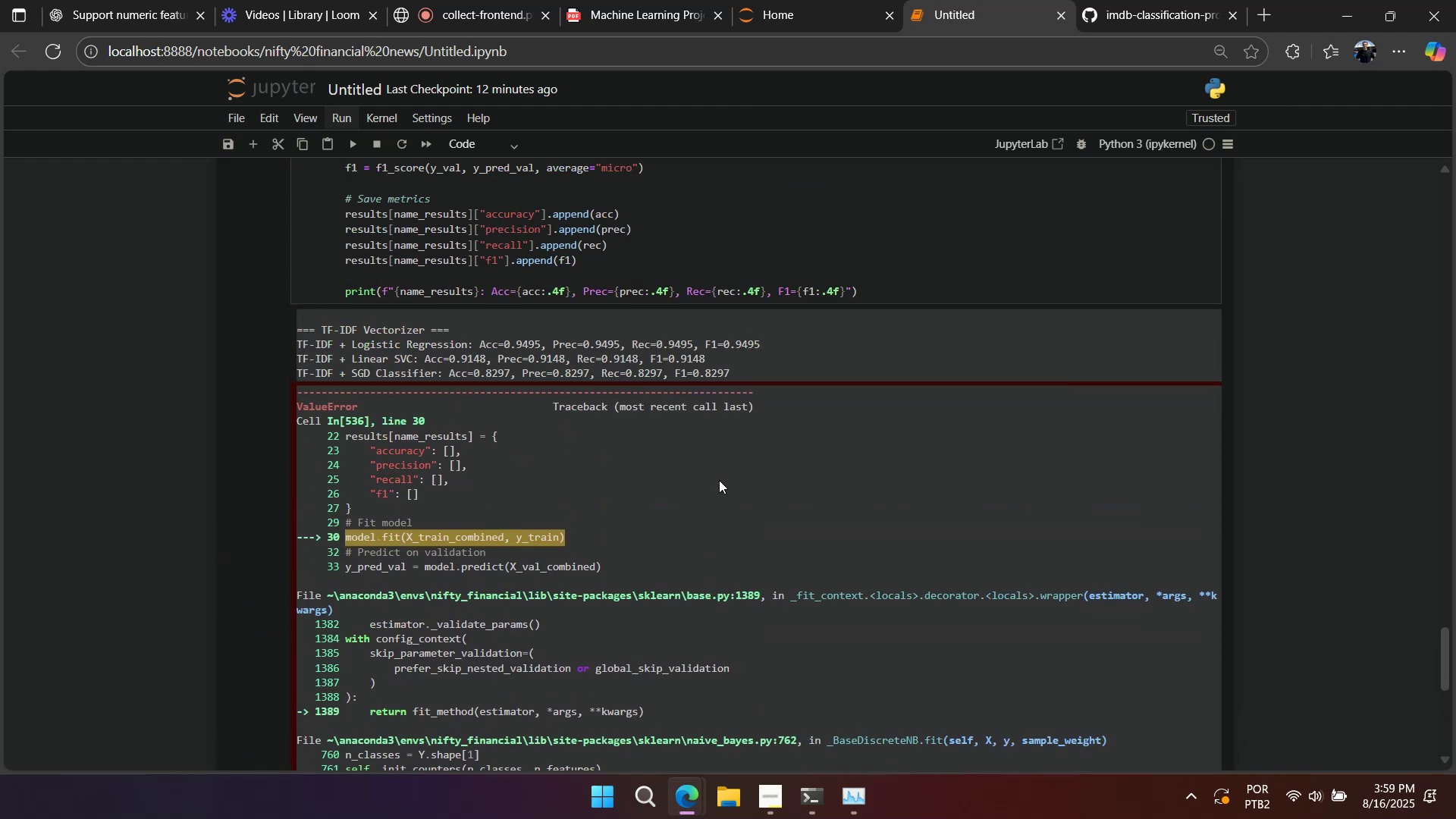 
right_click([719, 480])
 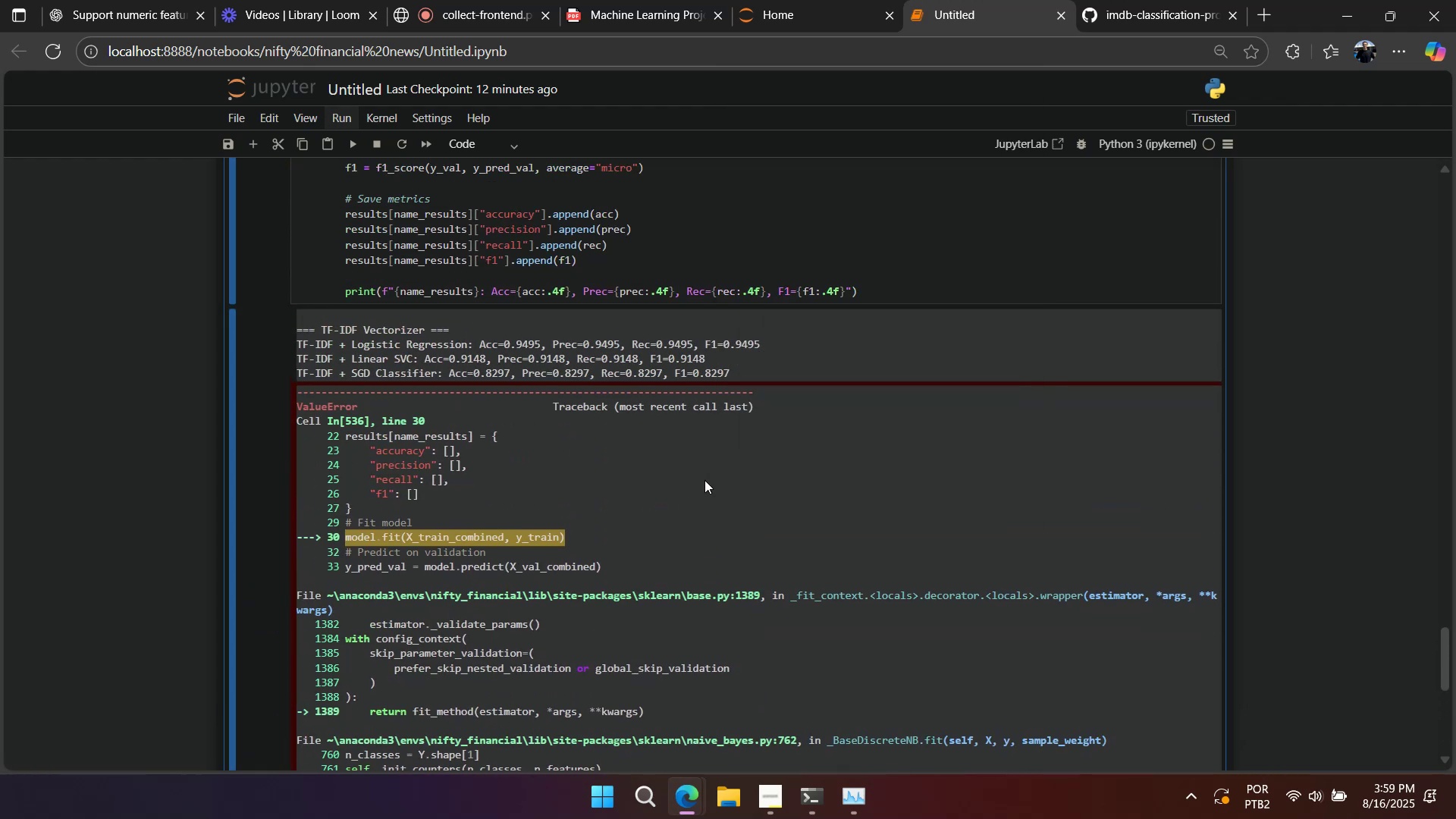 
left_click([704, 480])
 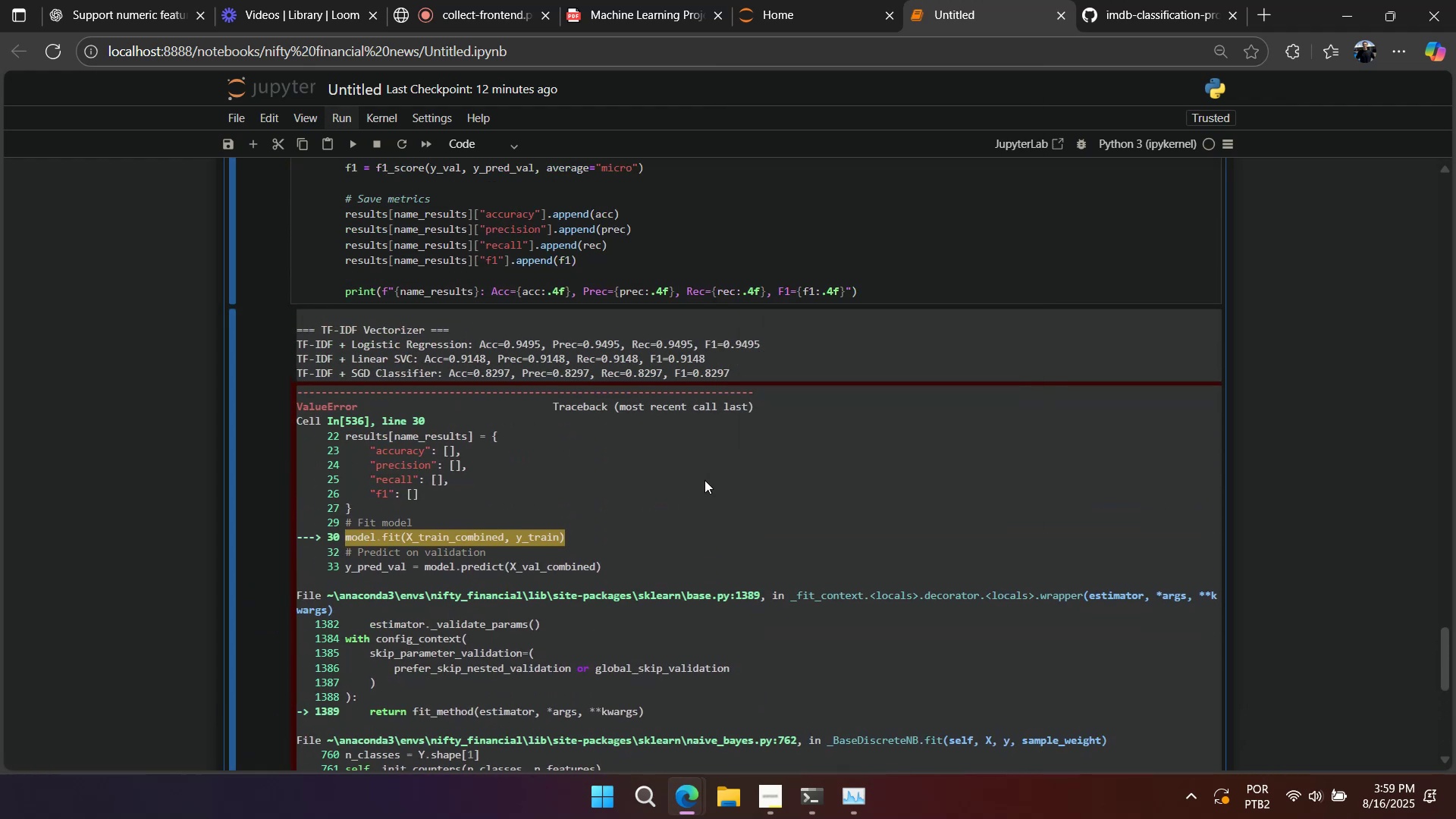 
right_click([704, 480])
 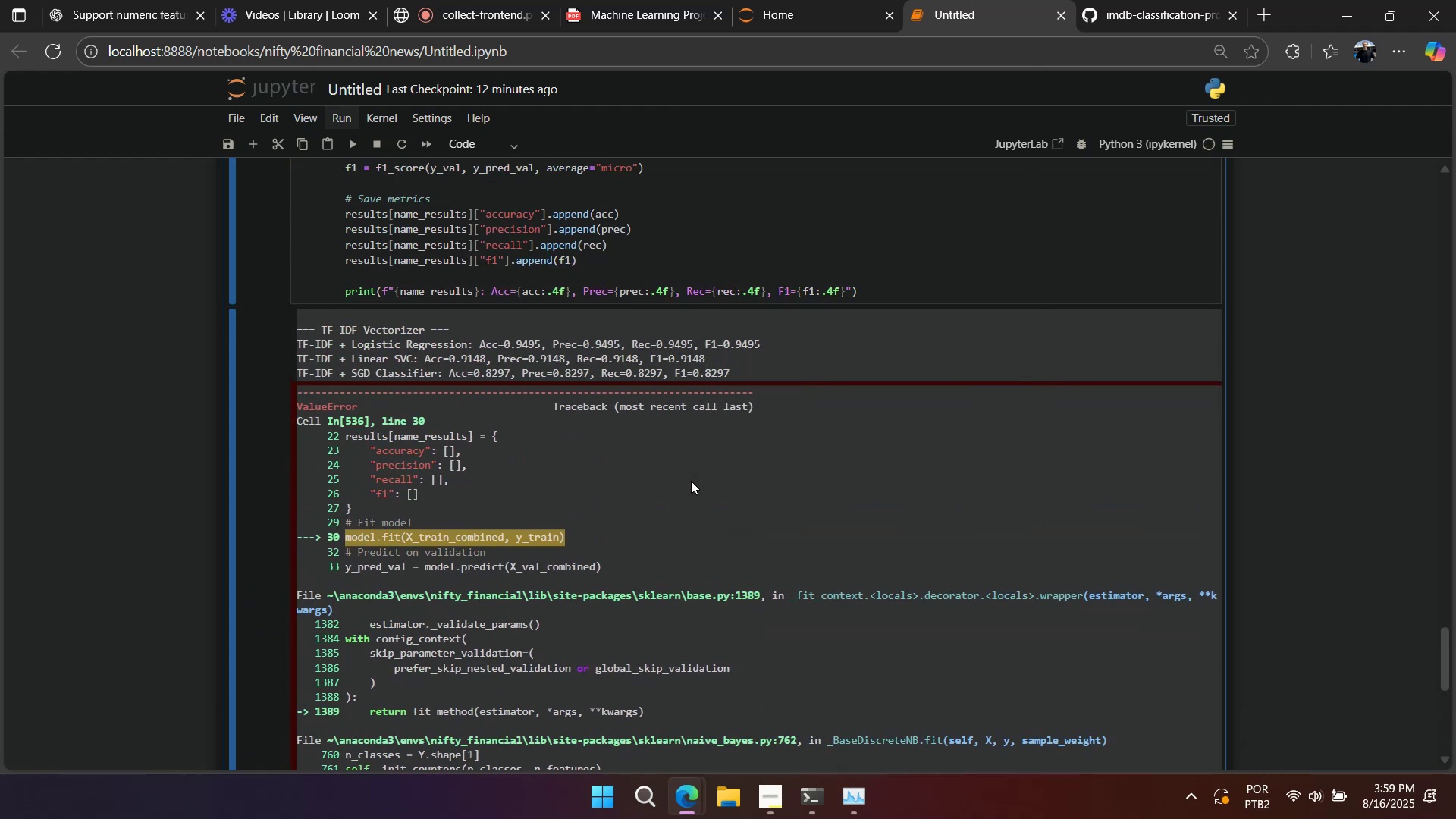 
left_click([691, 481])
 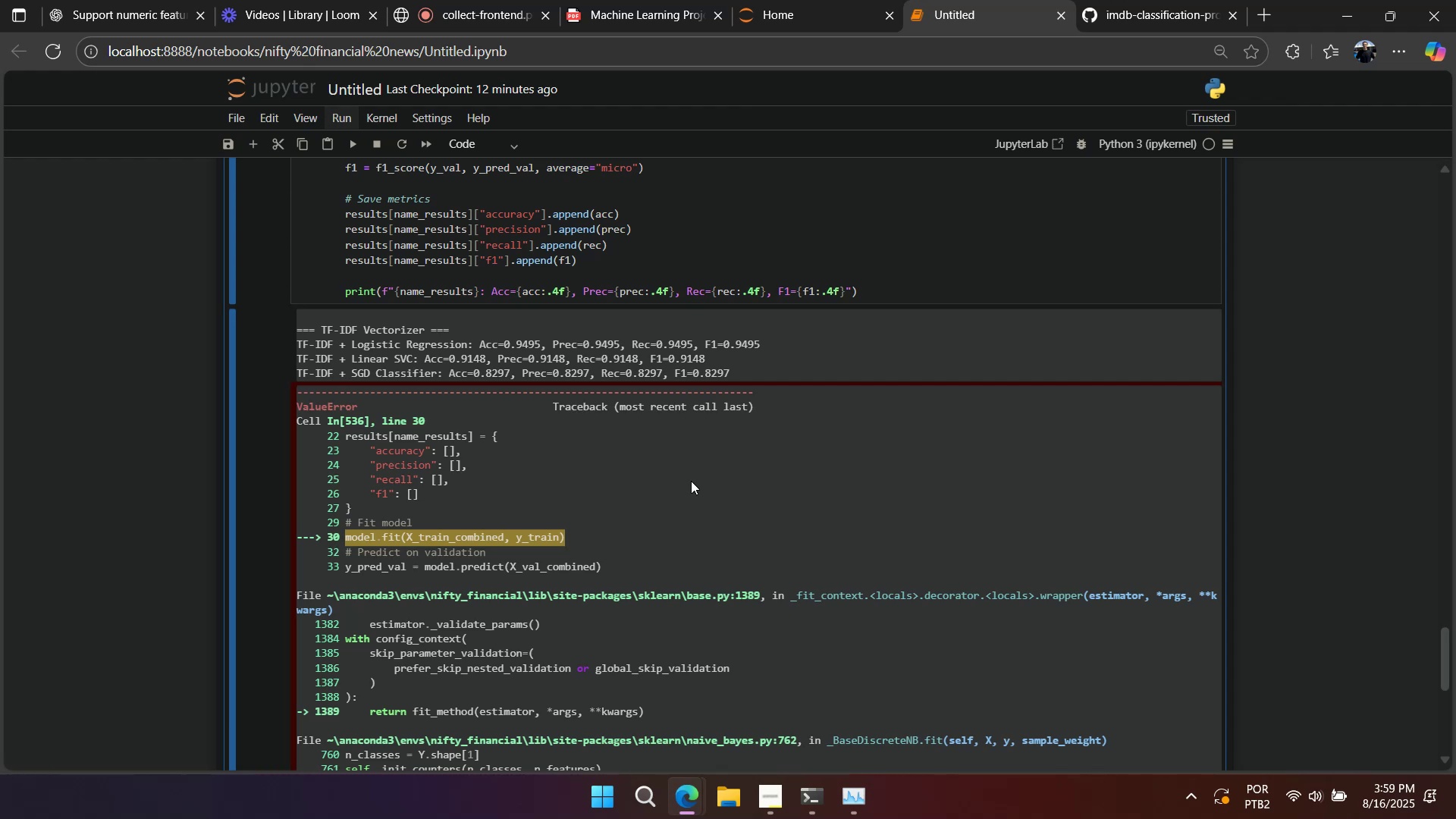 
scroll: coordinate [691, 481], scroll_direction: up, amount: 3.0
 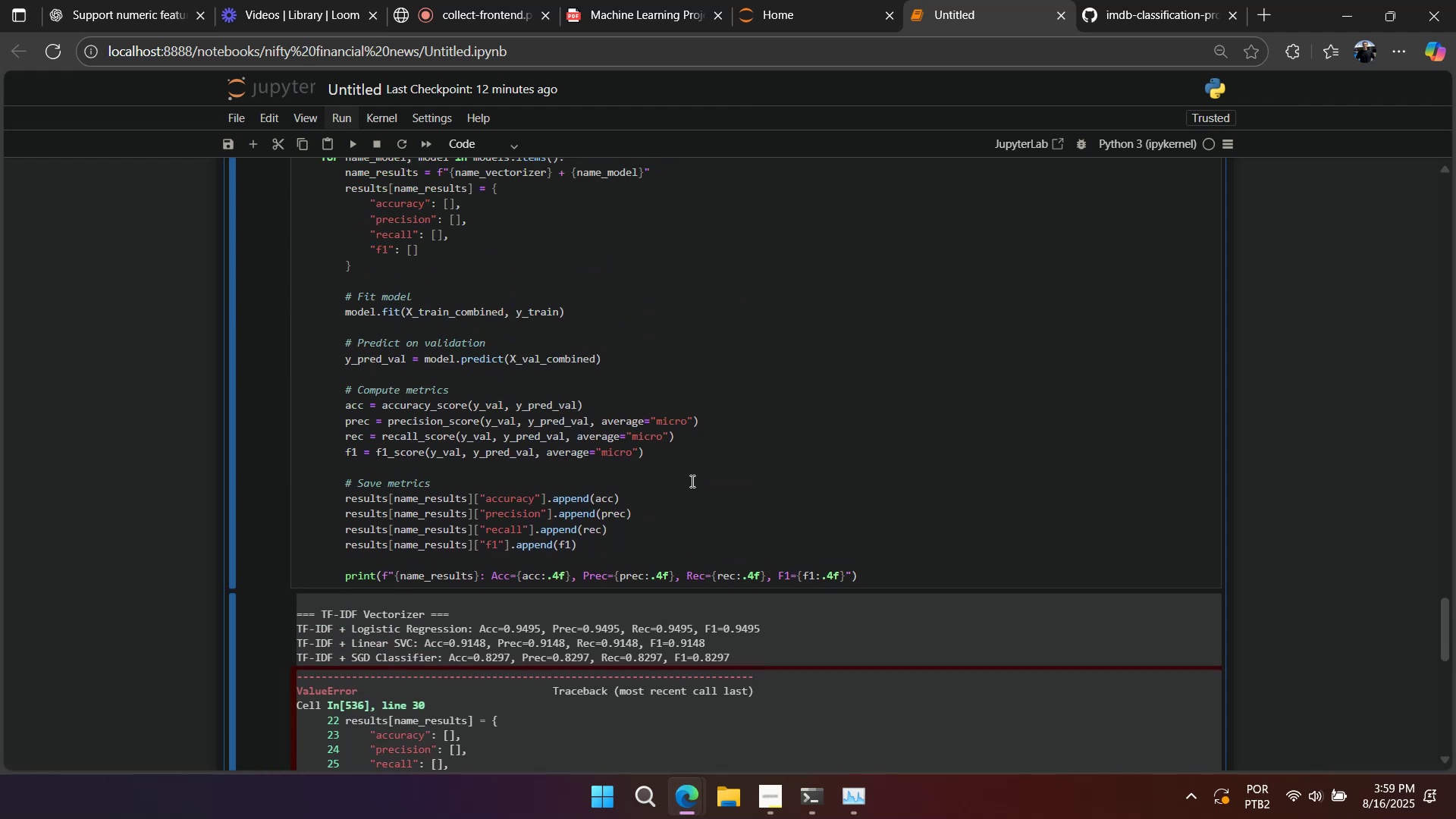 
scroll: coordinate [691, 481], scroll_direction: down, amount: 7.0
 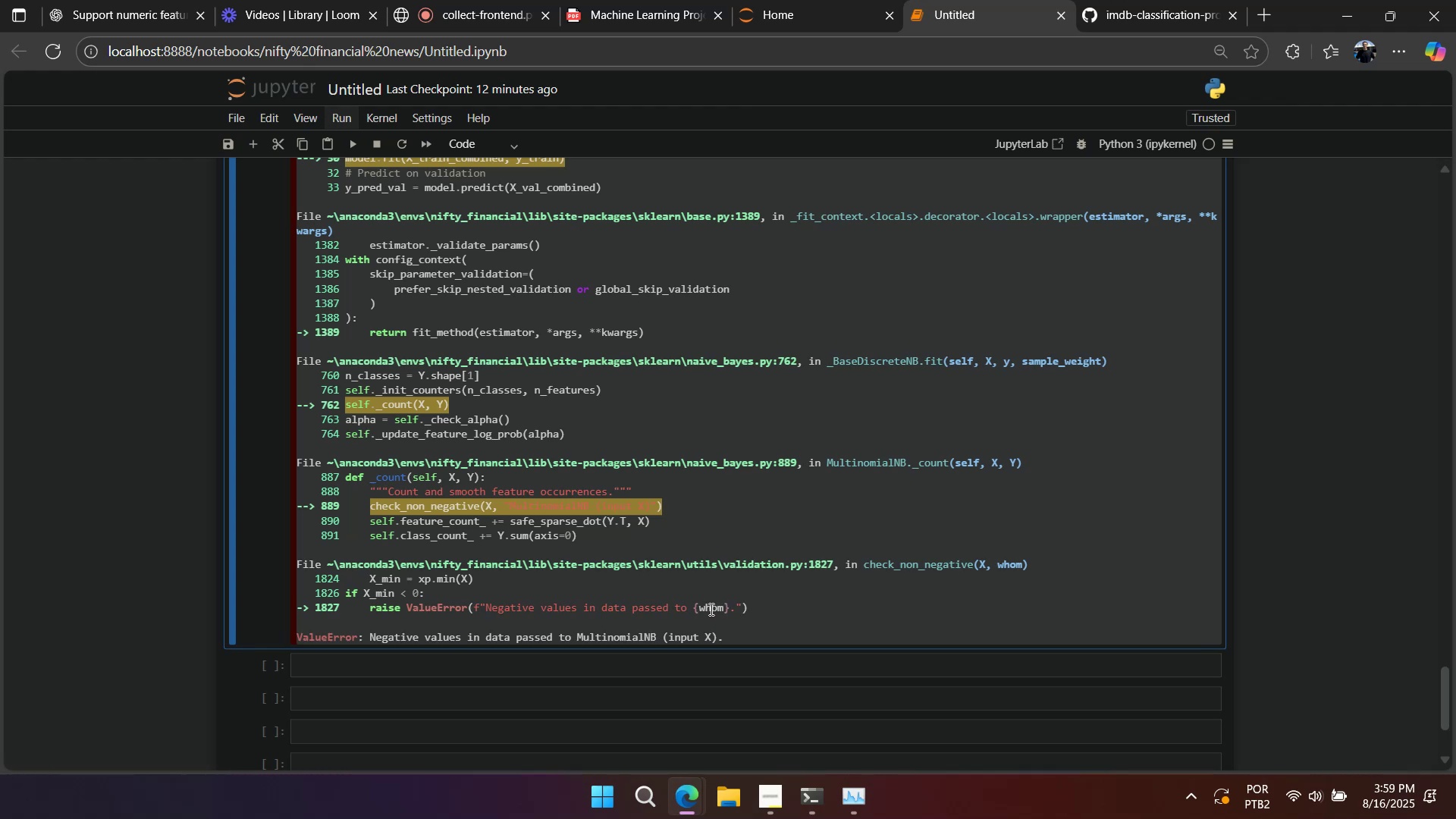 
wait(7.29)
 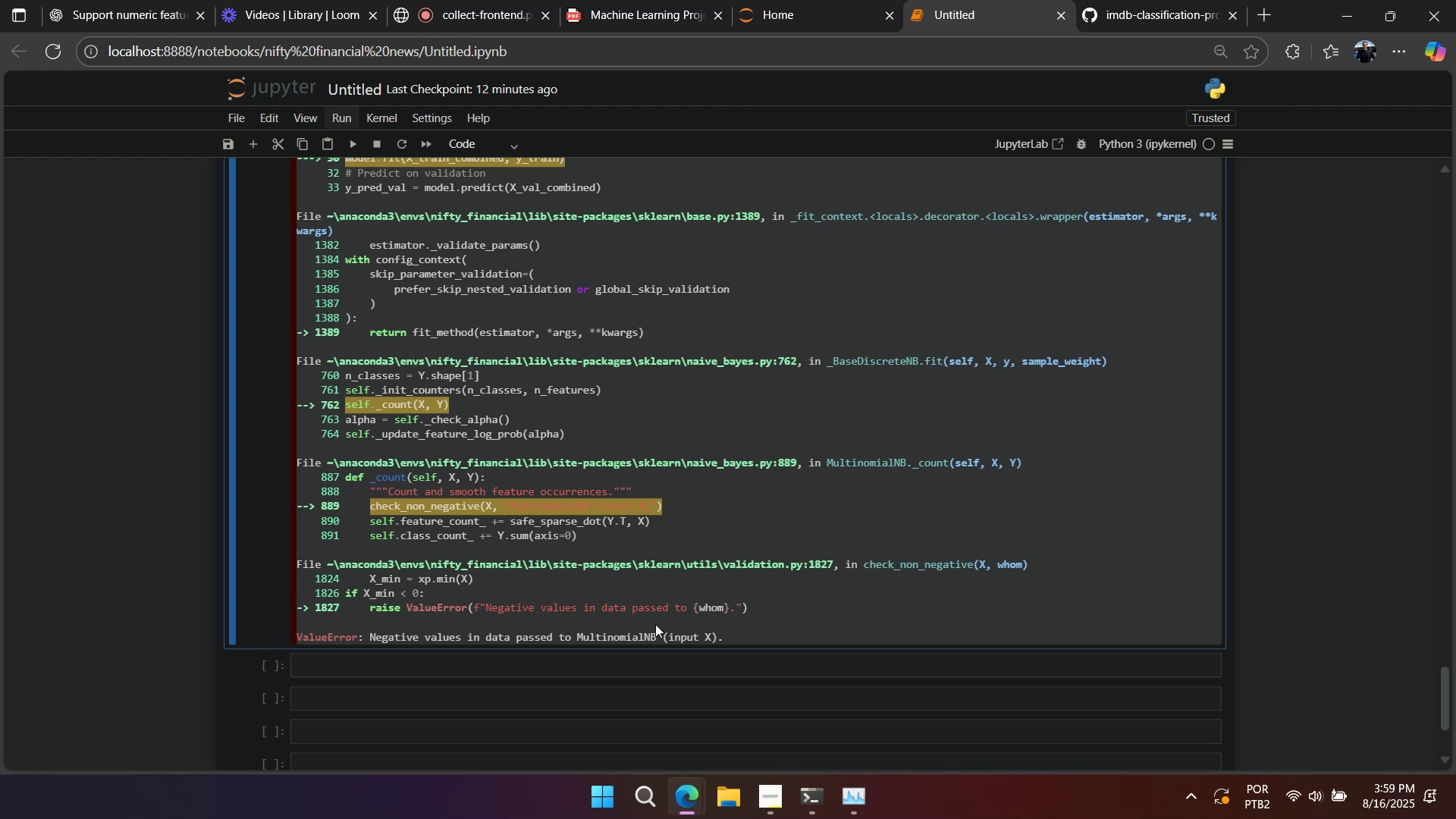 
double_click([691, 630])
 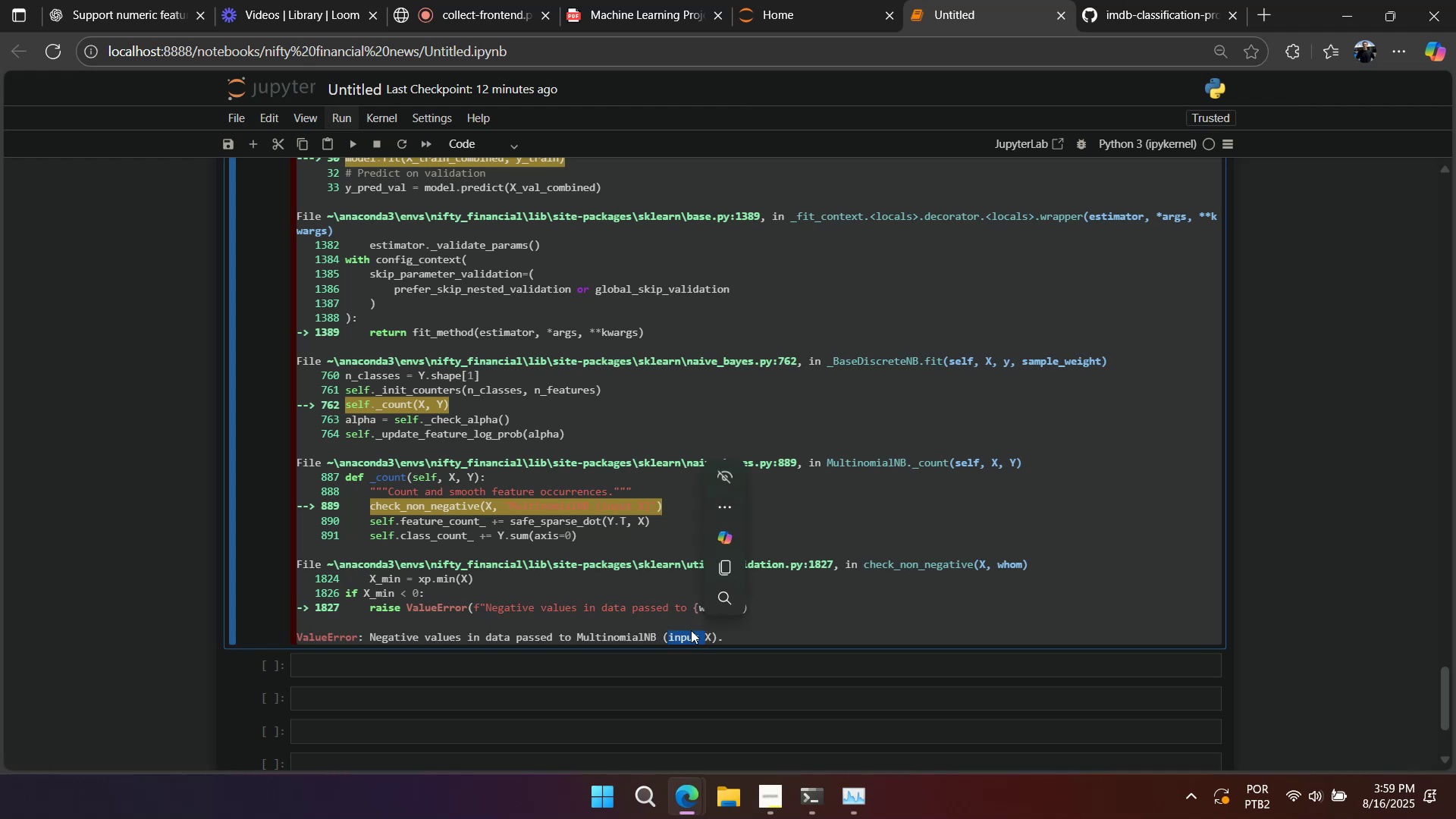 
triple_click([691, 630])
 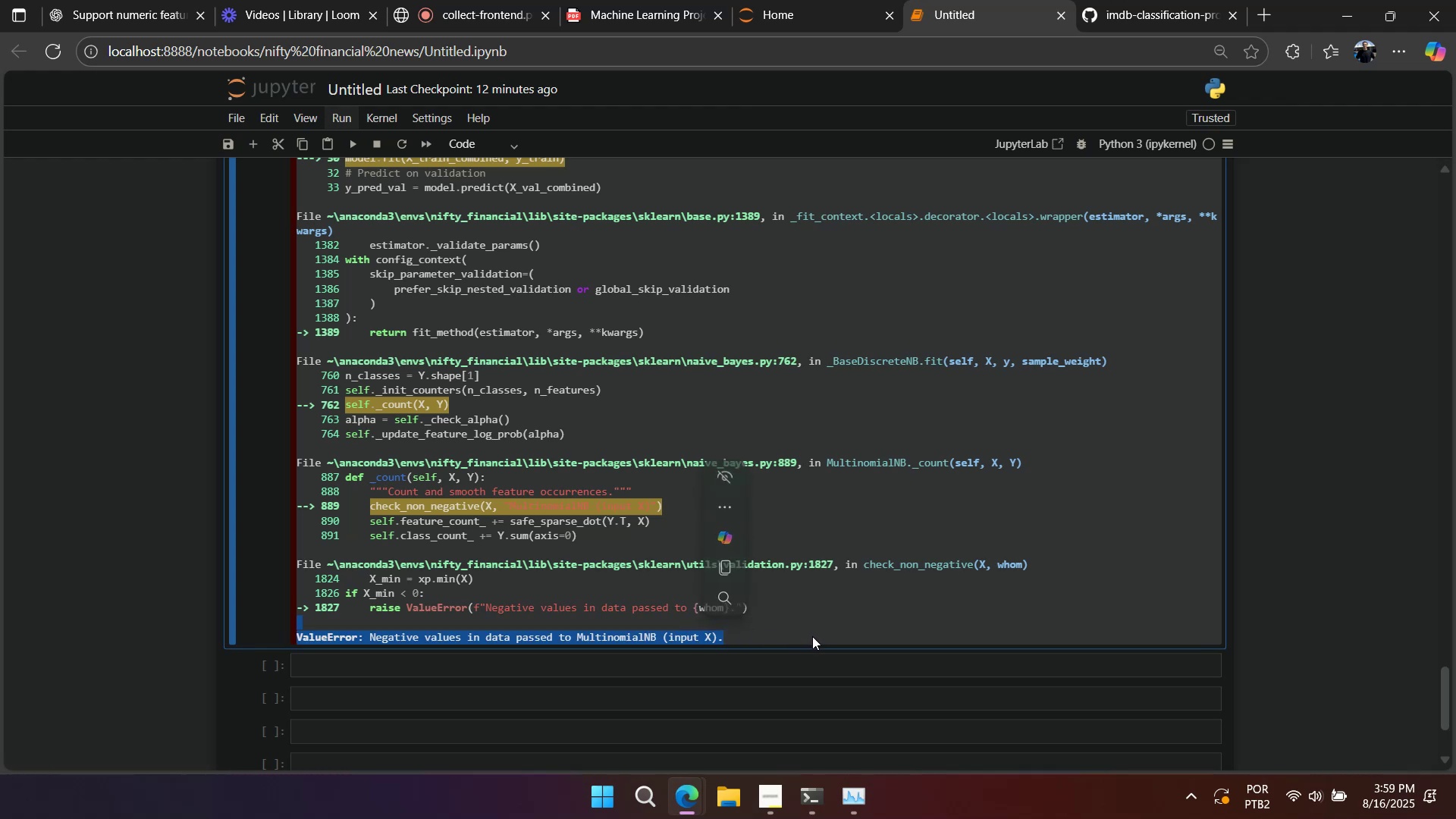 
scroll: coordinate [687, 587], scroll_direction: up, amount: 18.0
 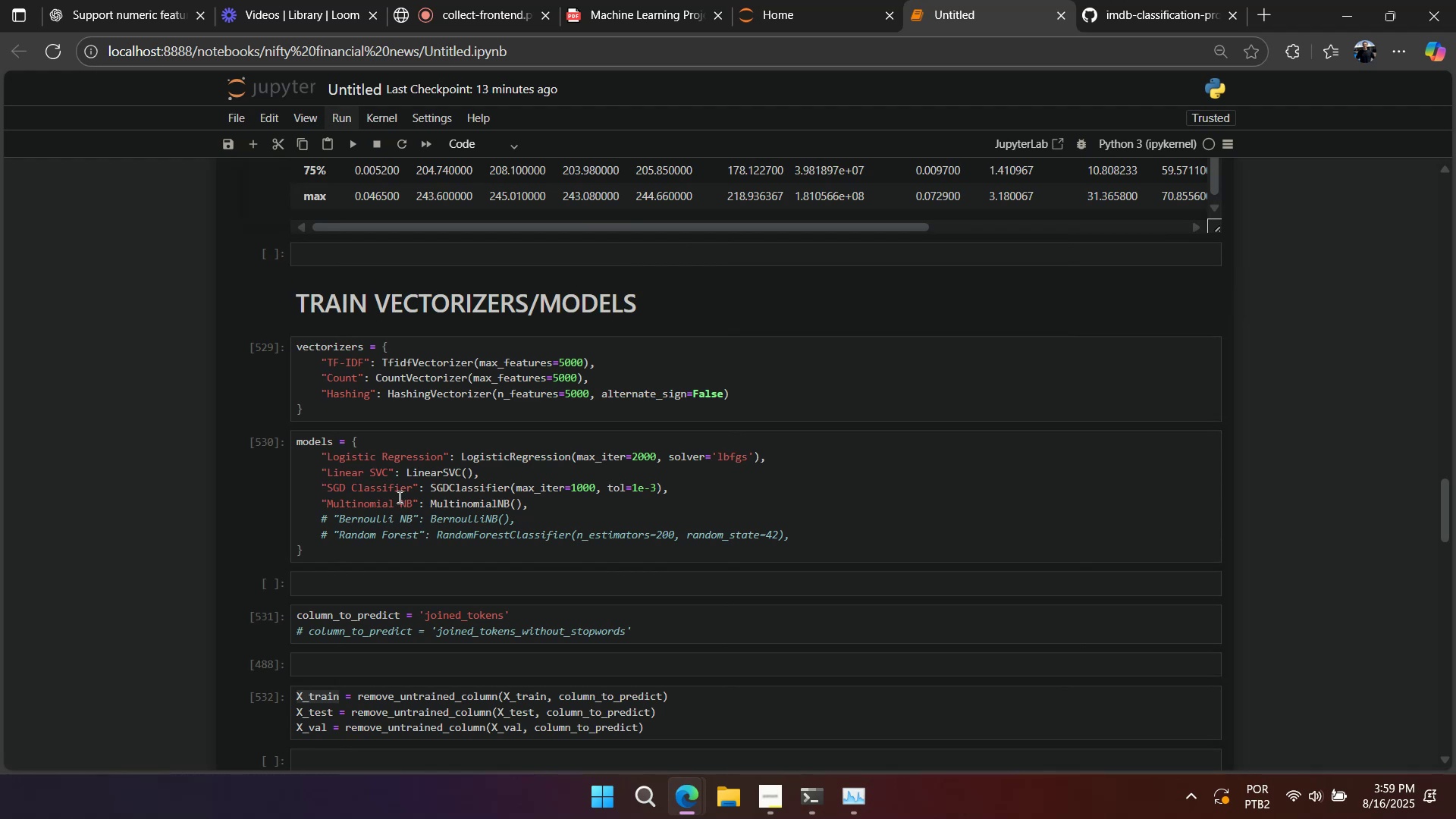 
double_click([397, 497])
 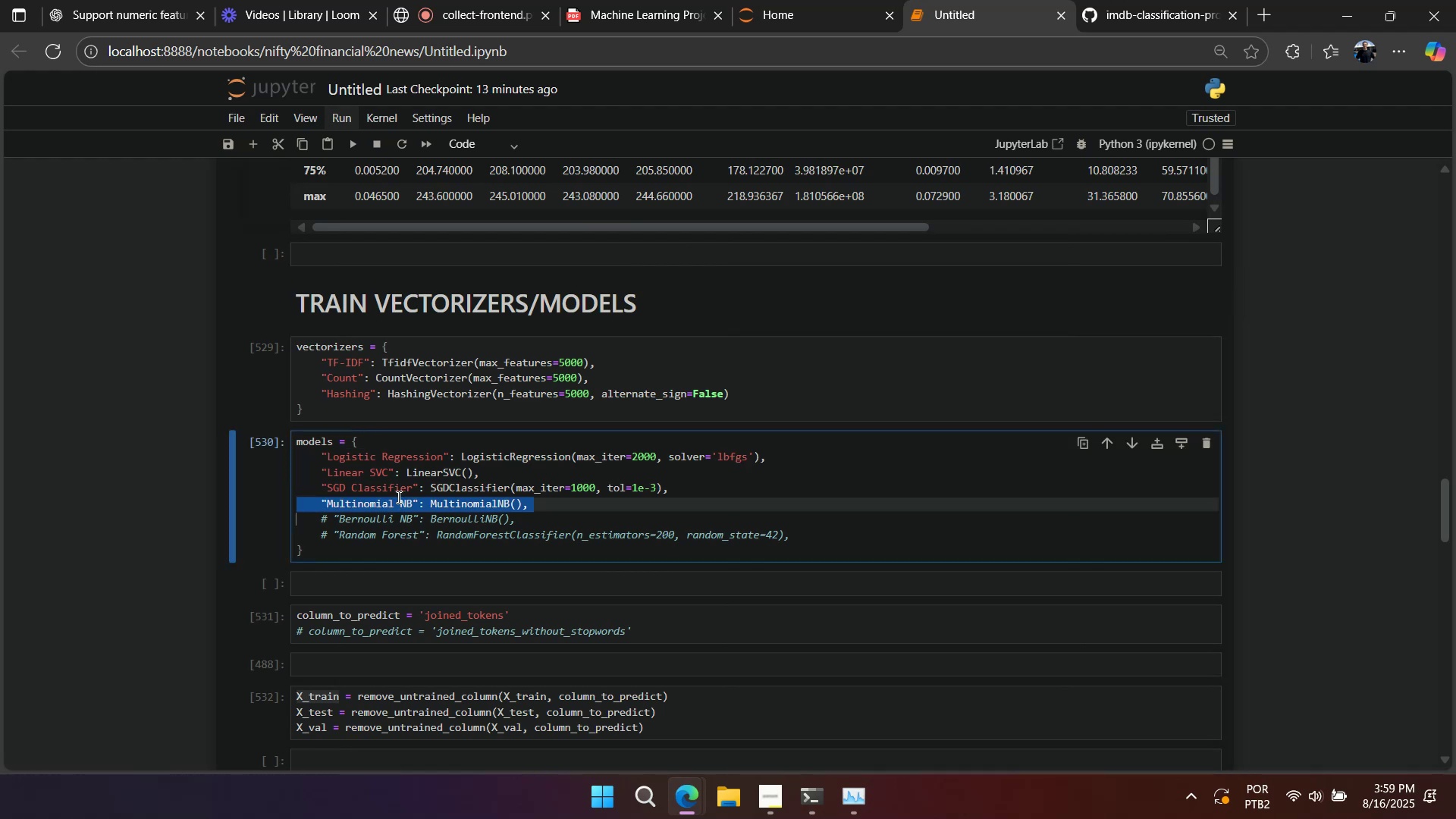 
triple_click([397, 497])
 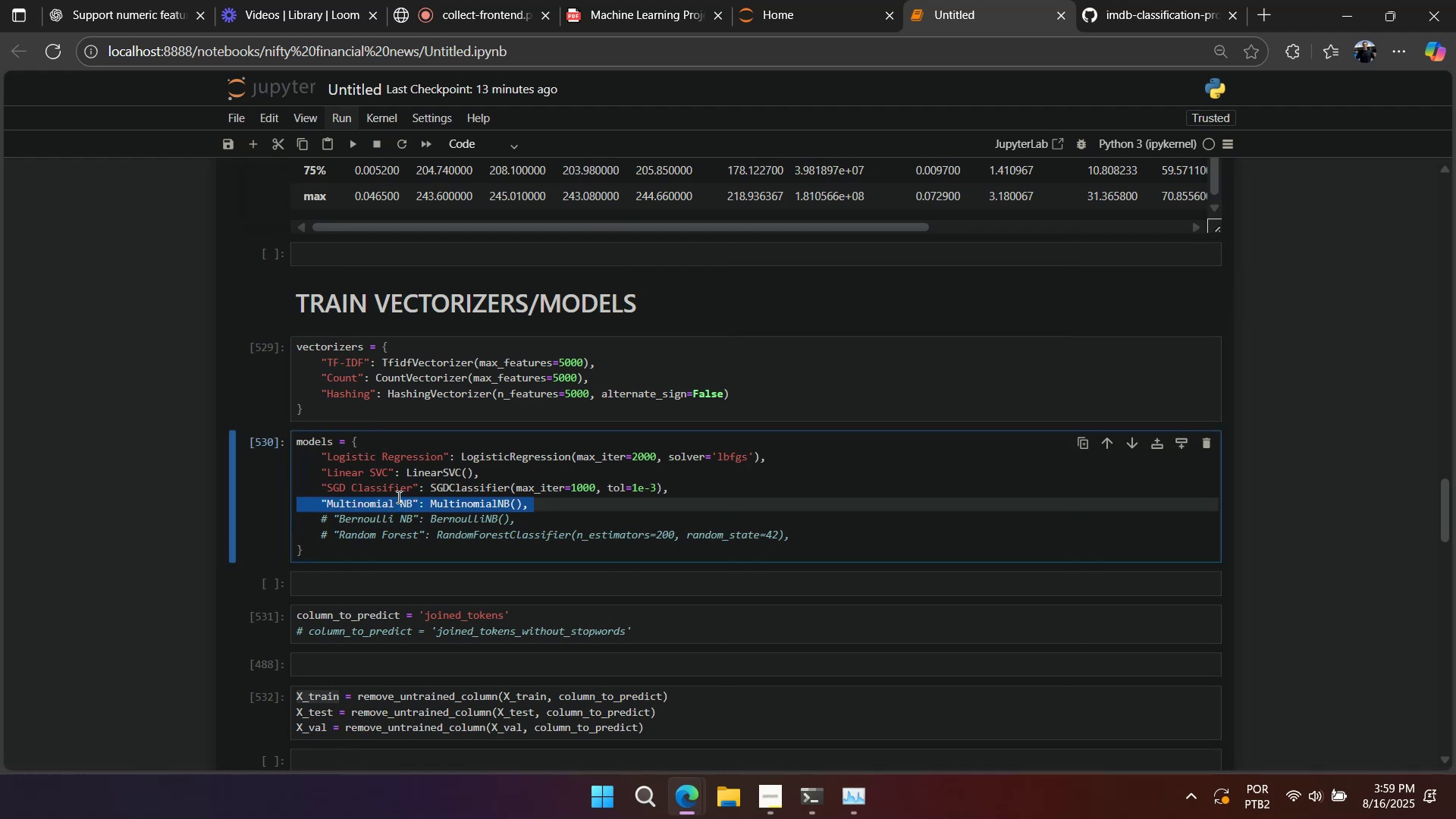 
key(Backspace)
 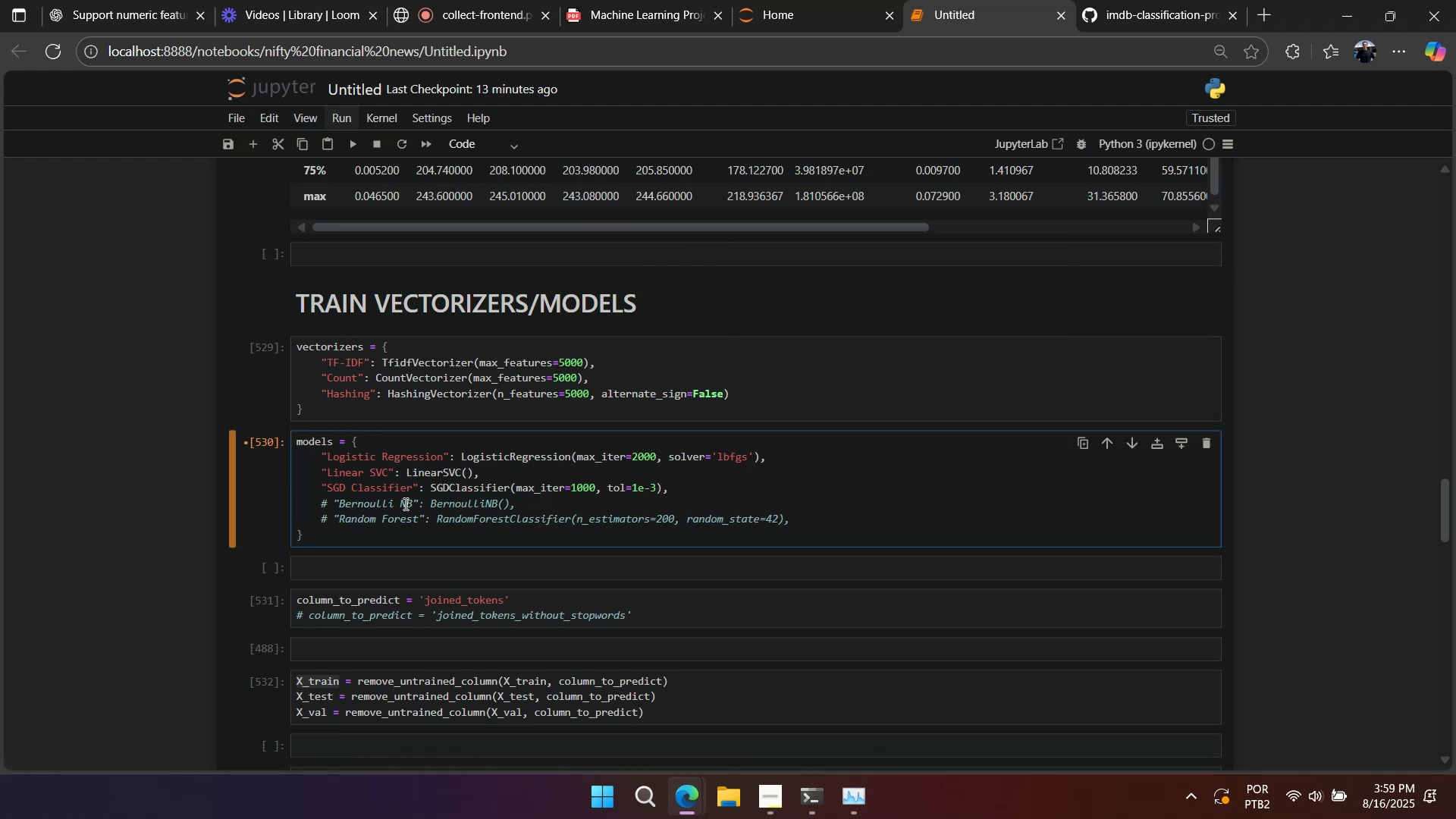 
left_click([404, 504])
 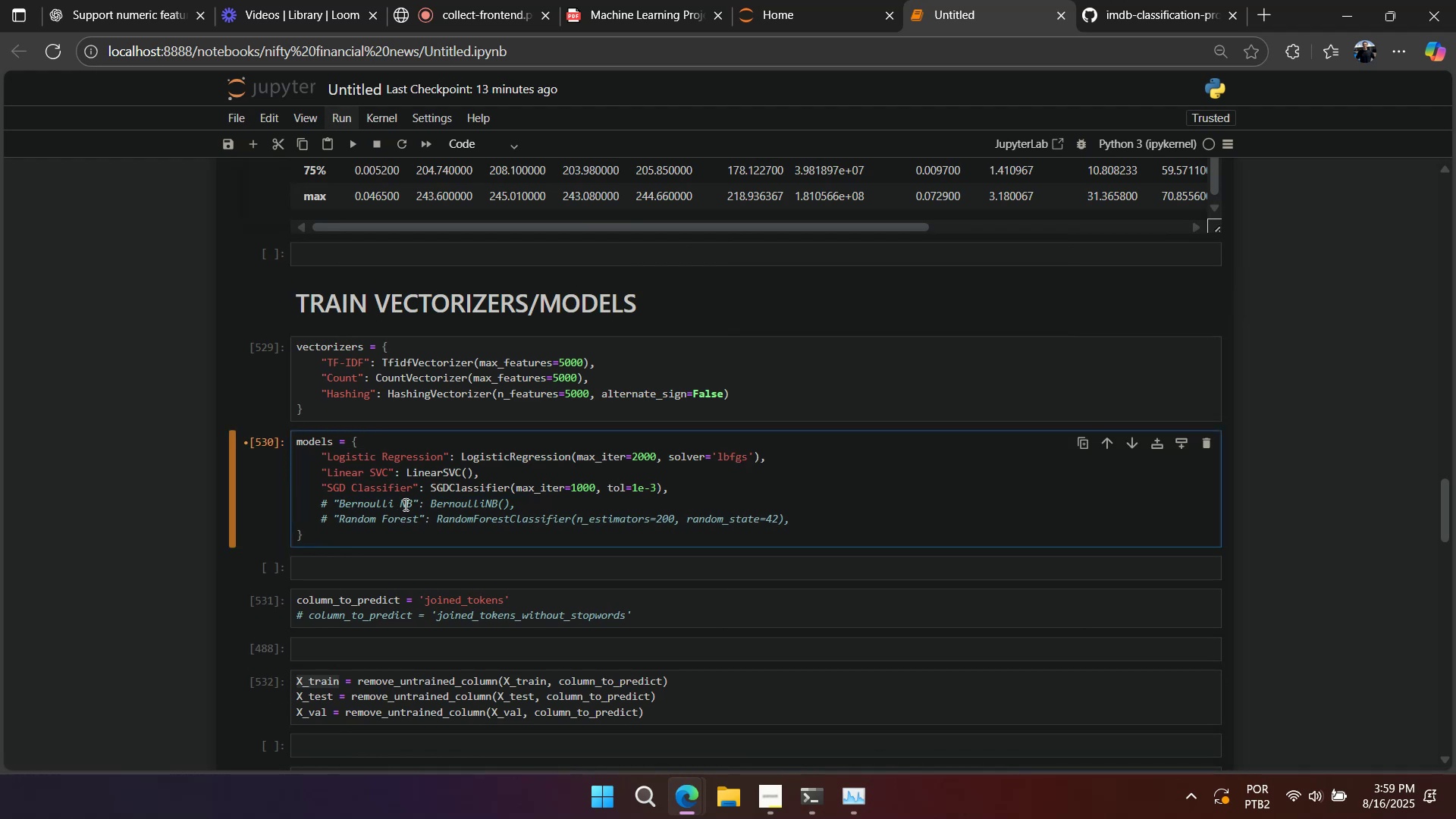 
key(Control+Slash)
 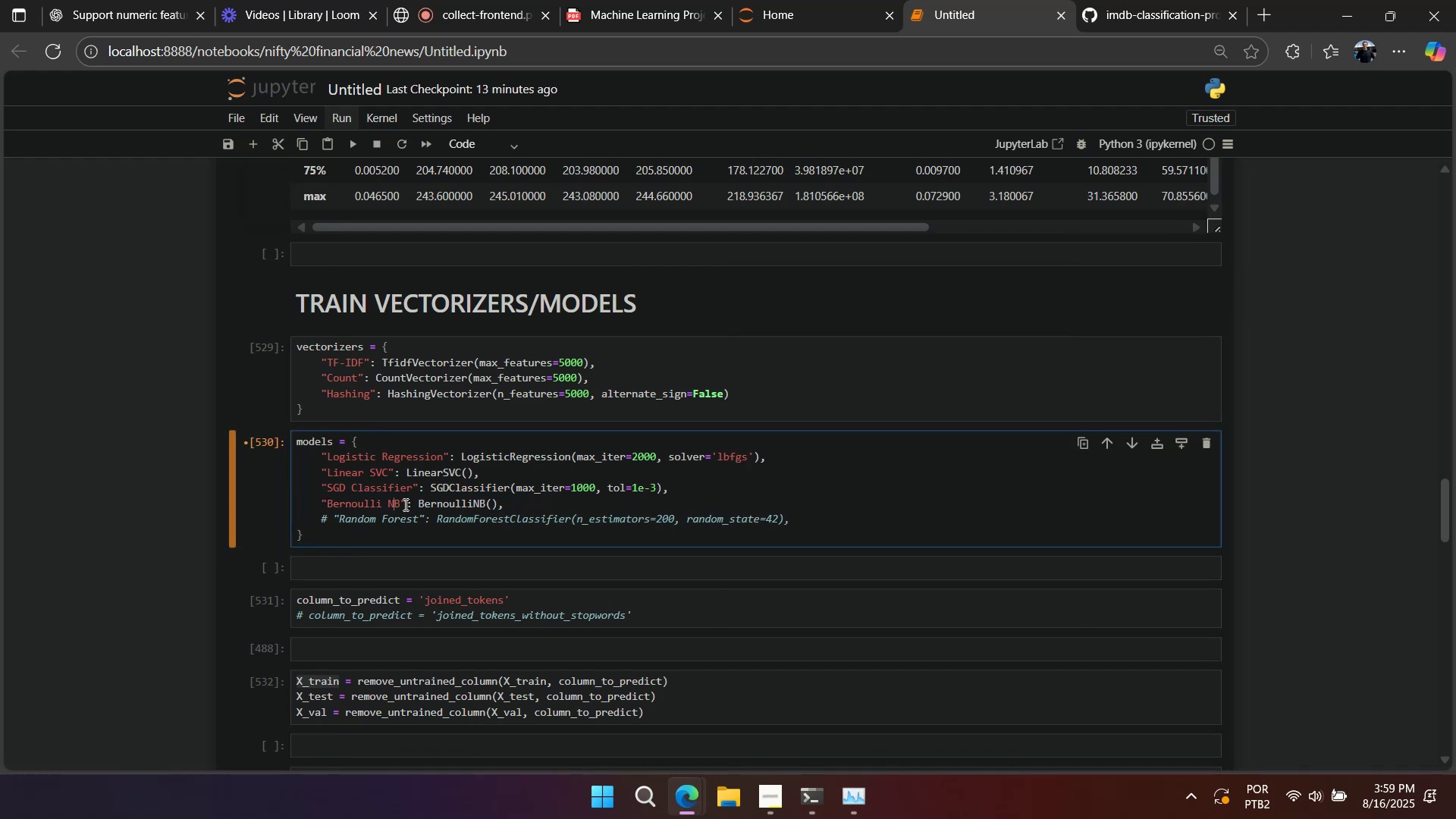 
key(ArrowDown)
 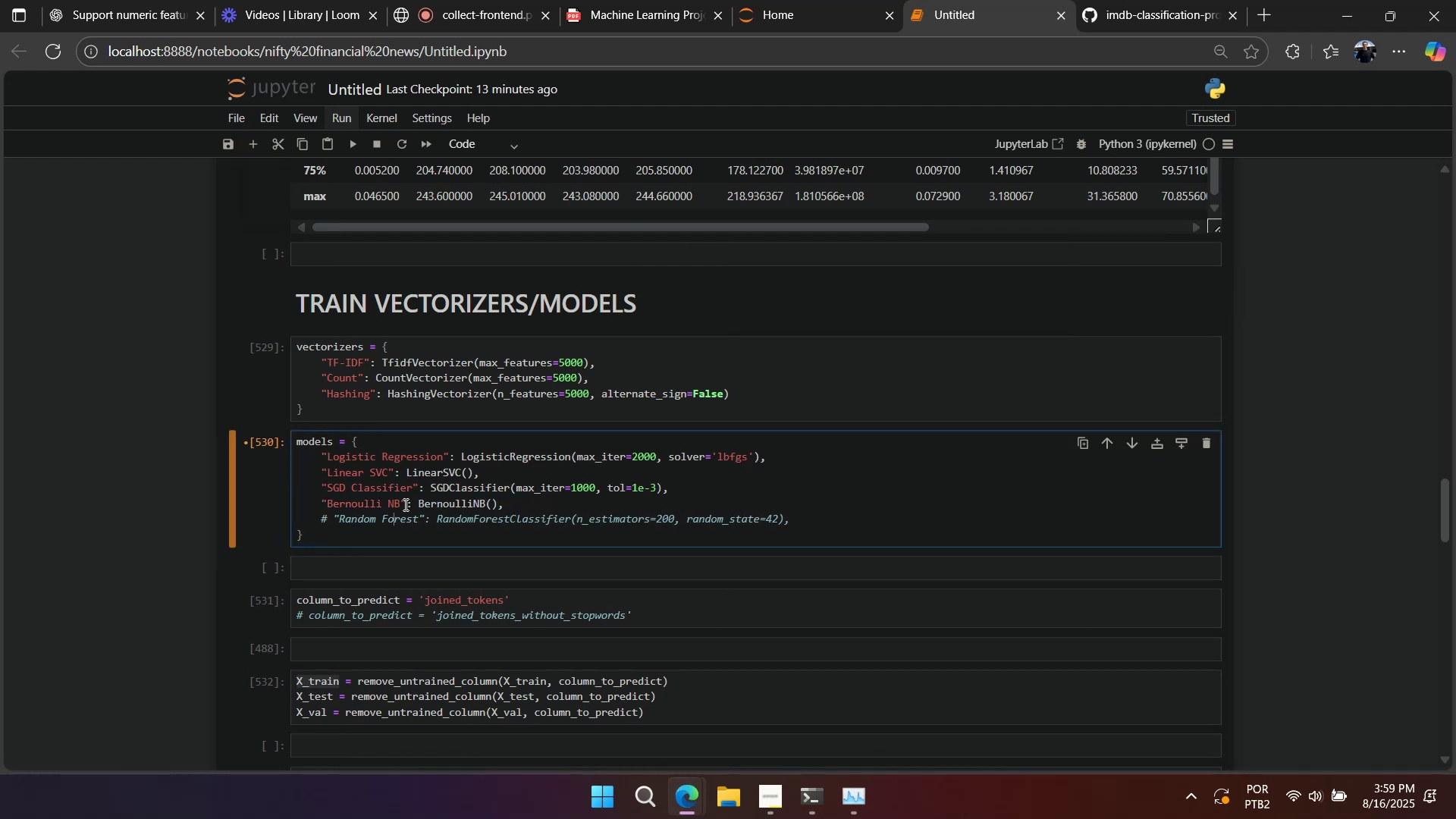 
key(Control+Shift+ShiftRight)
 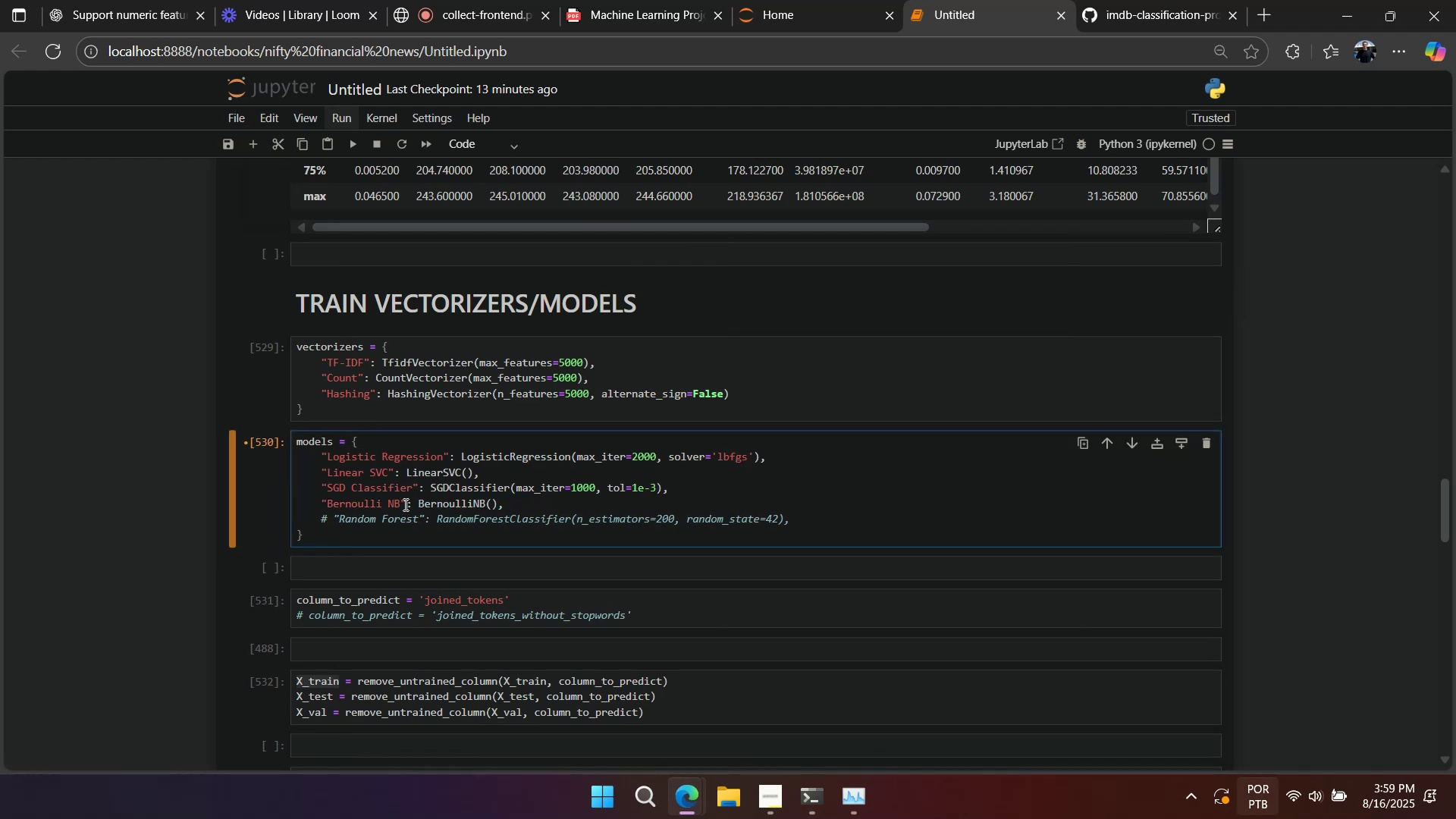 
key(Control+Slash)
 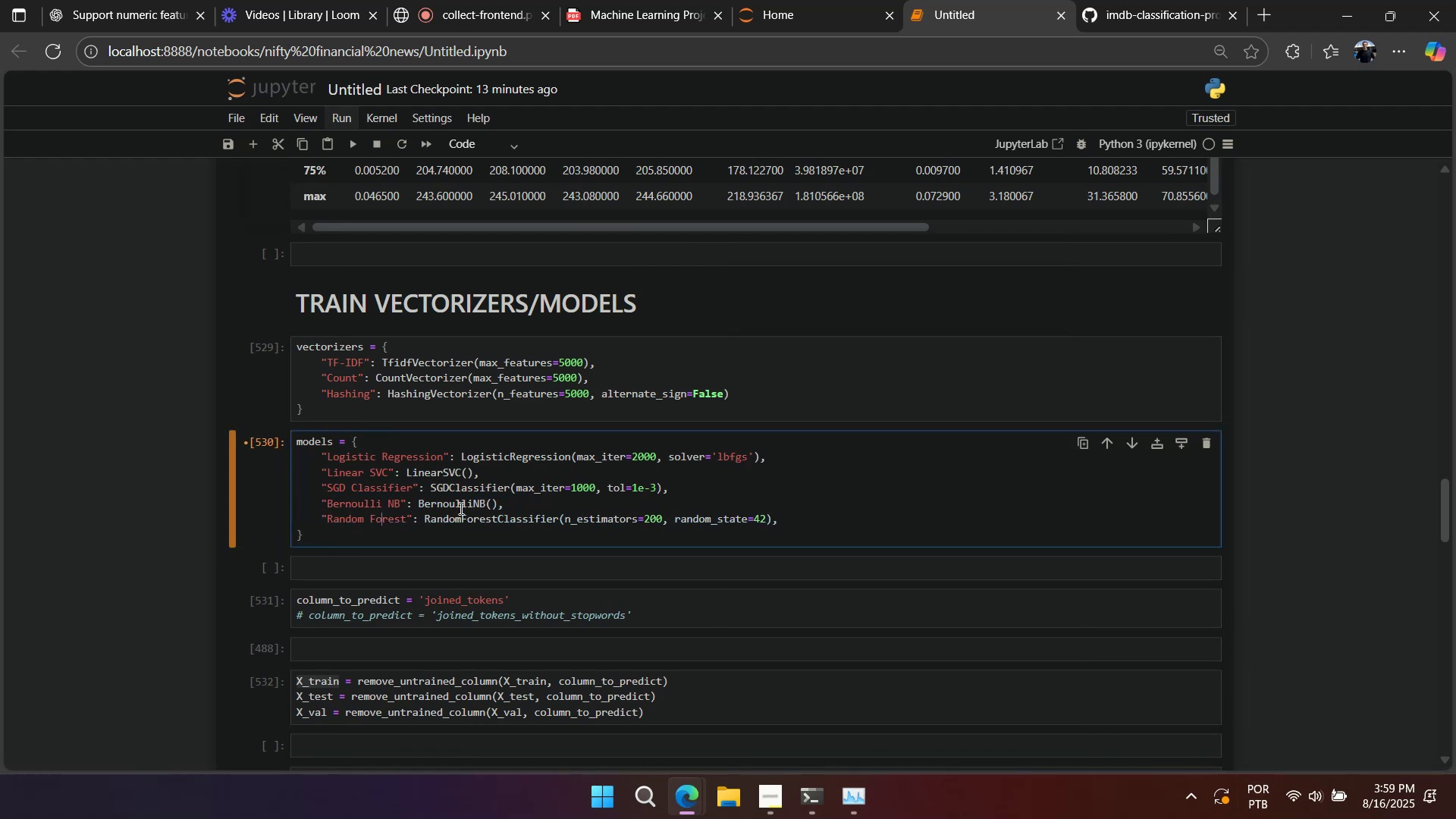 
double_click([460, 504])
 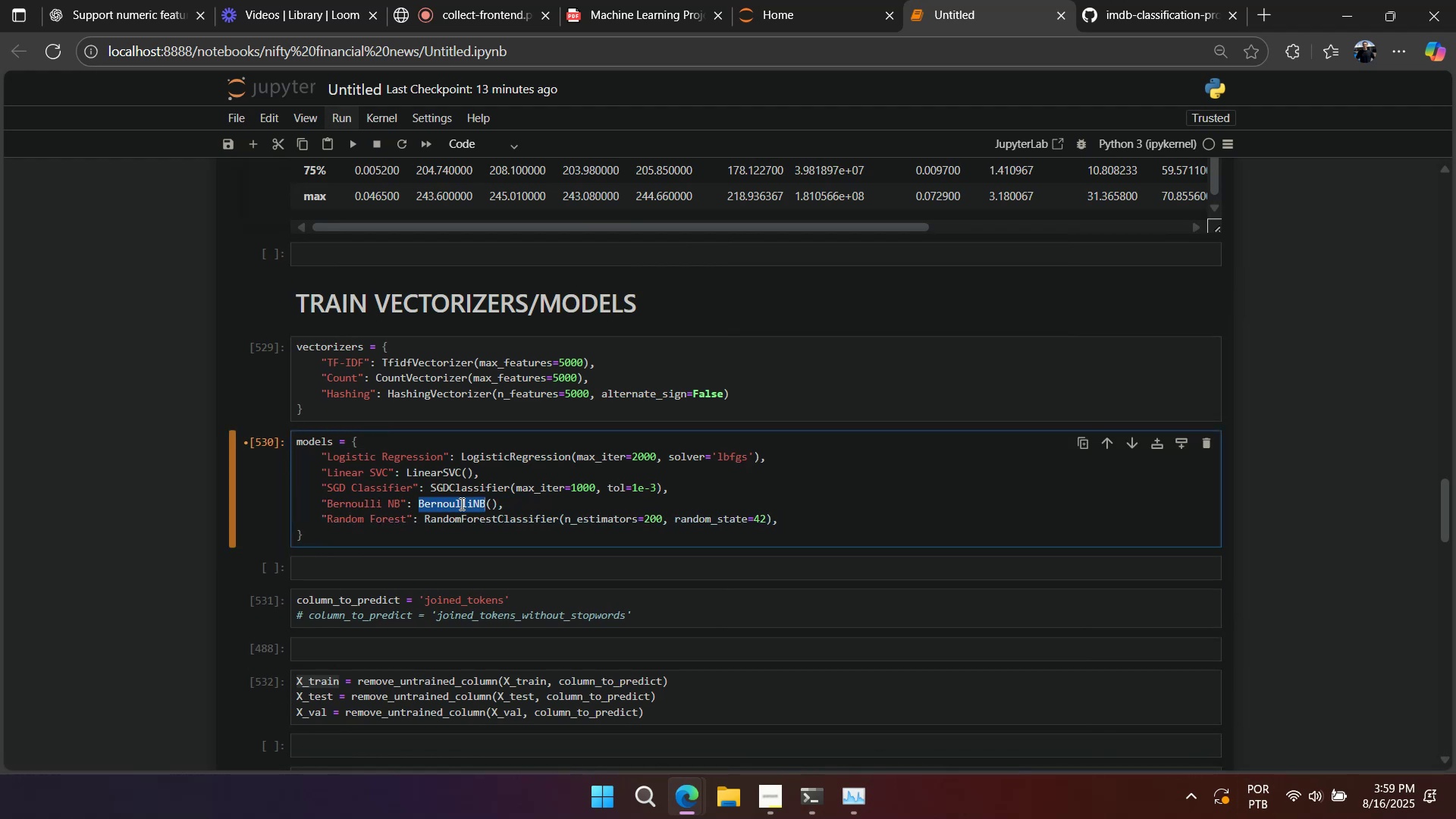 
key(Control+C)
 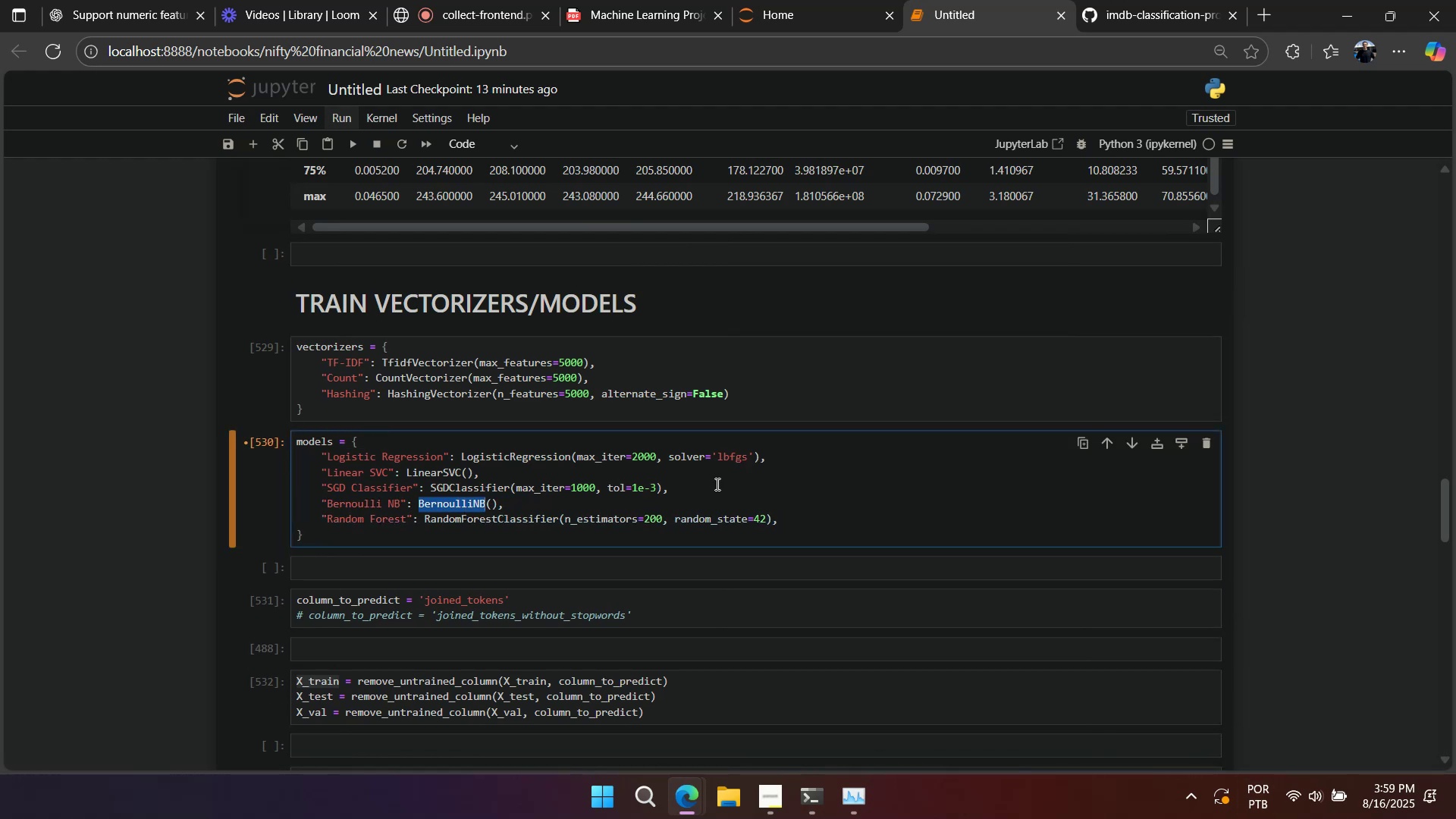 
key(Control+F)
 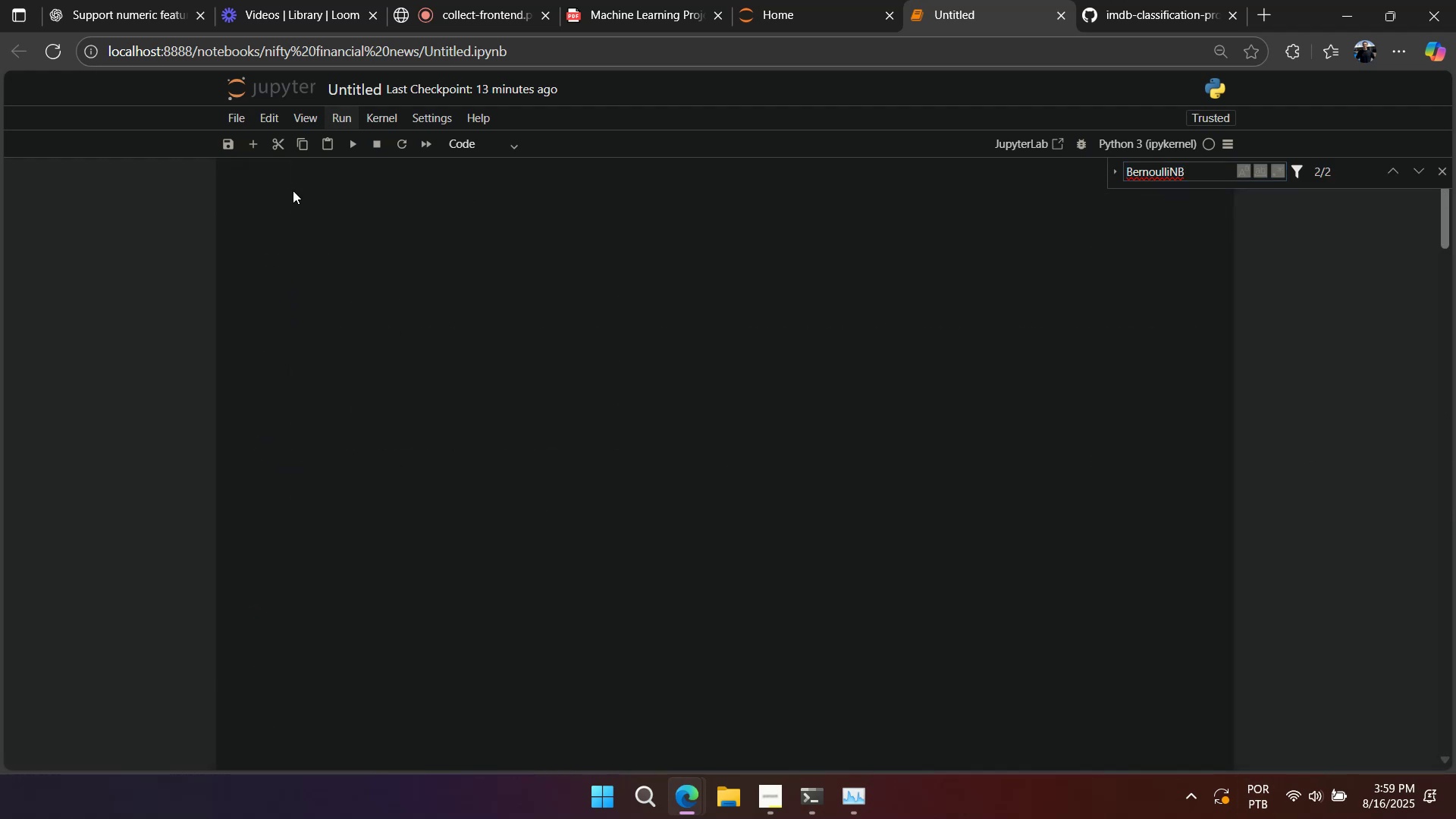 
scroll: coordinate [387, 309], scroll_direction: up, amount: 3.0
 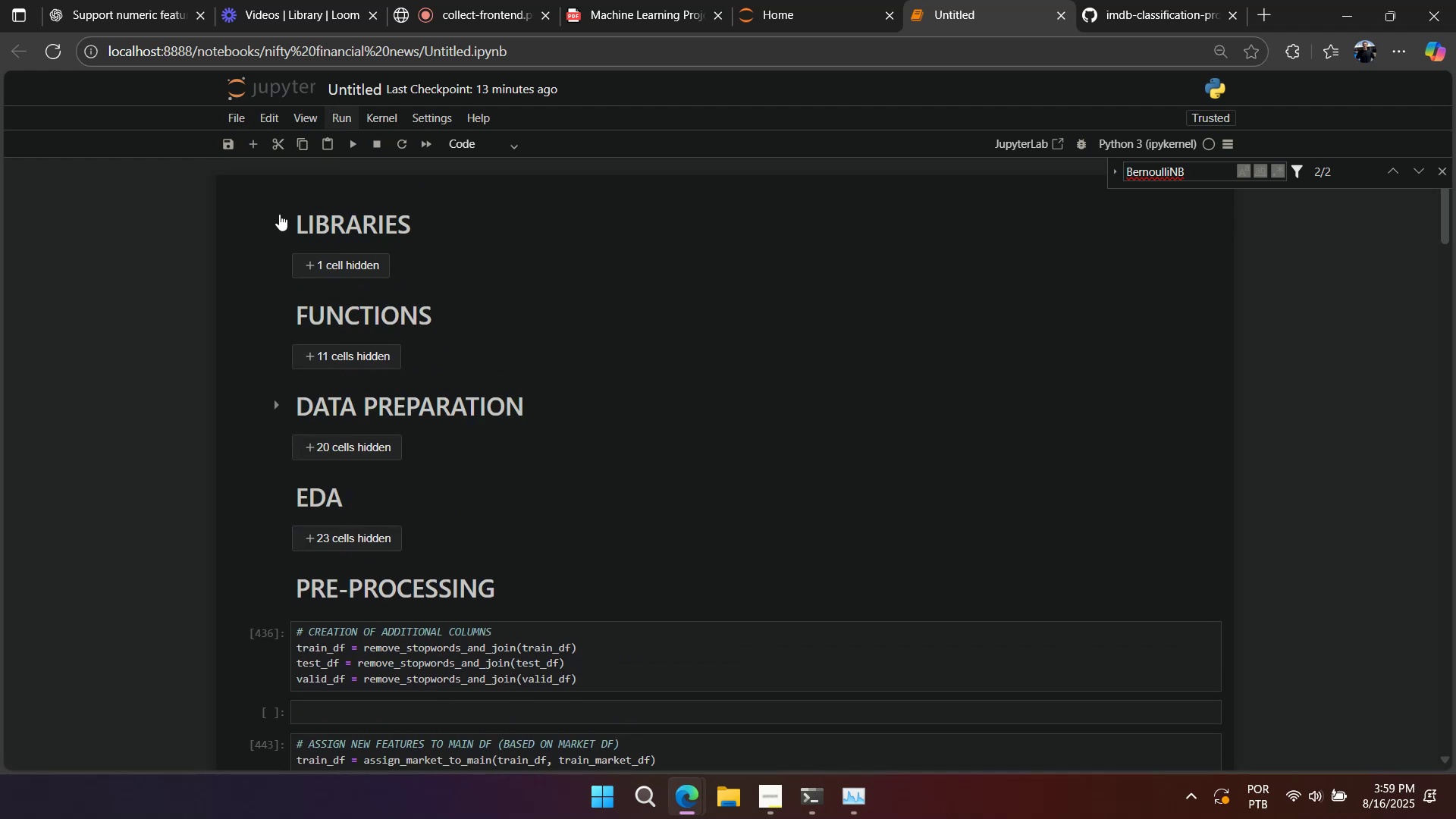 
left_click([280, 221])
 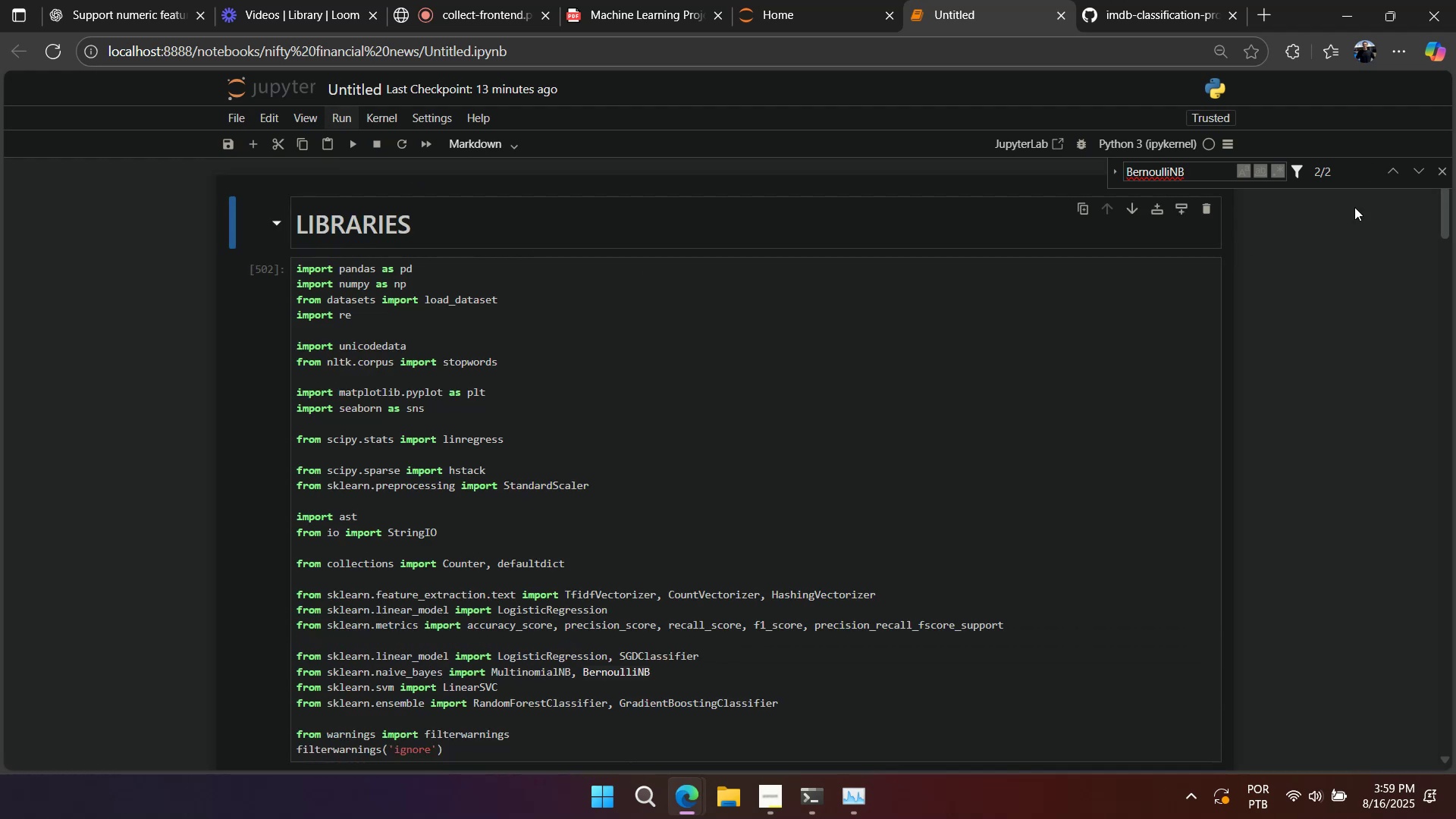 
left_click([272, 212])
 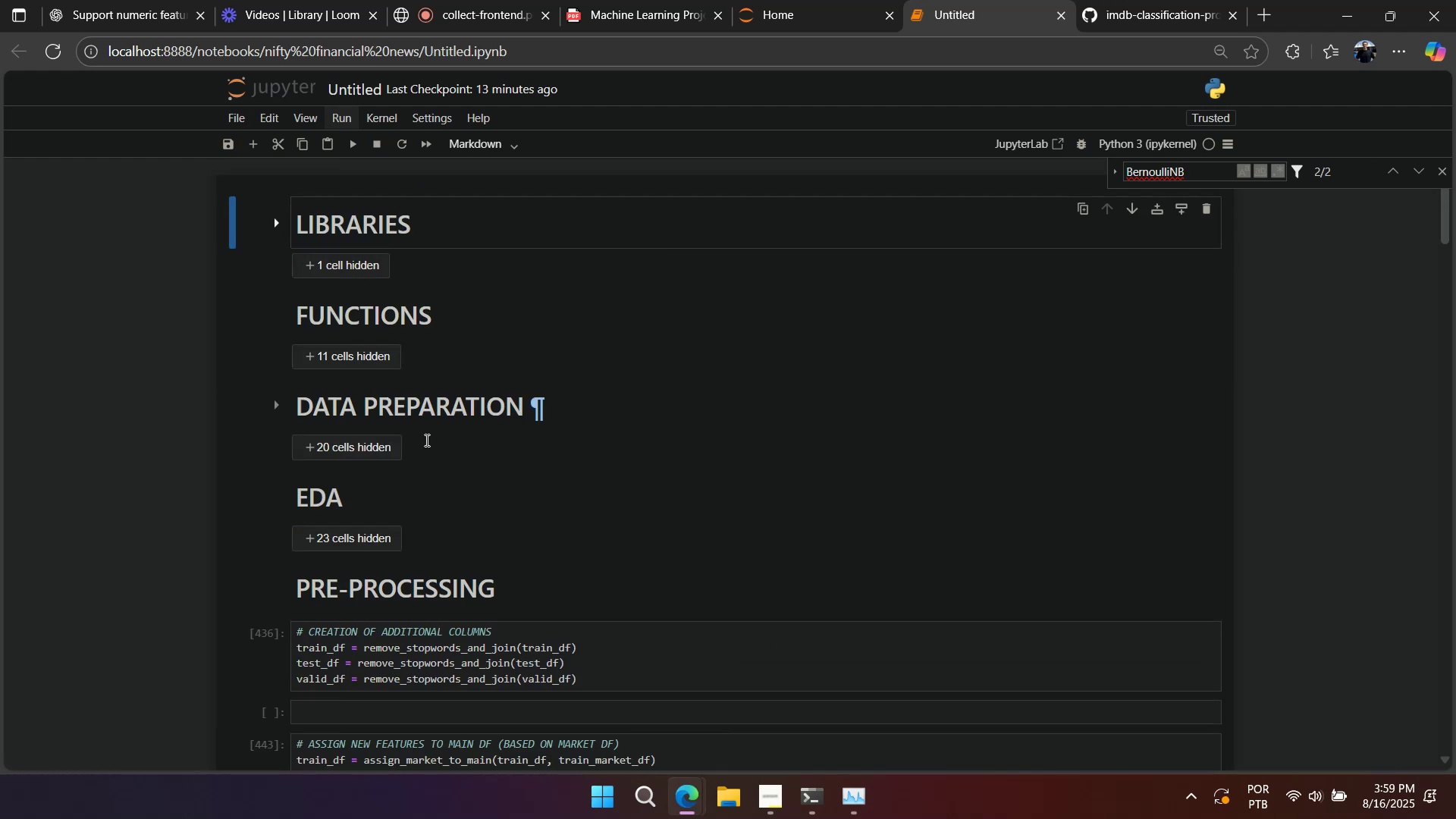 
scroll: coordinate [436, 427], scroll_direction: down, amount: 41.0
 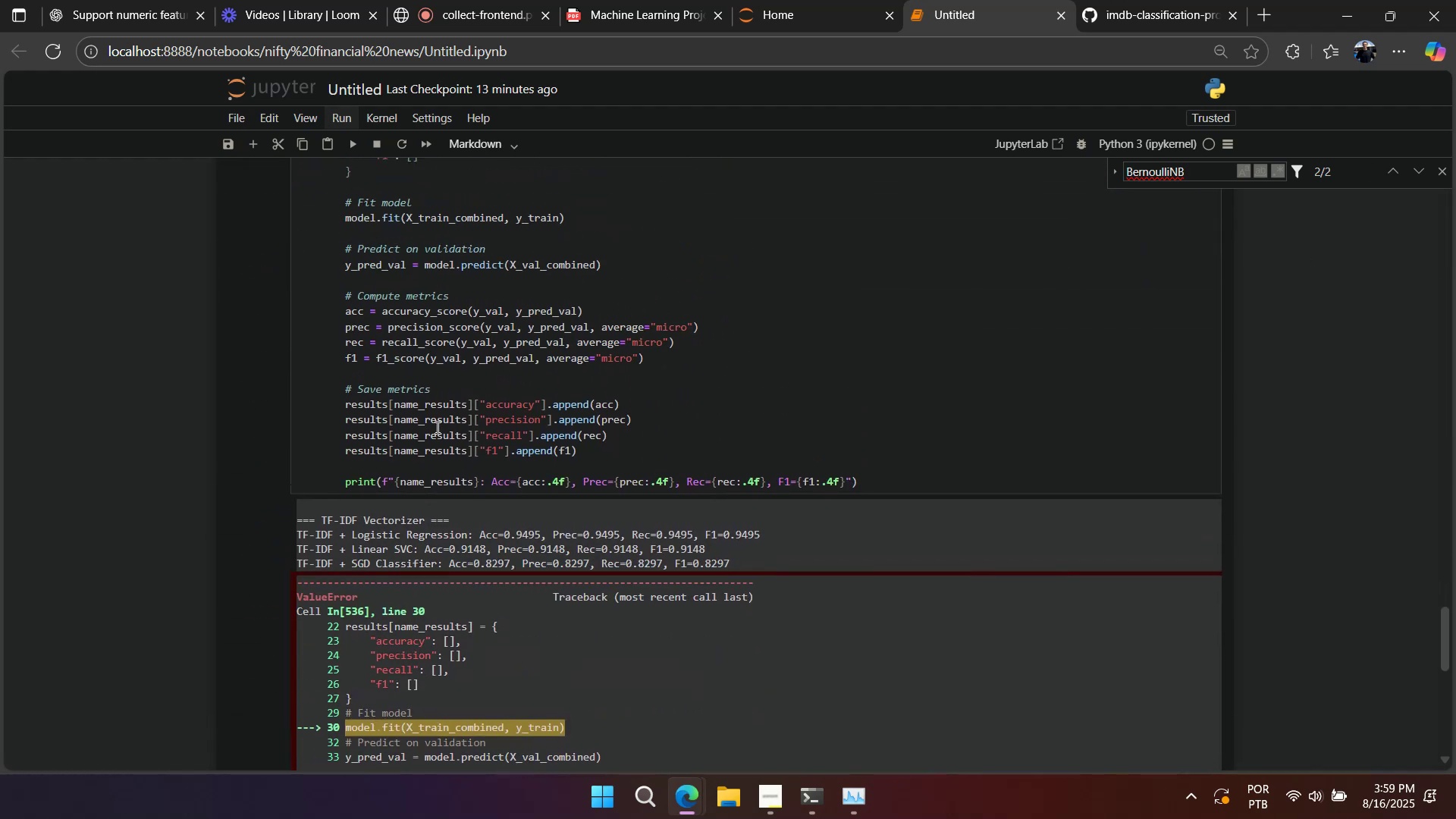 
left_click([436, 427])
 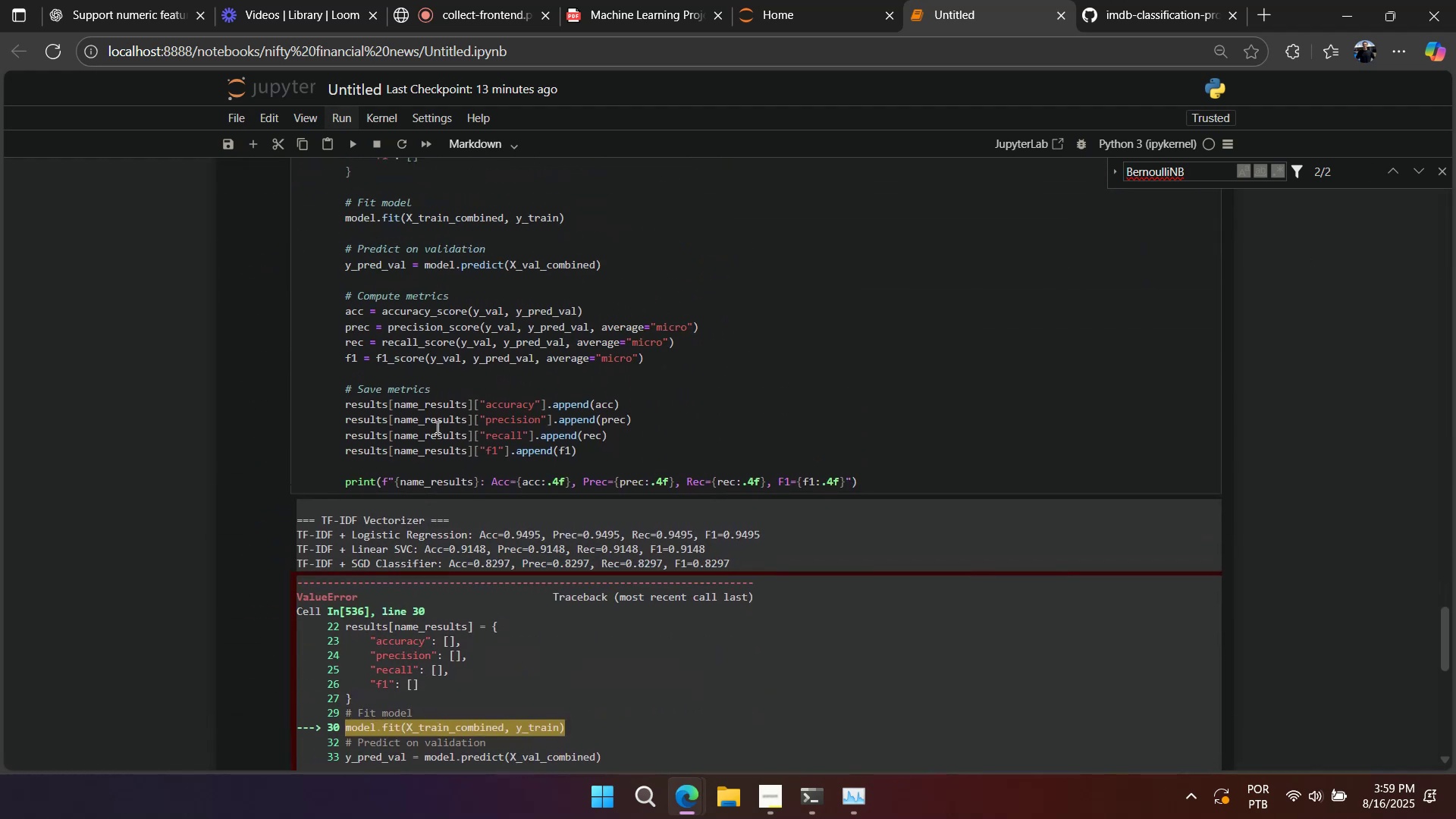 
scroll: coordinate [438, 435], scroll_direction: up, amount: 13.0
 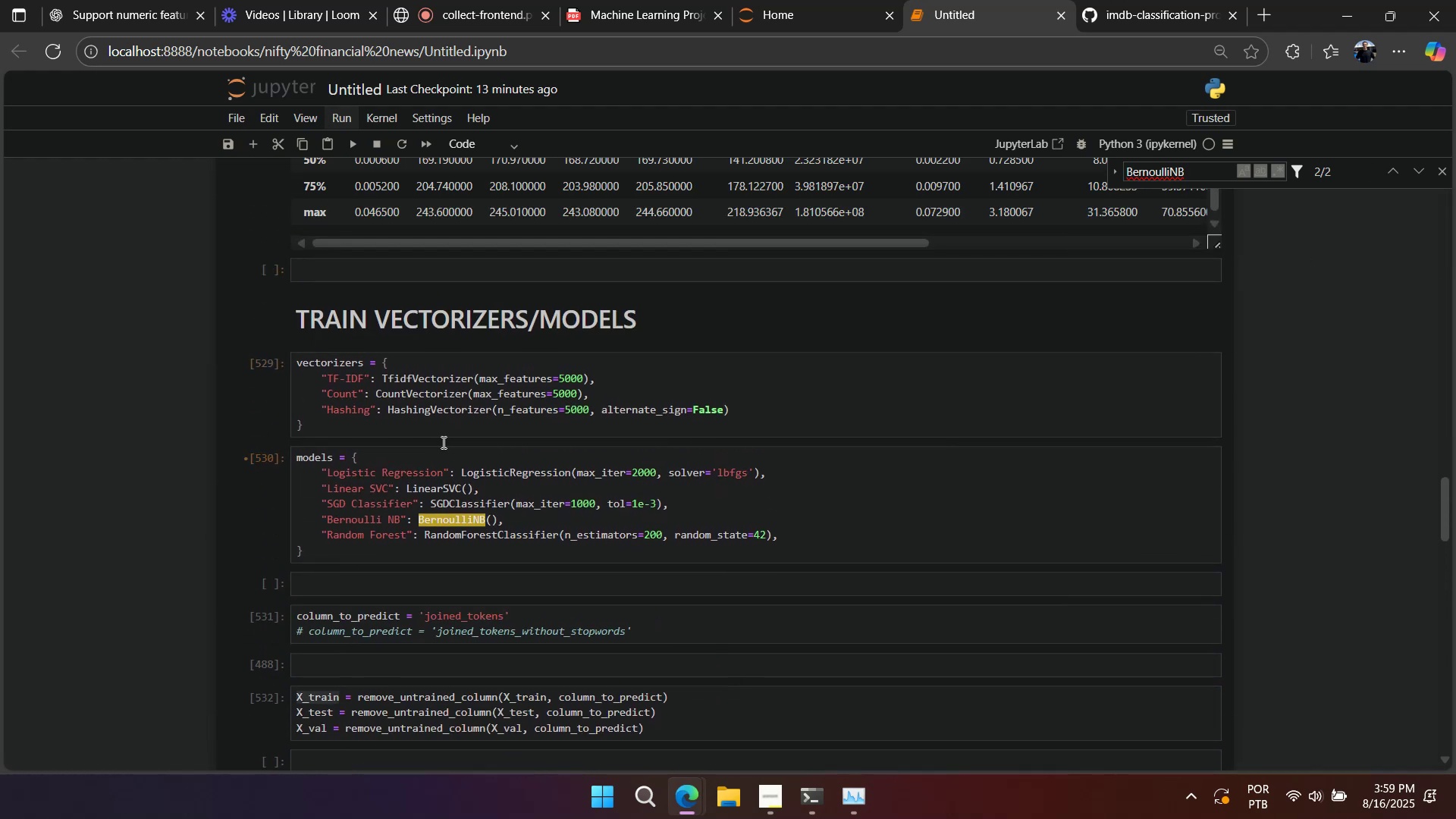 
left_click([428, 400])
 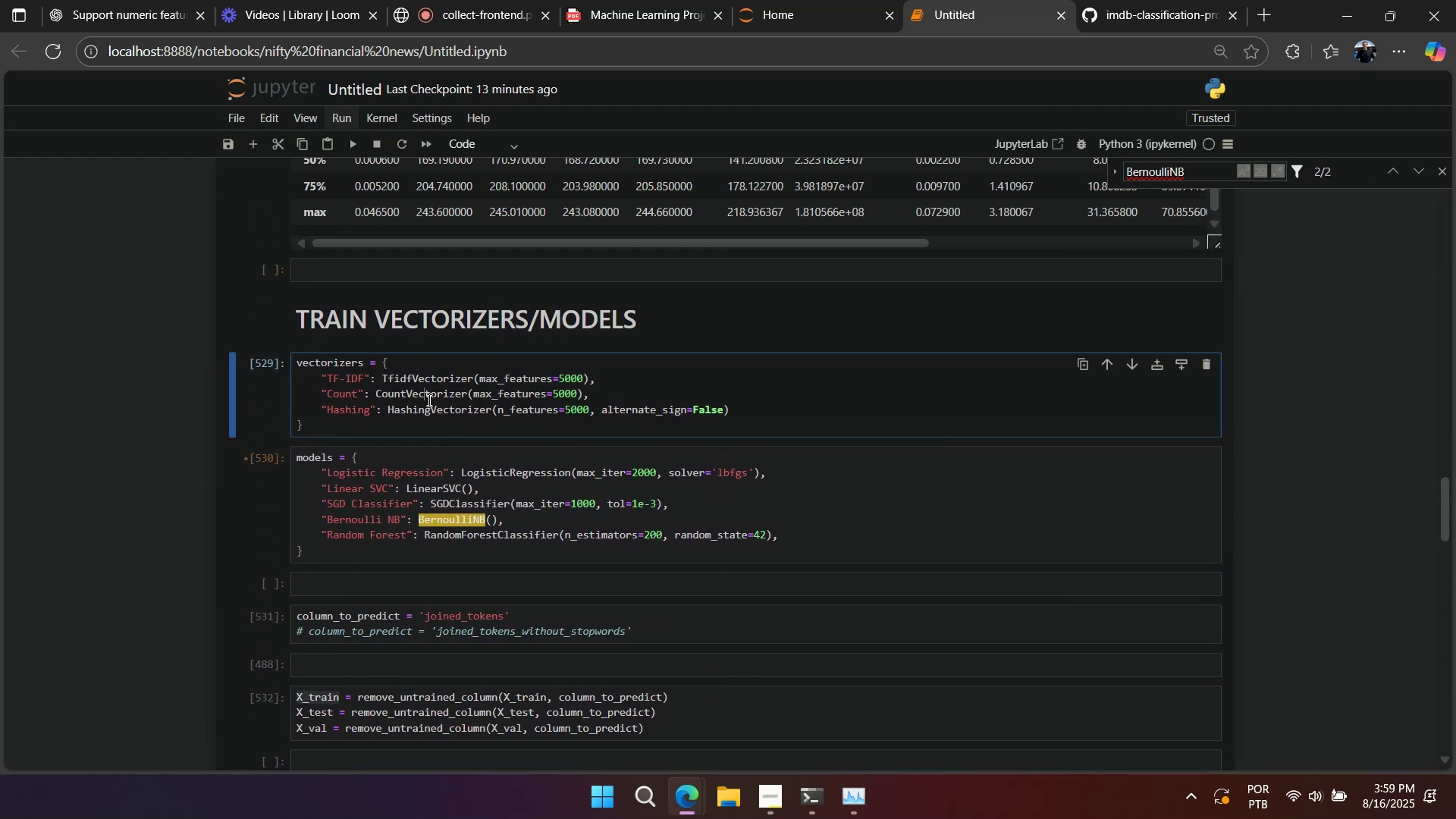 
key(Shift+Enter)
 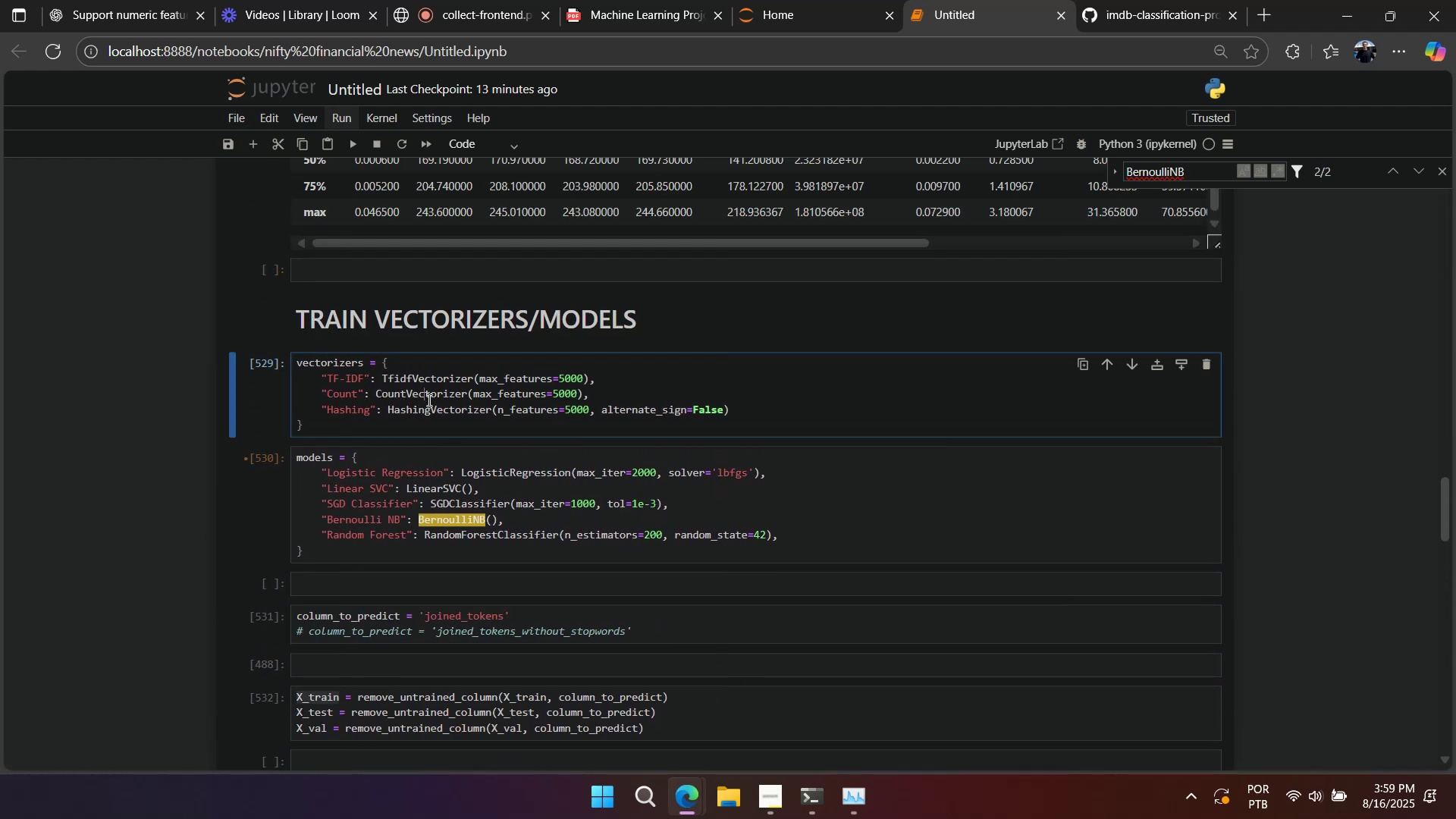 
key(Shift+Enter)
 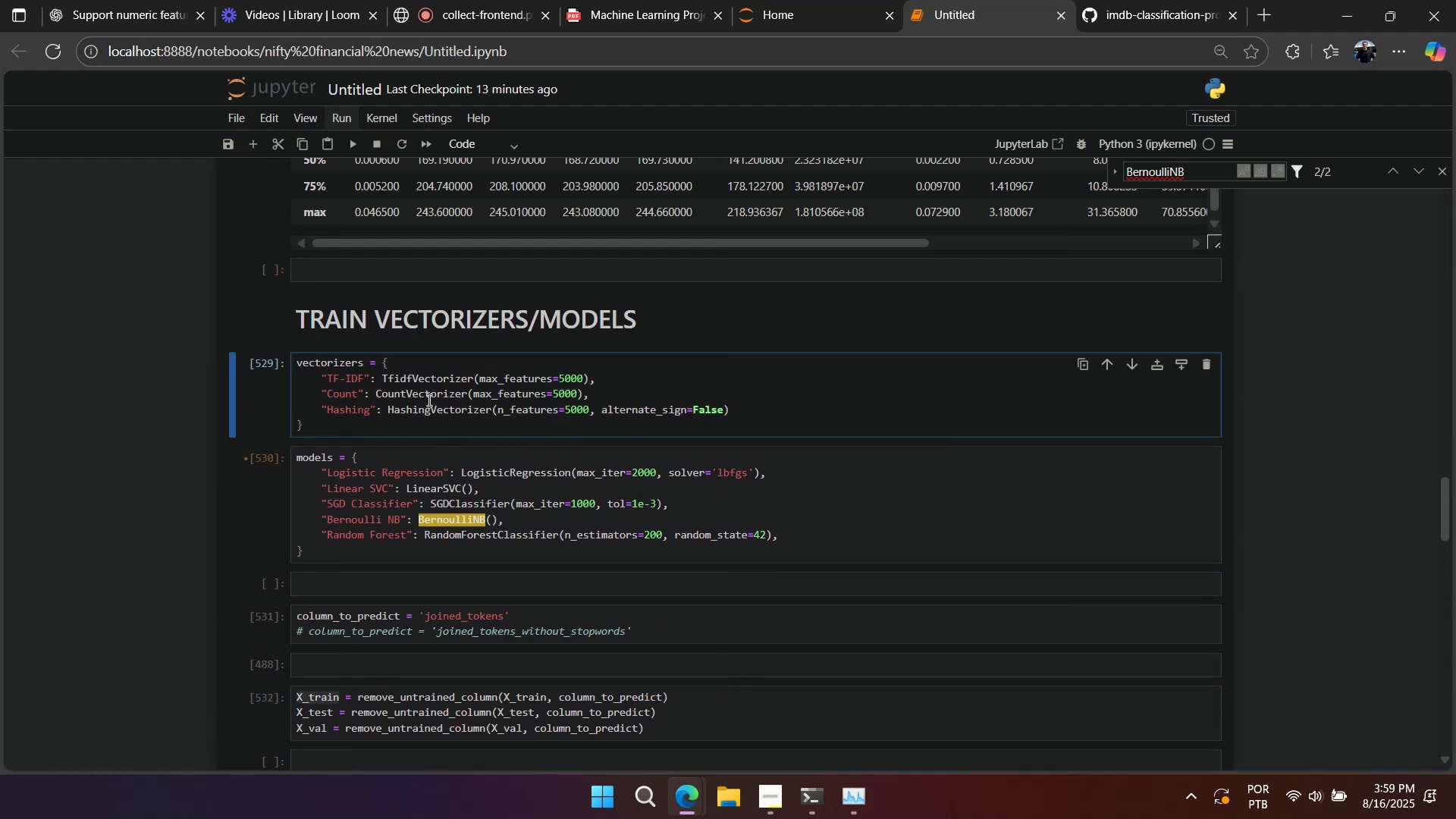 
key(Shift+Enter)
 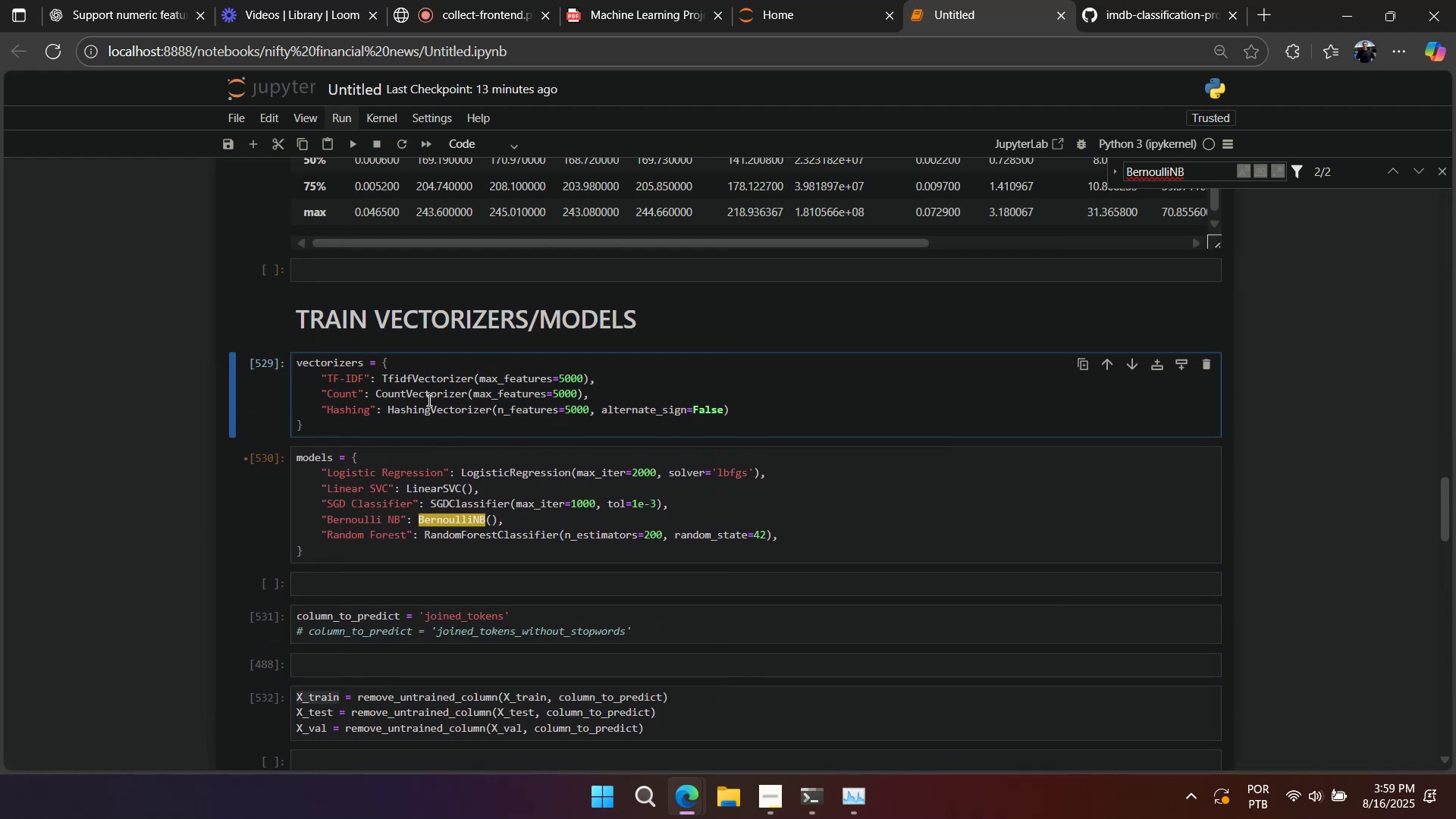 
key(Shift+Enter)
 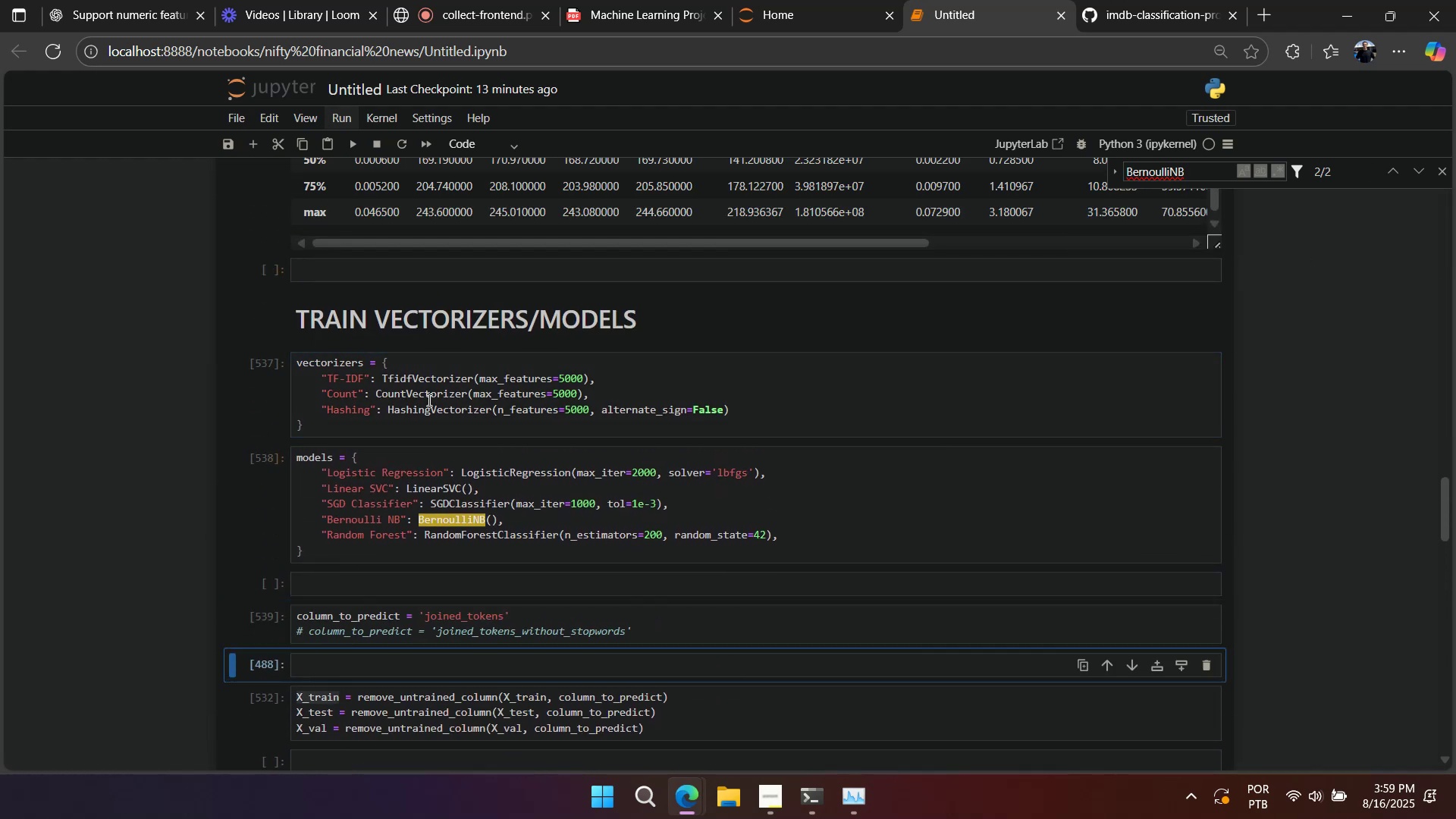 
key(Shift+Enter)
 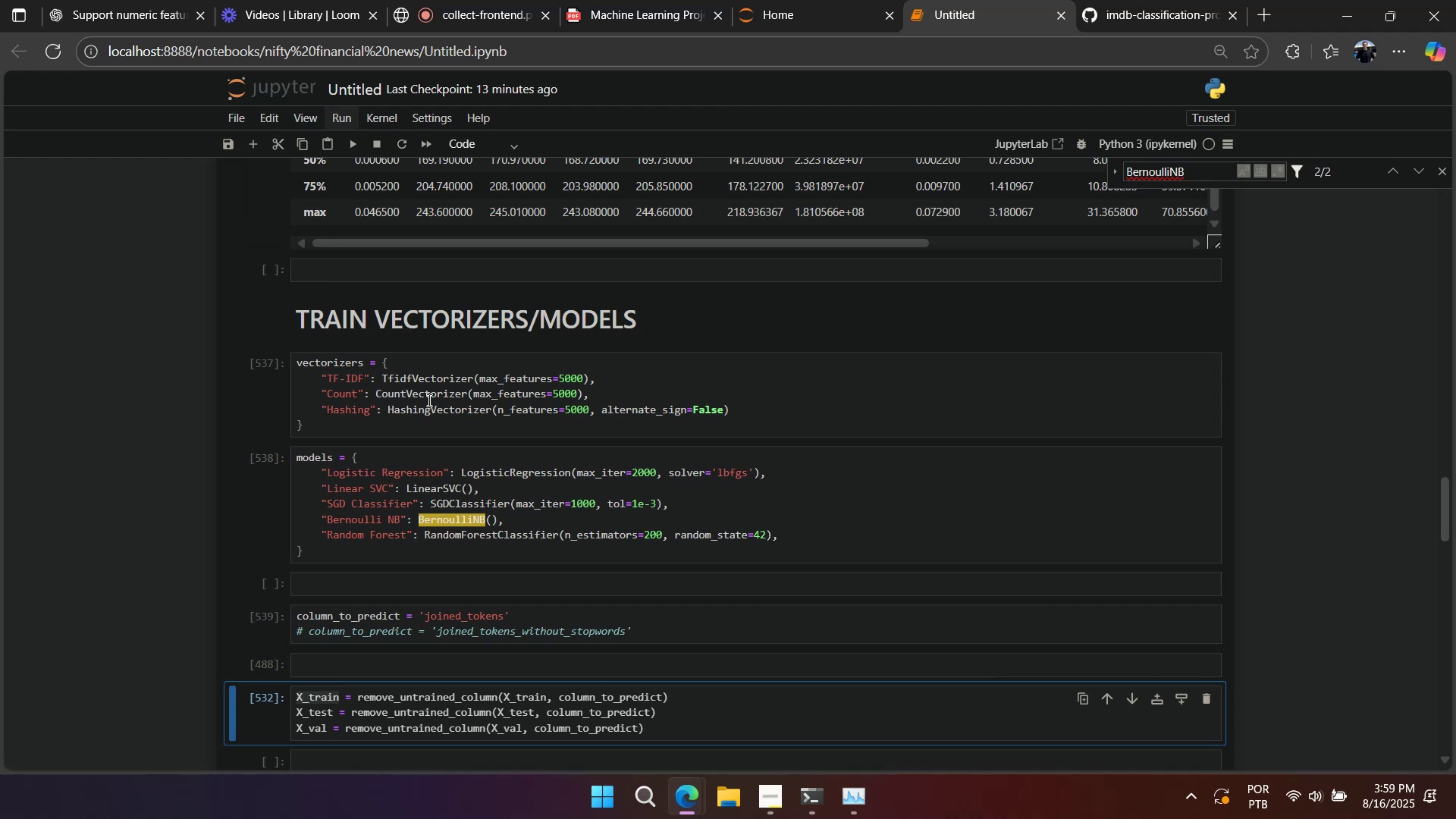 
key(Shift+Enter)
 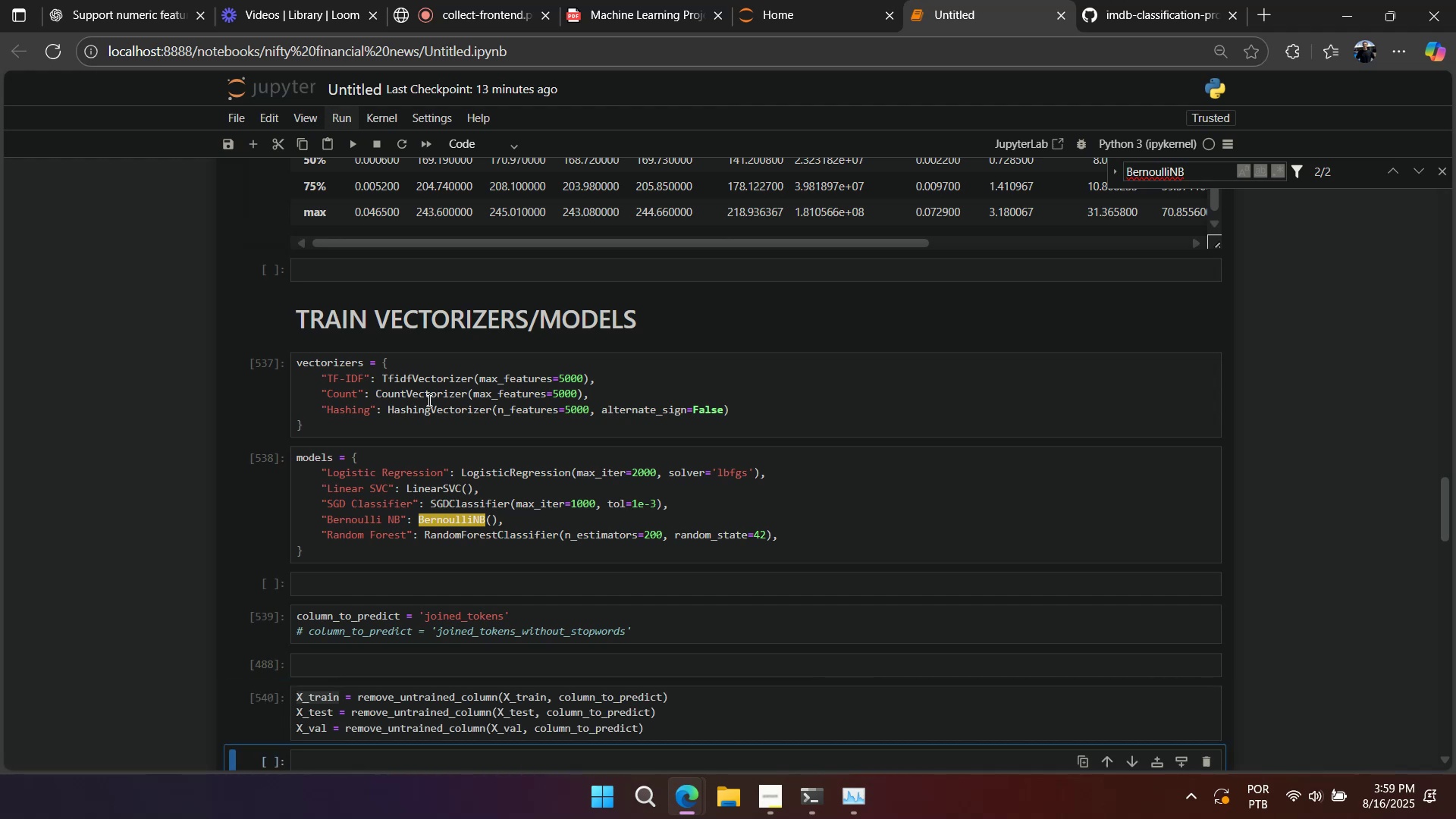 
key(Shift+Enter)
 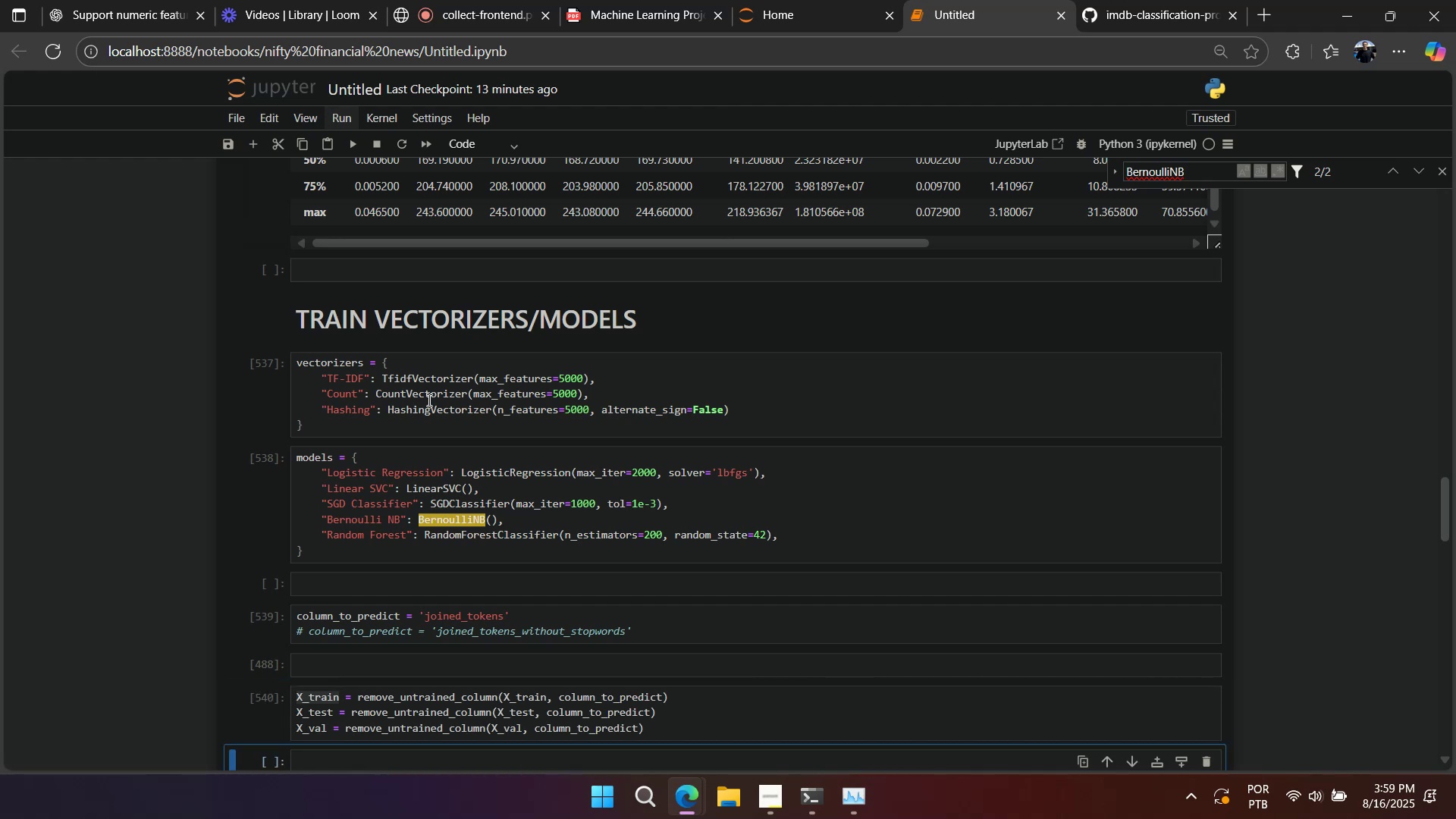 
key(Shift+Enter)
 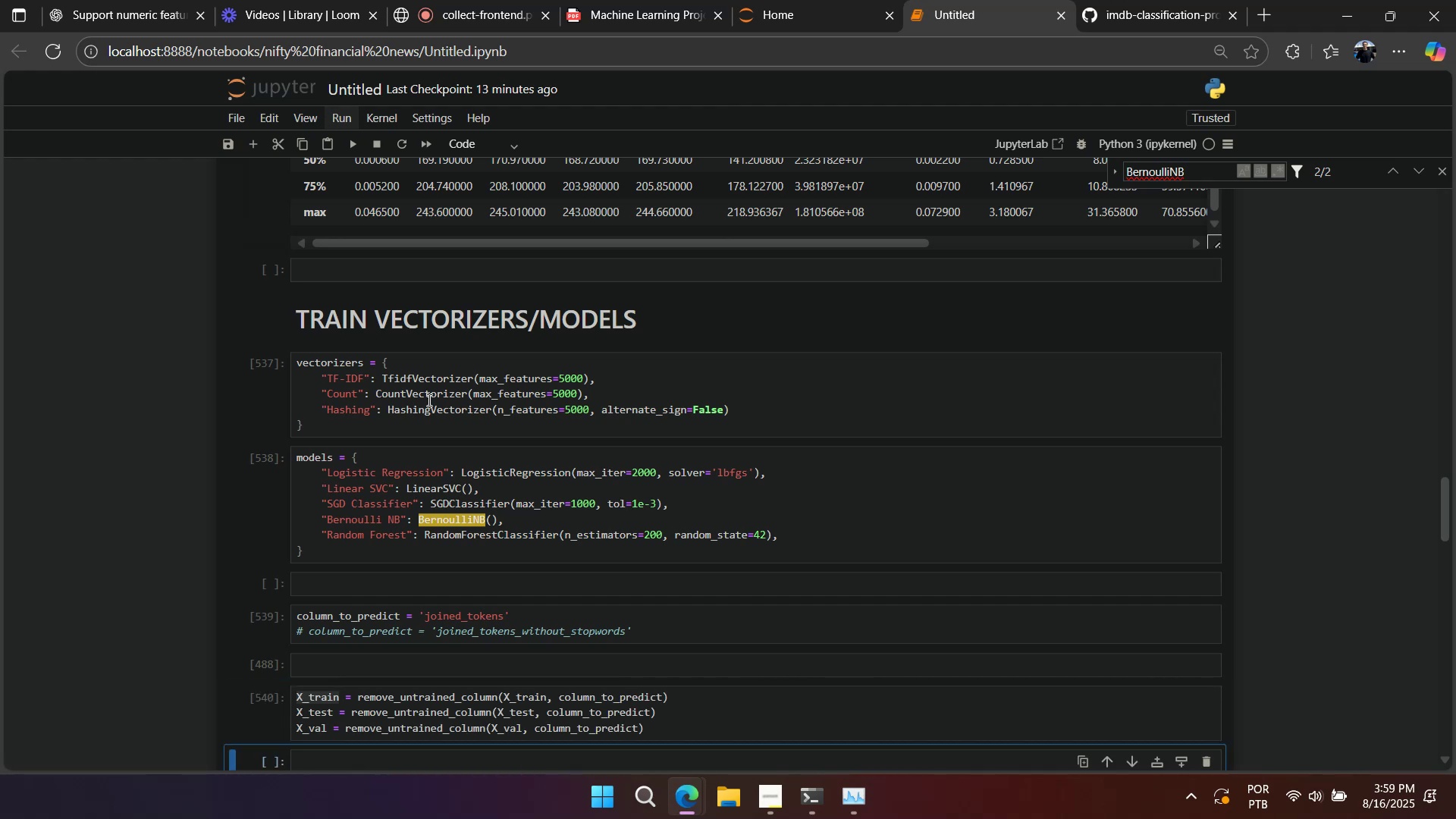 
key(Shift+Enter)
 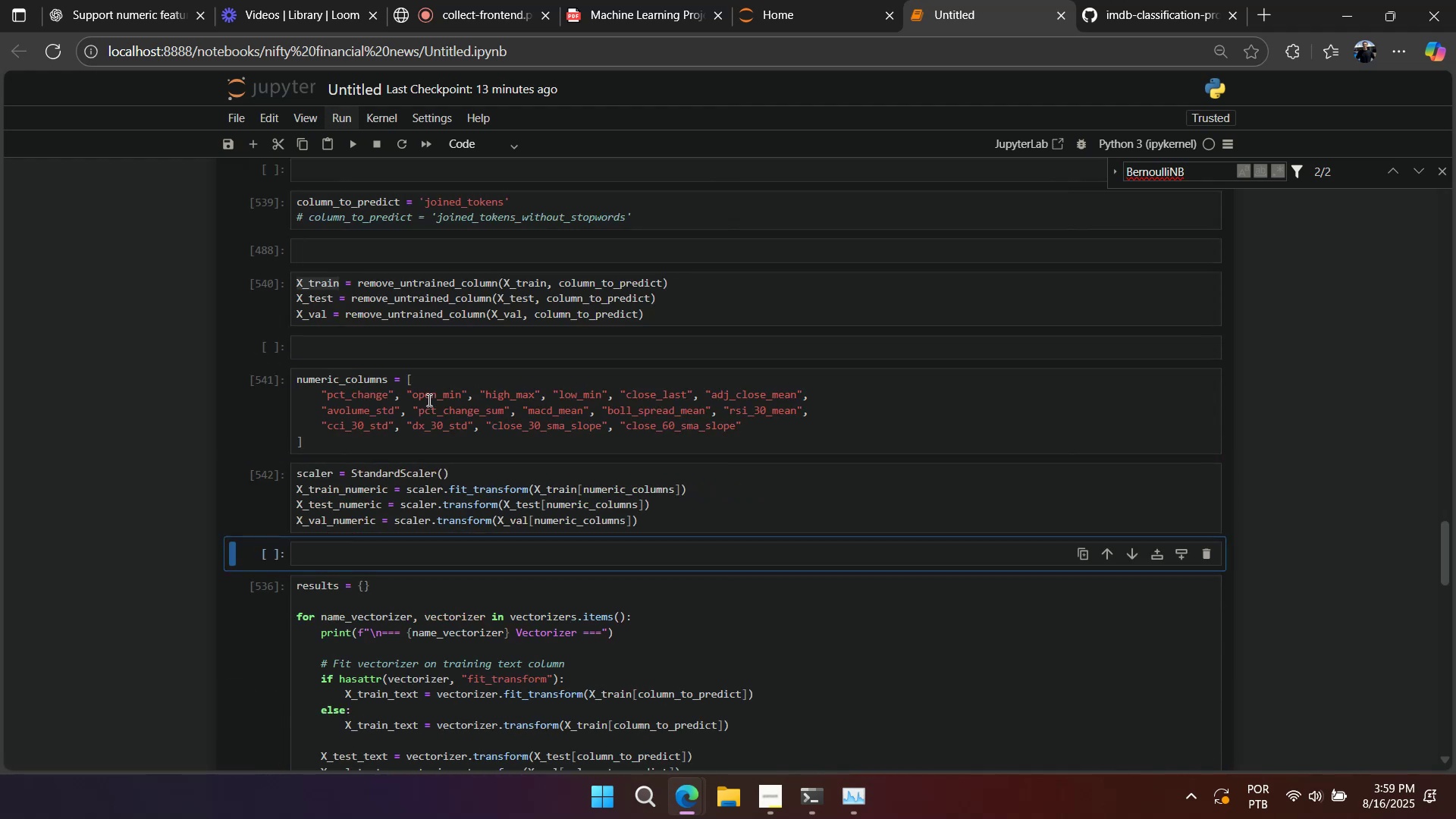 
key(Shift+Enter)
 